 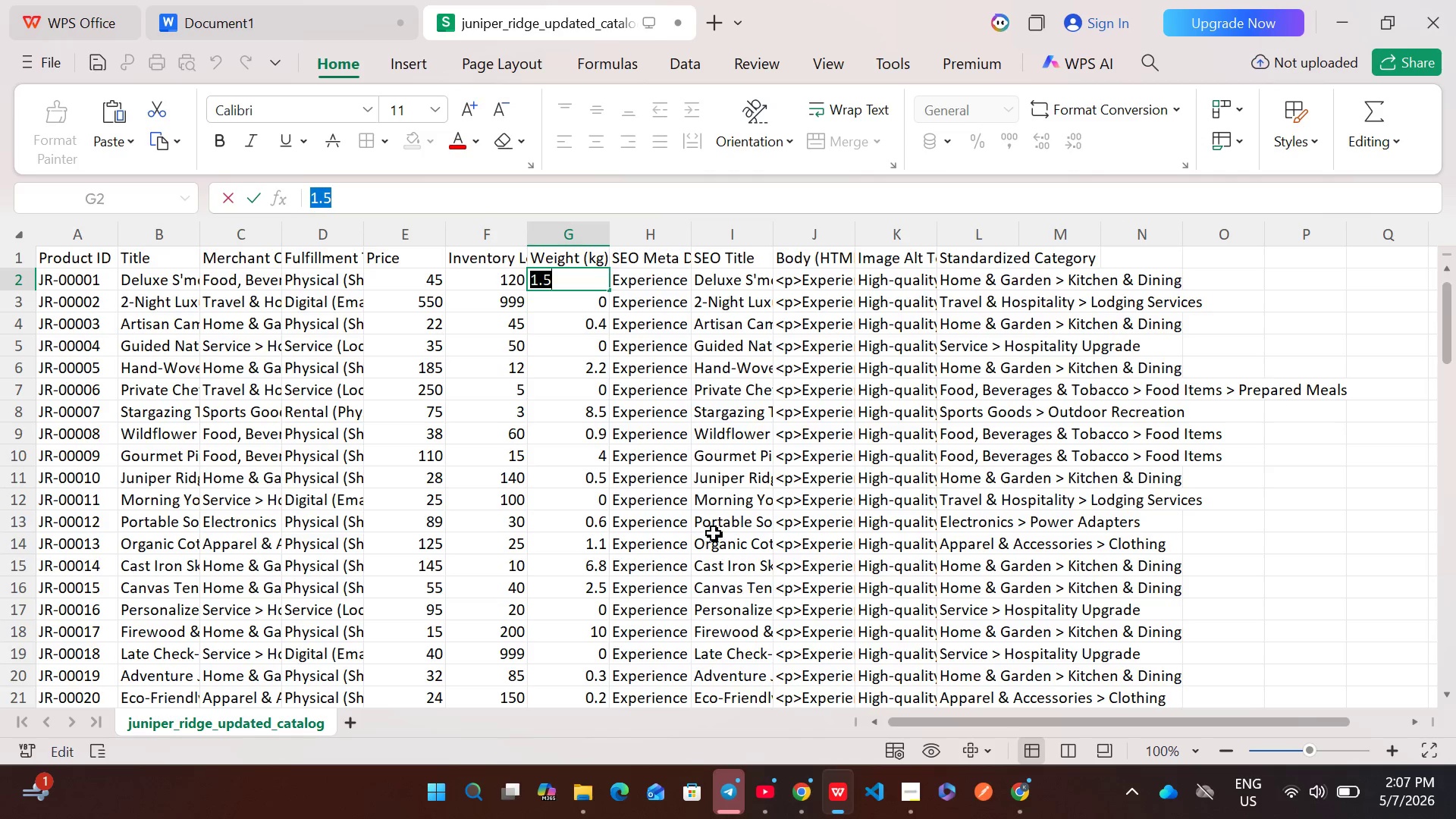 
left_click([635, 366])
 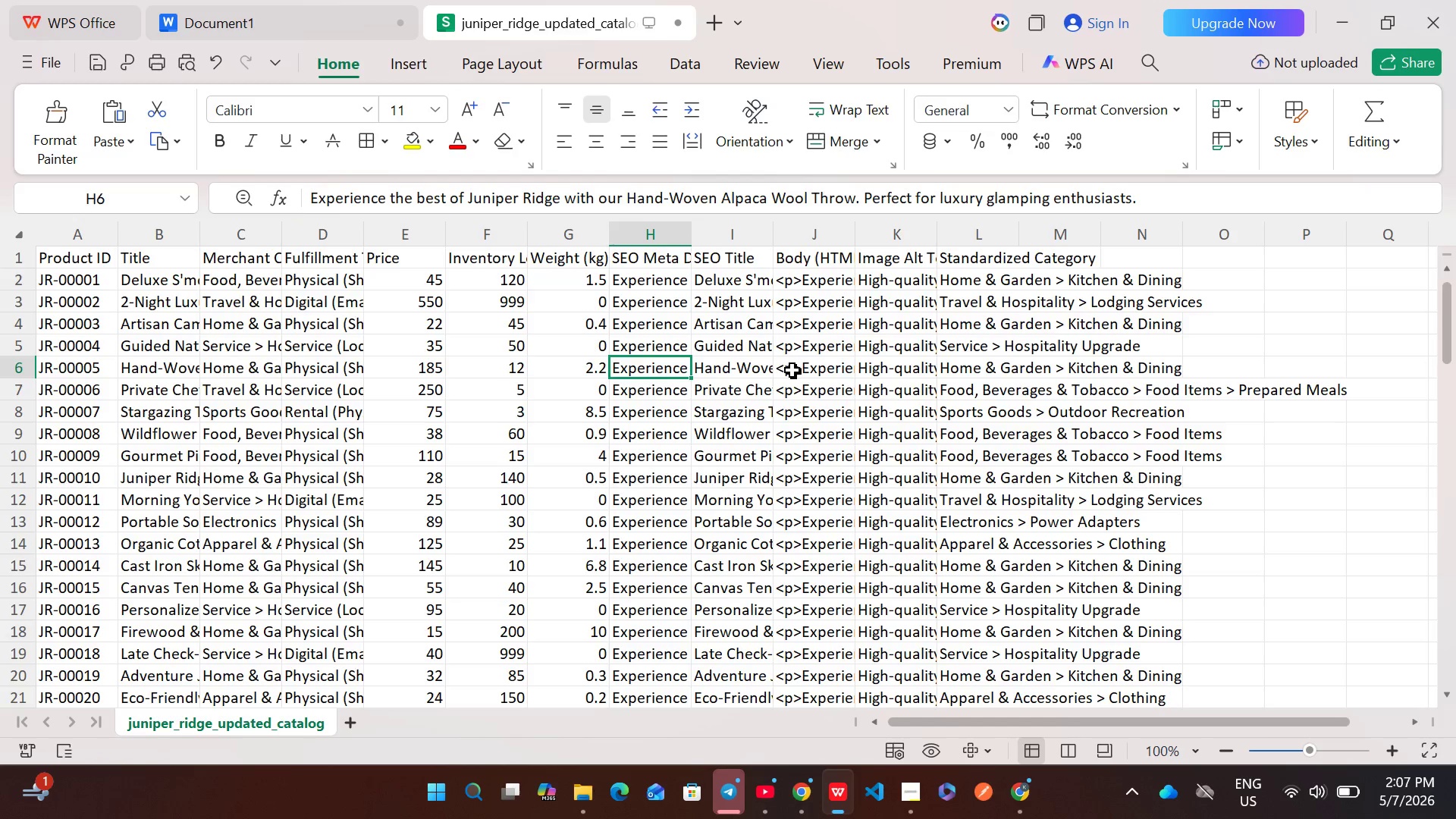 
double_click([792, 370])
 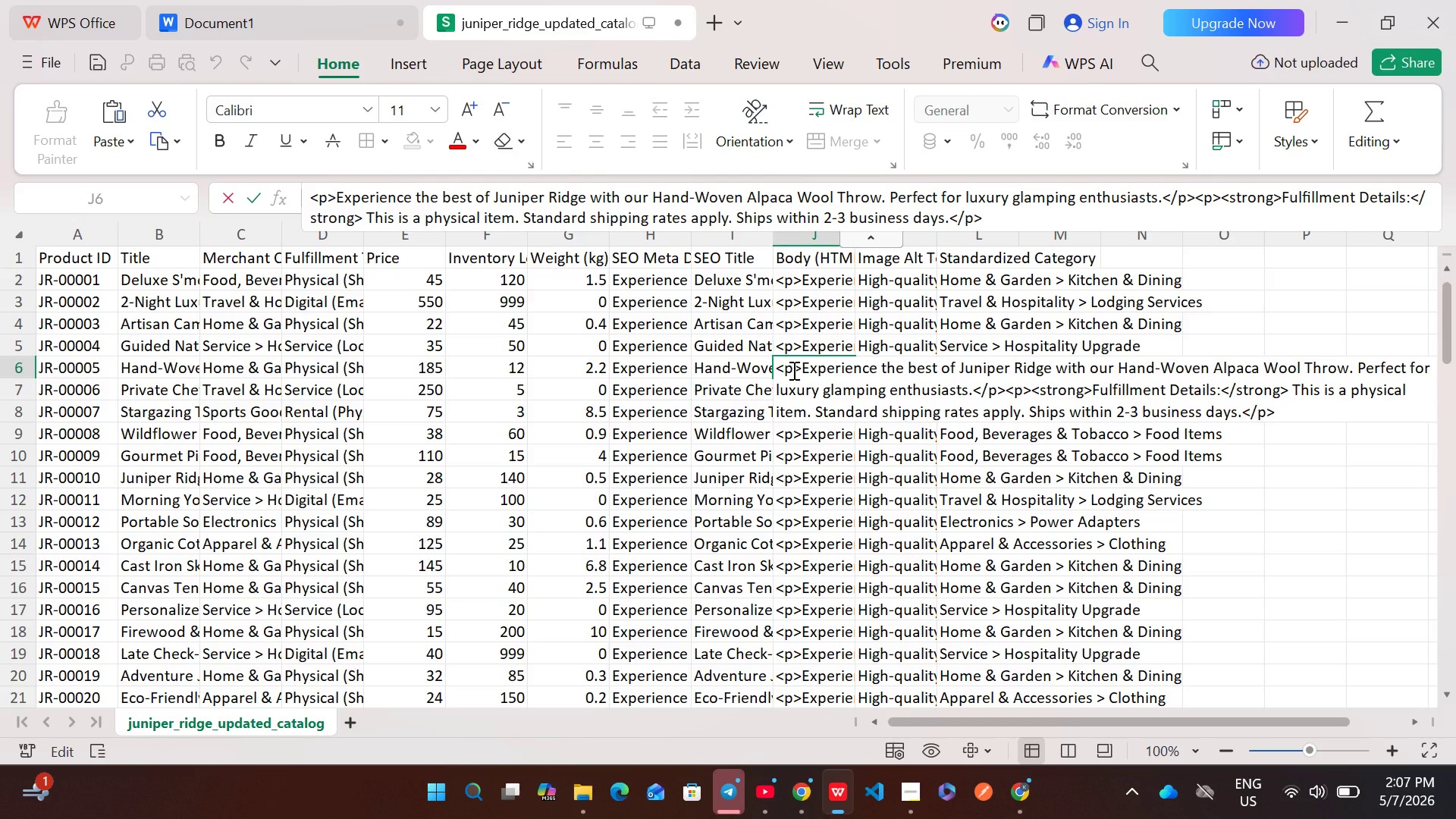 
key(Control+ControlLeft)
 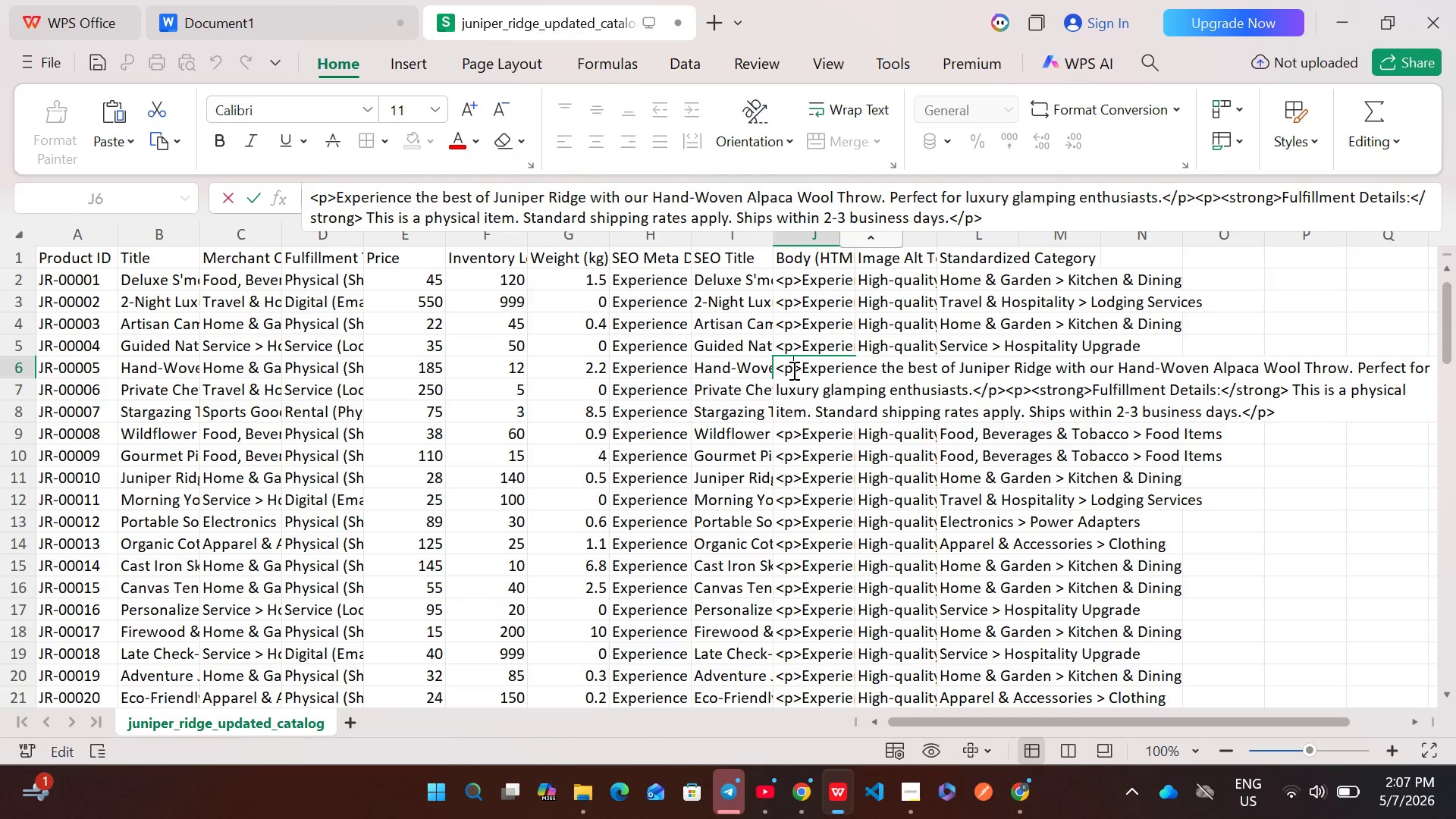 
key(Control+A)
 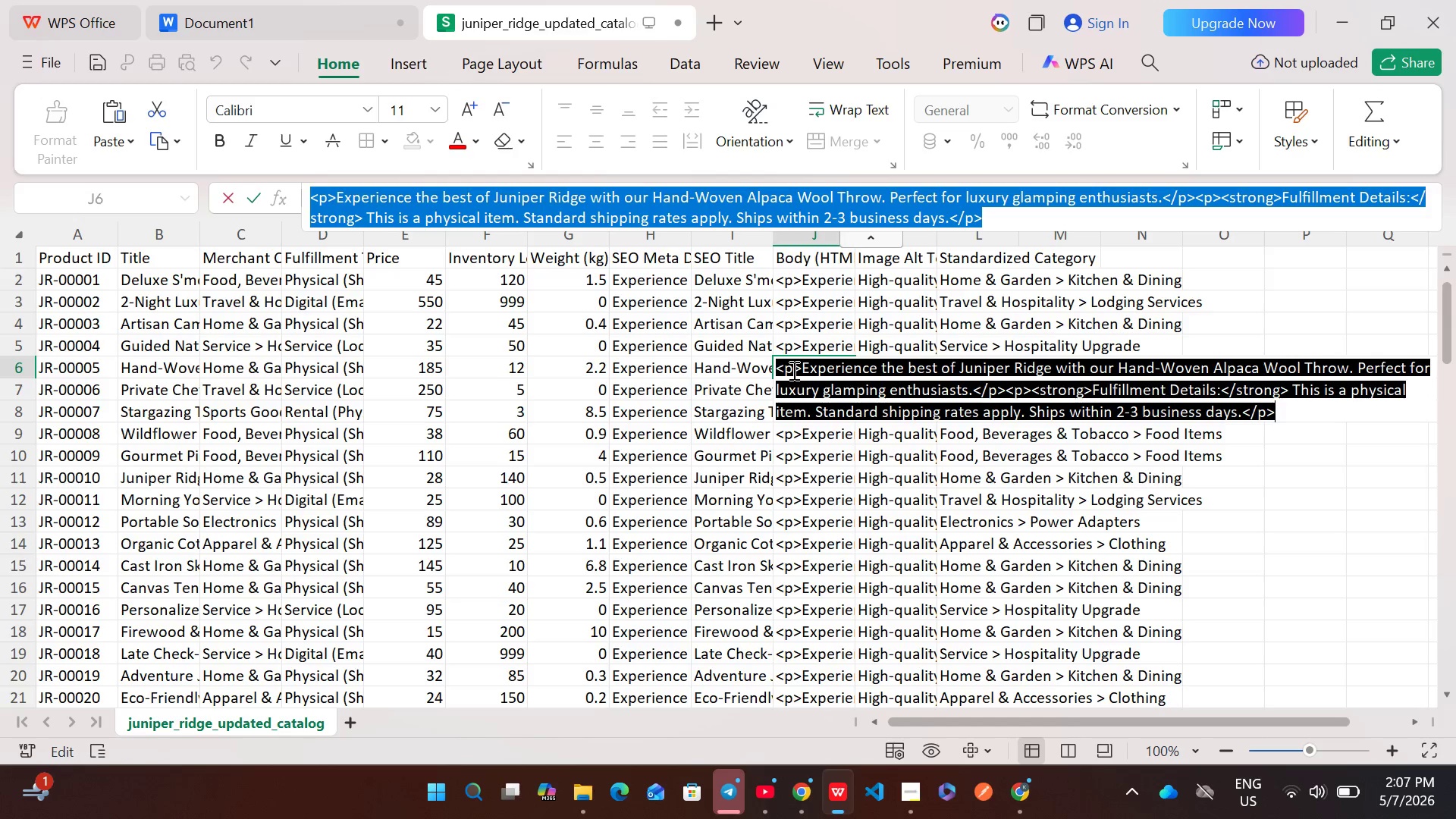 
key(Control+C)
 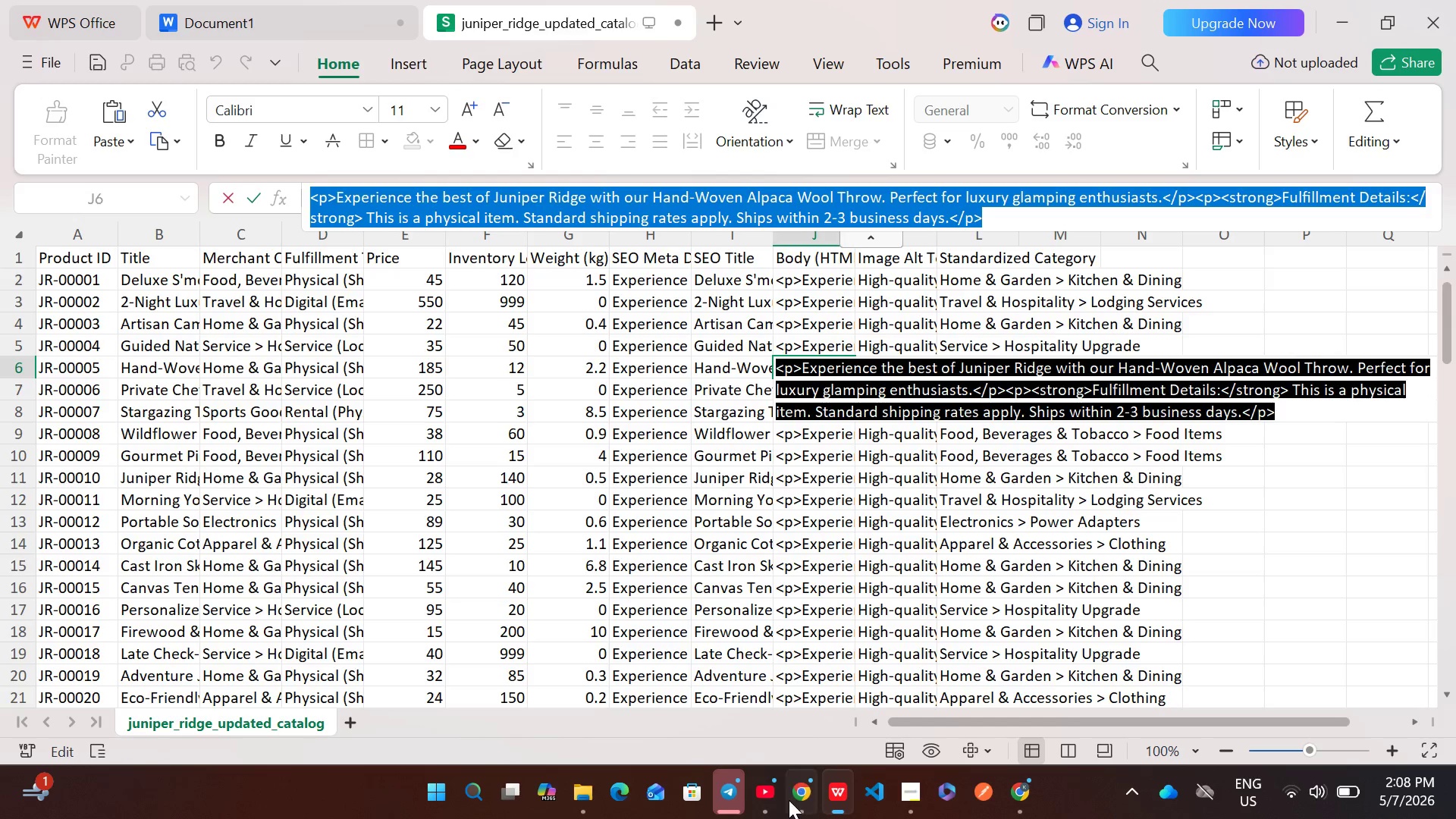 
left_click([789, 802])
 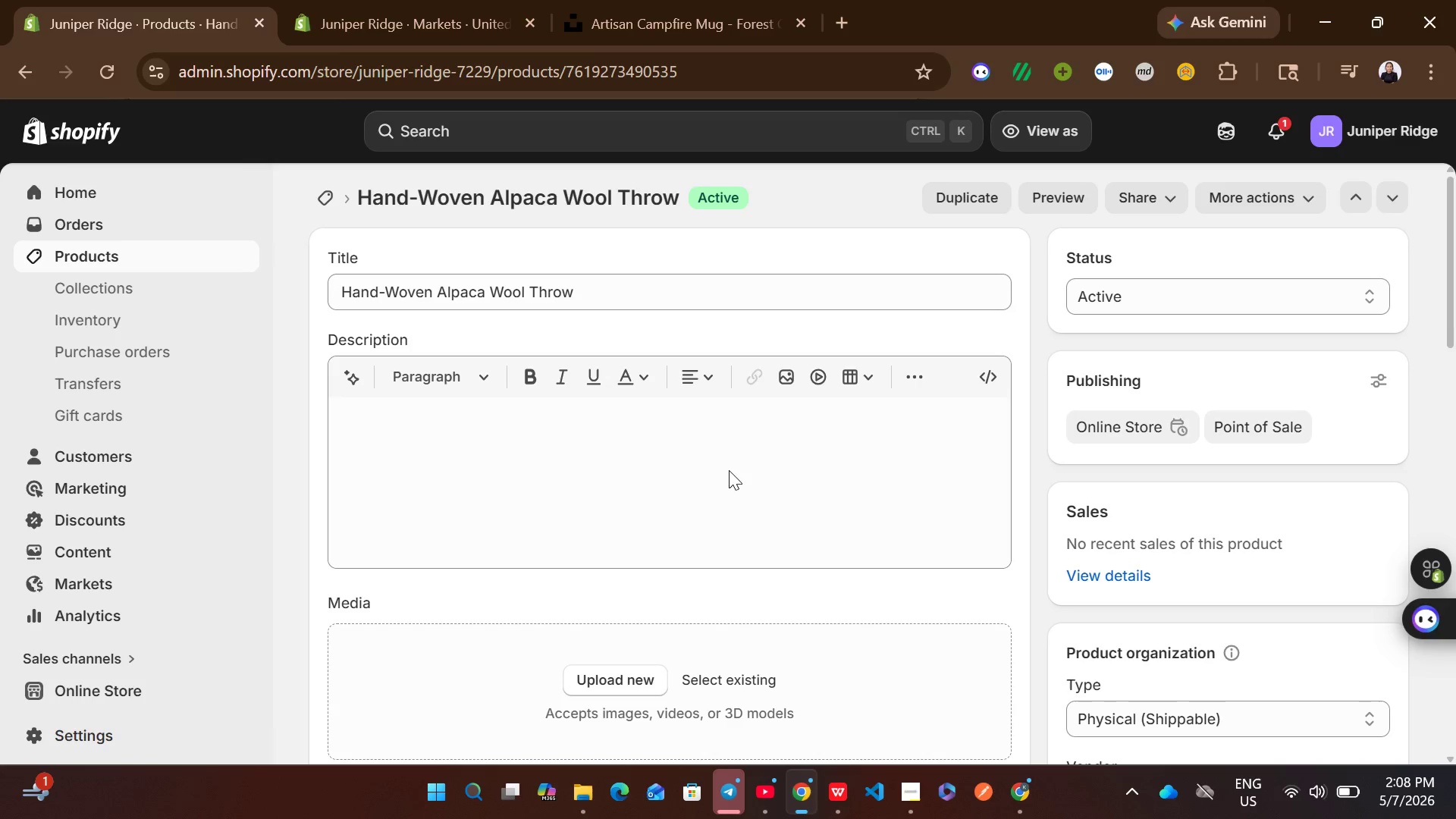 
left_click([729, 470])
 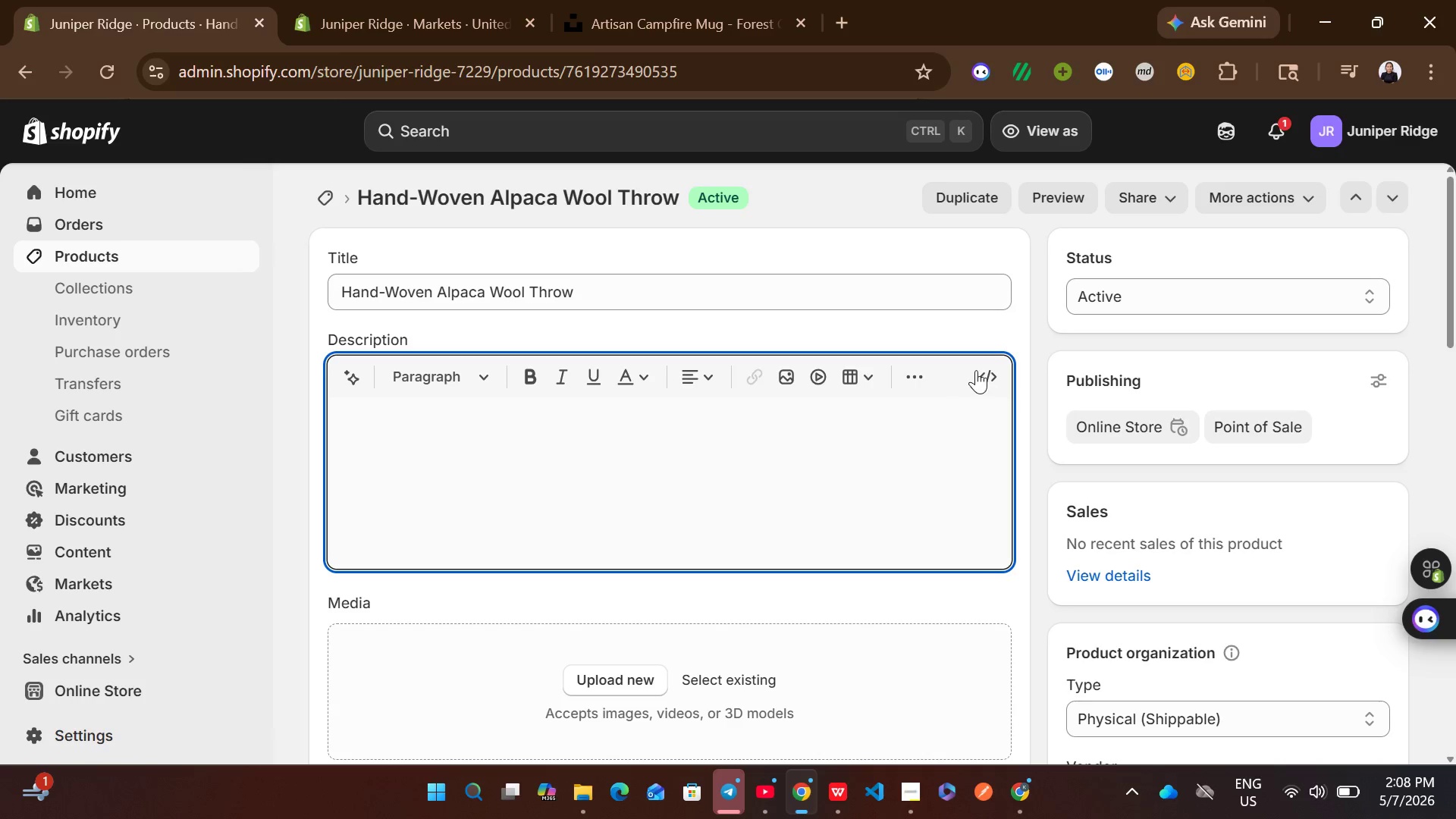 
left_click([979, 370])
 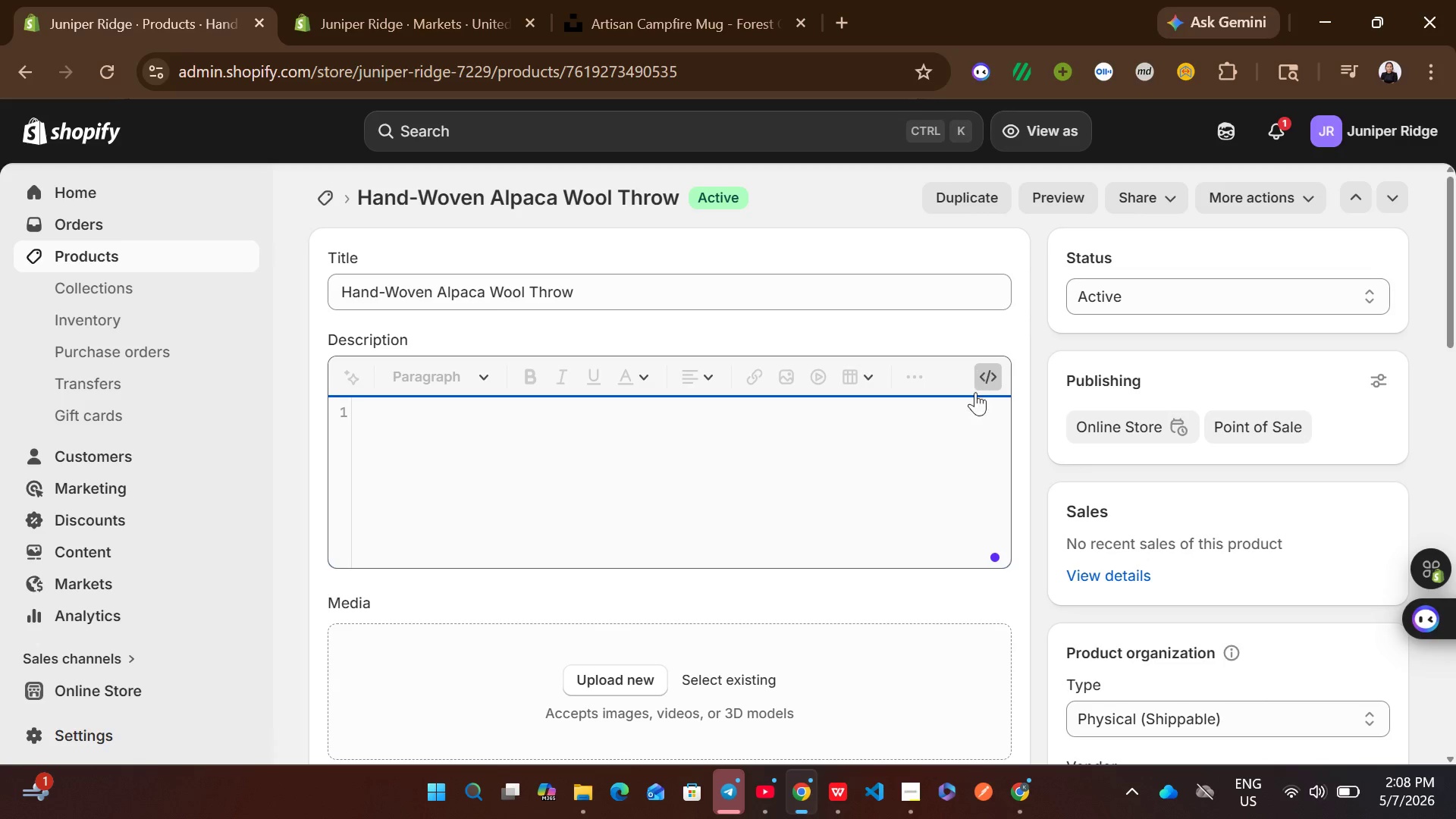 
left_click([735, 463])
 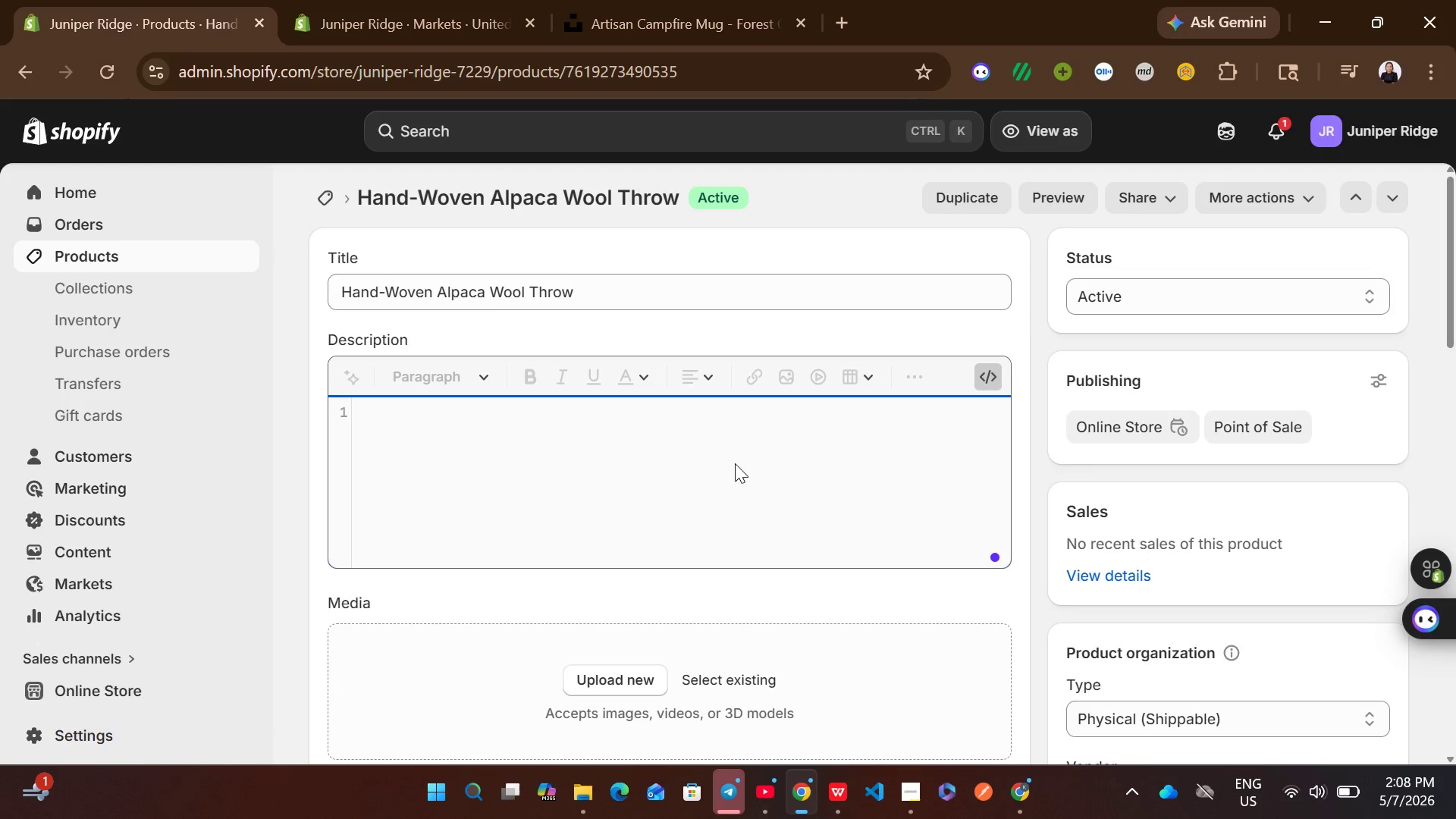 
key(Control+V)
 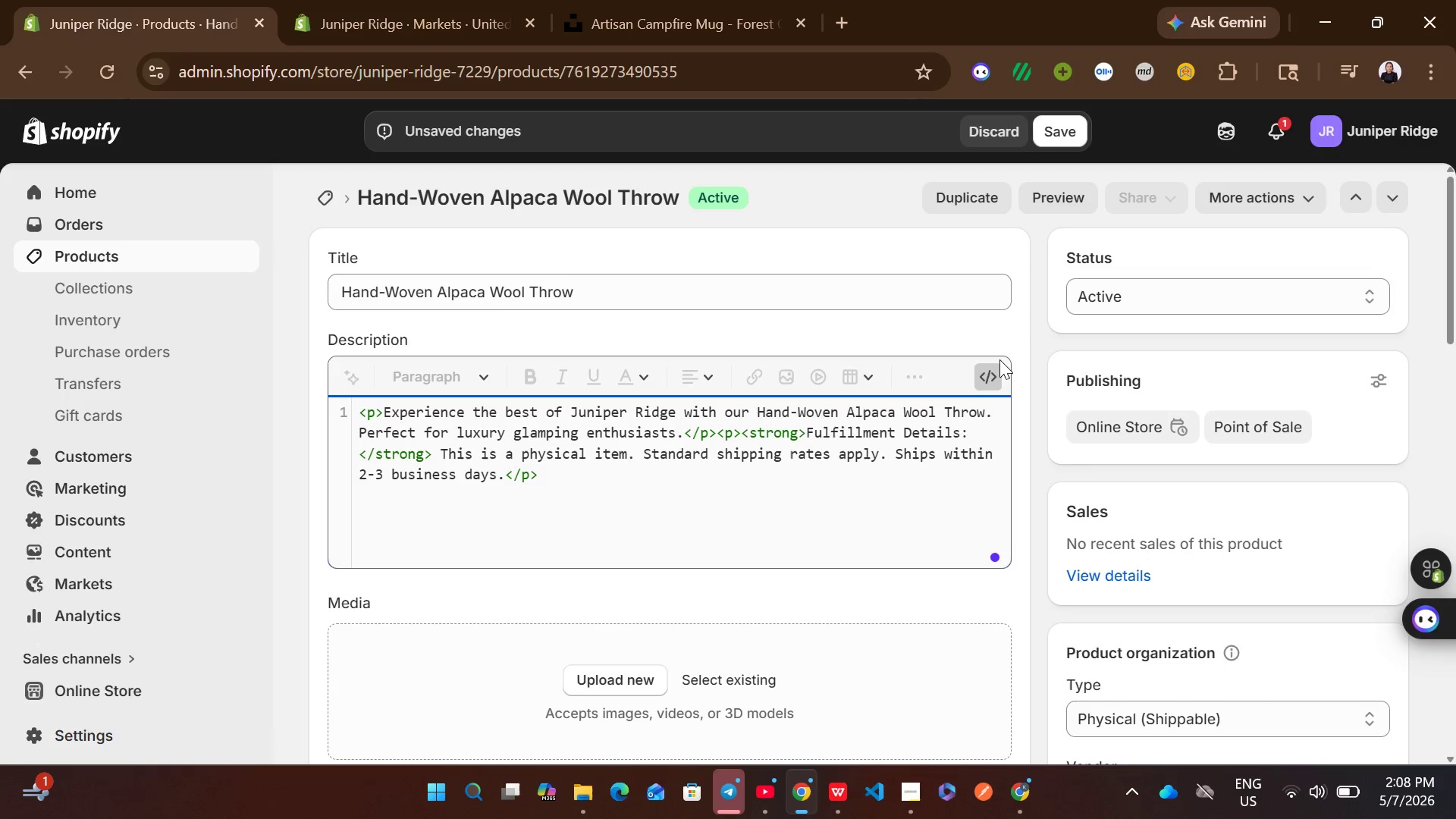 
left_click([987, 376])
 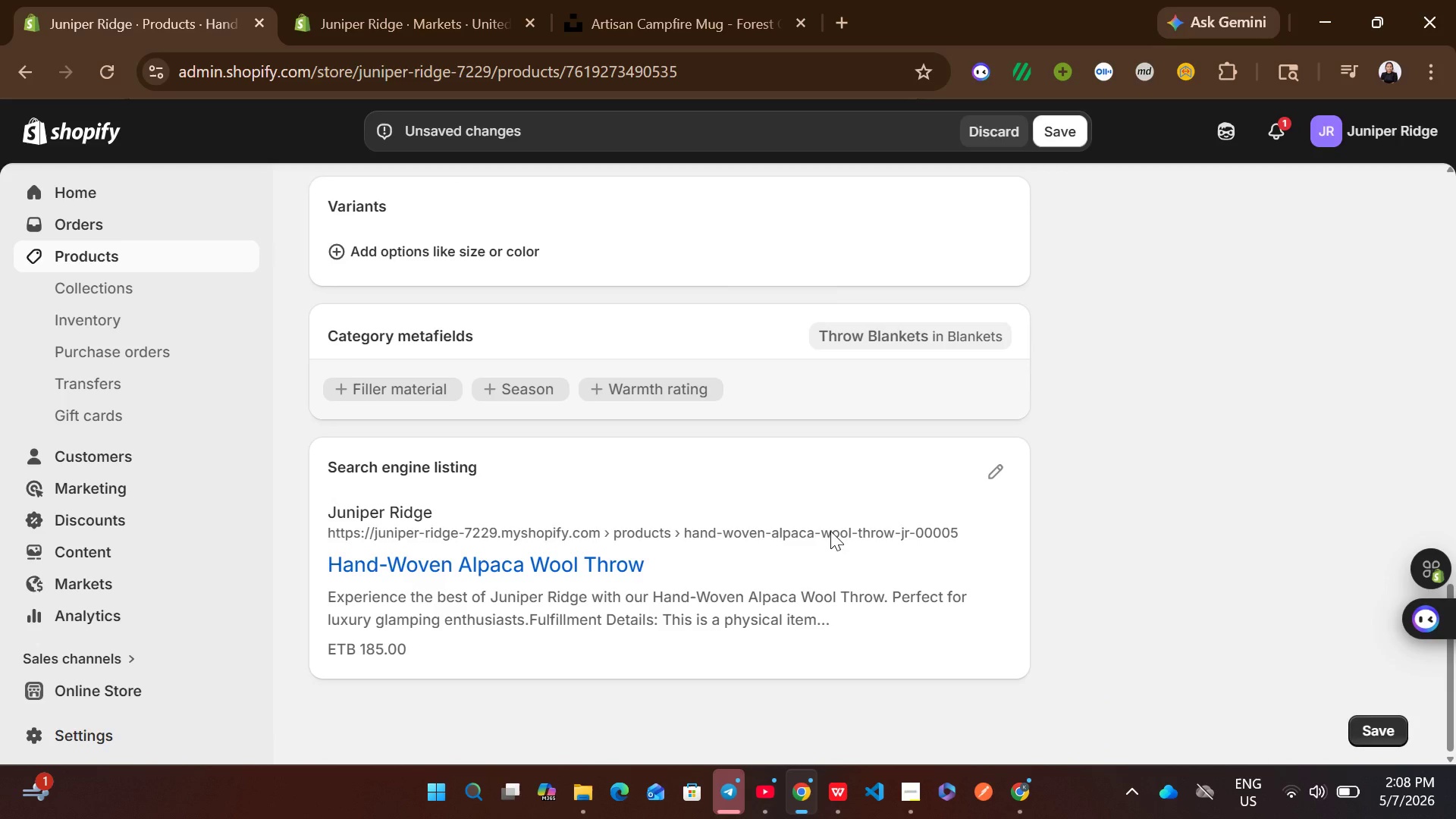 
left_click([993, 462])
 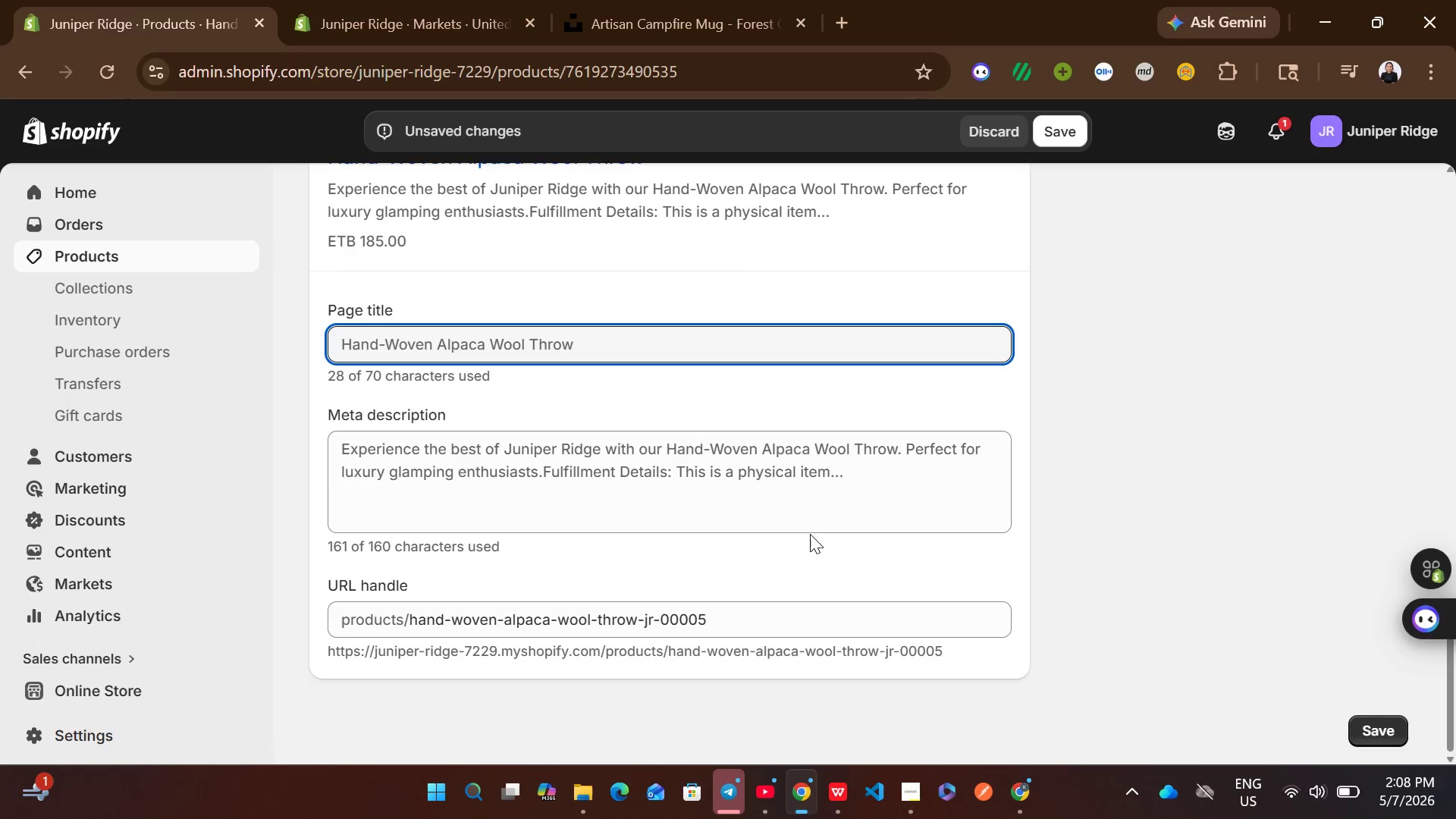 
left_click([808, 507])
 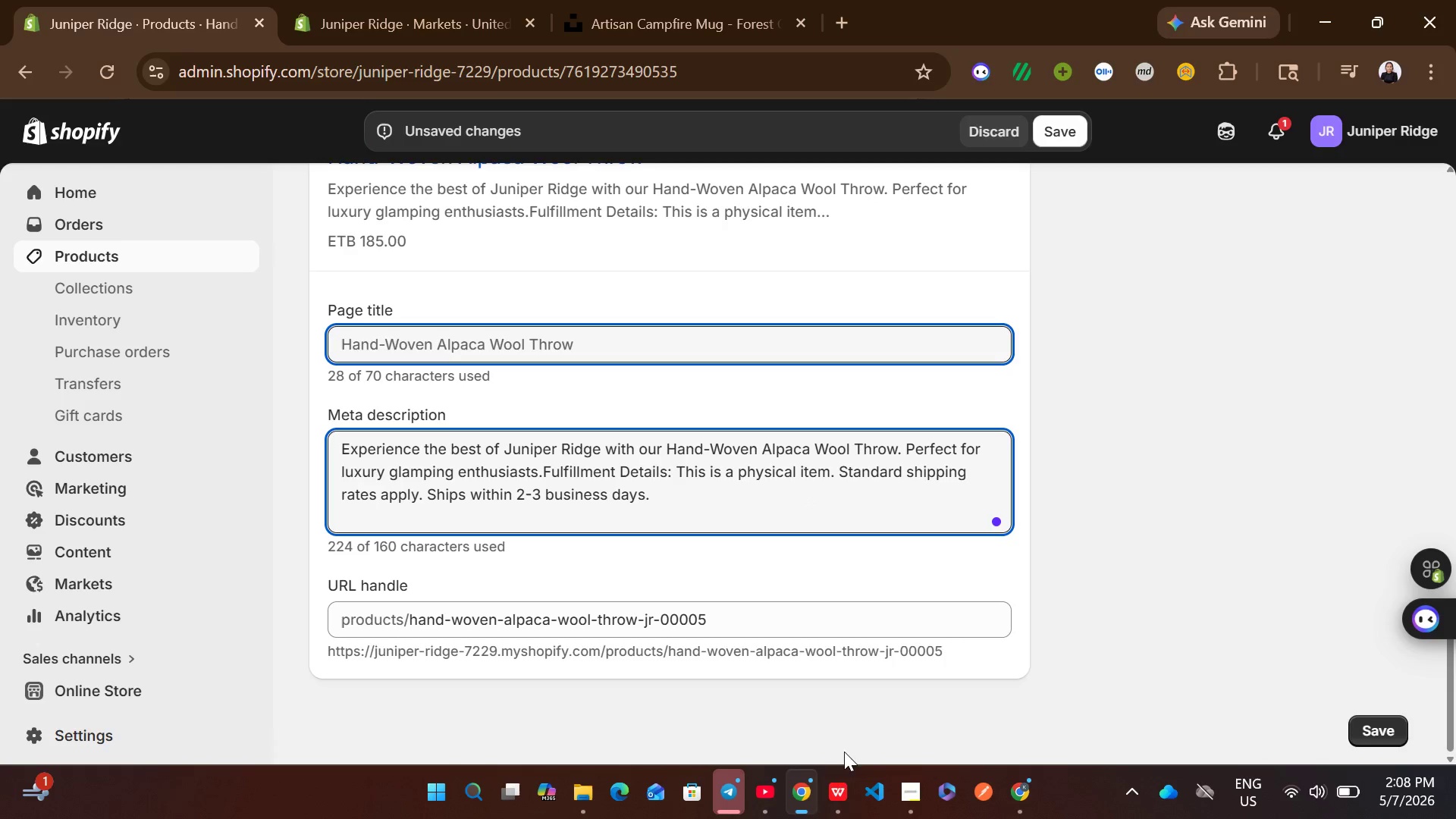 
left_click([836, 778])
 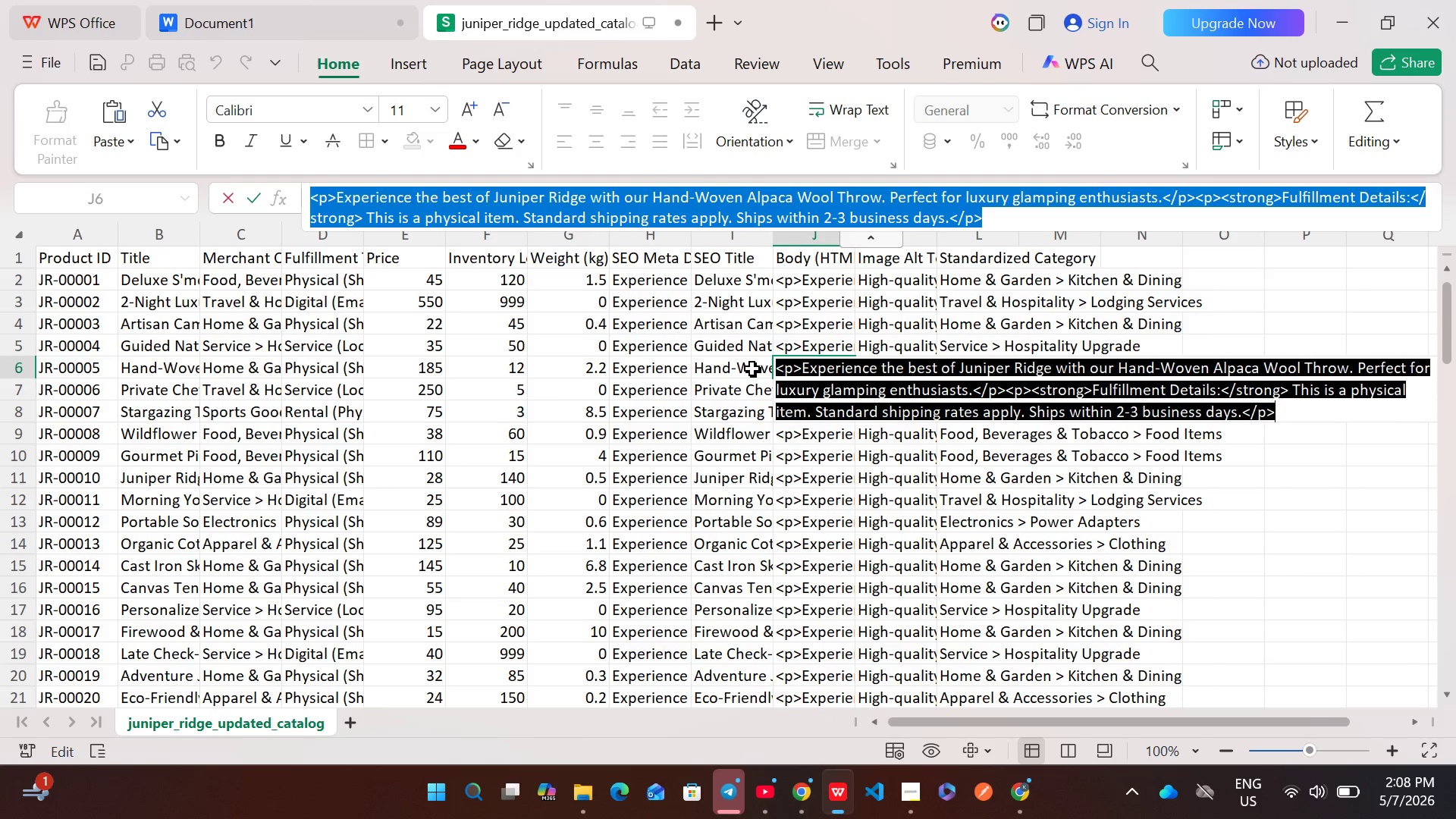 
double_click([752, 369])
 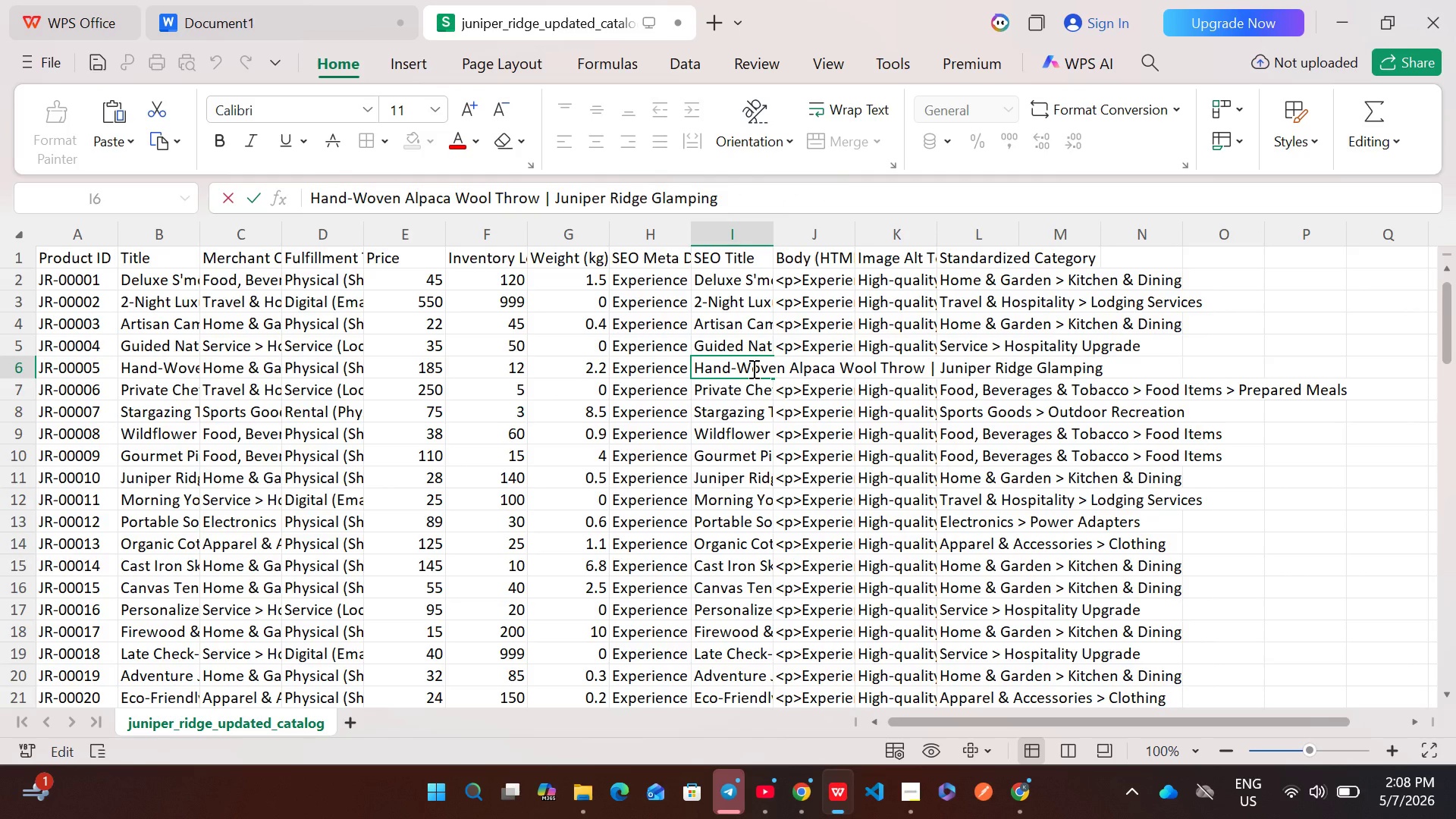 
key(Control+A)
 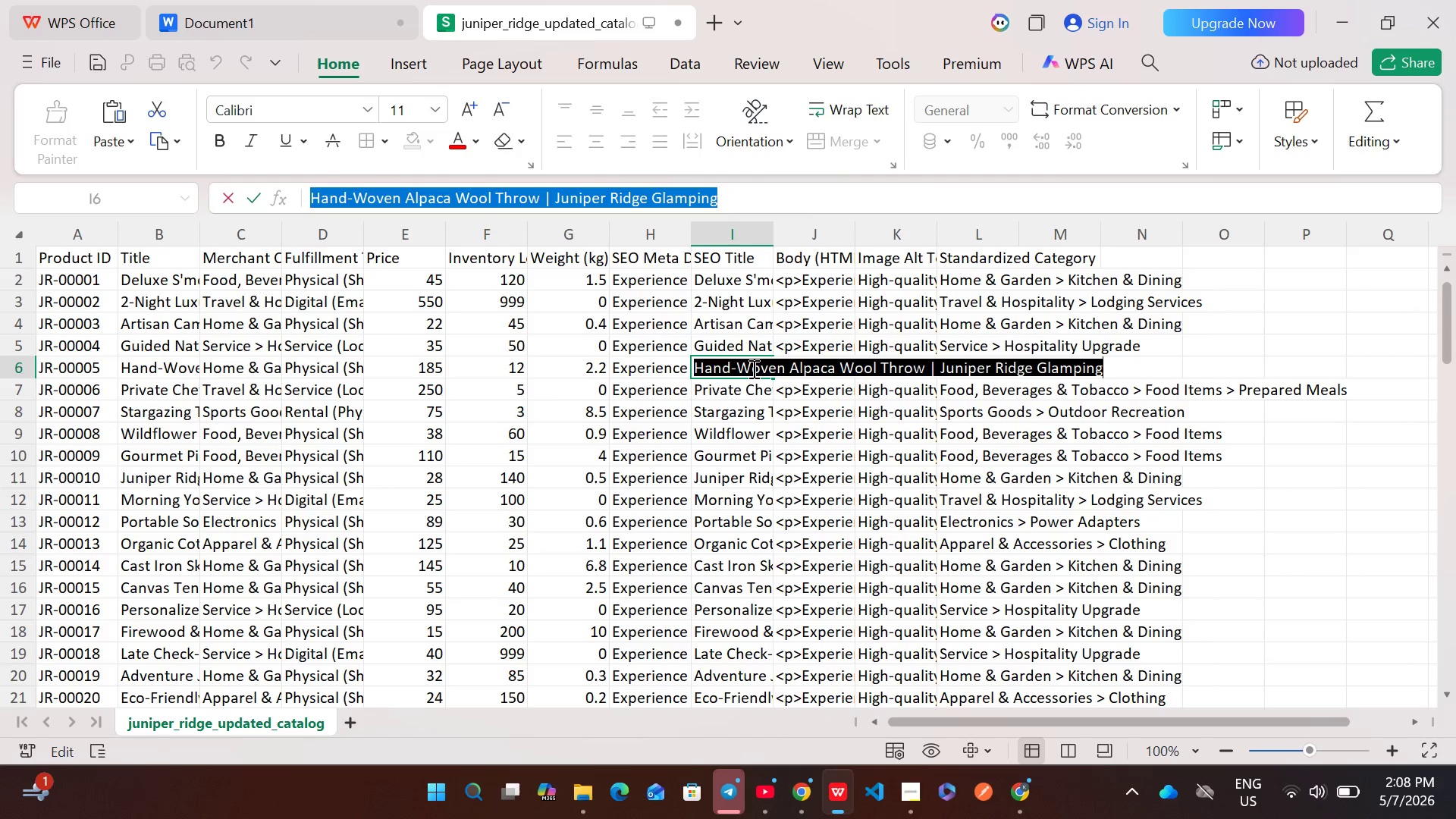 
key(Control+C)
 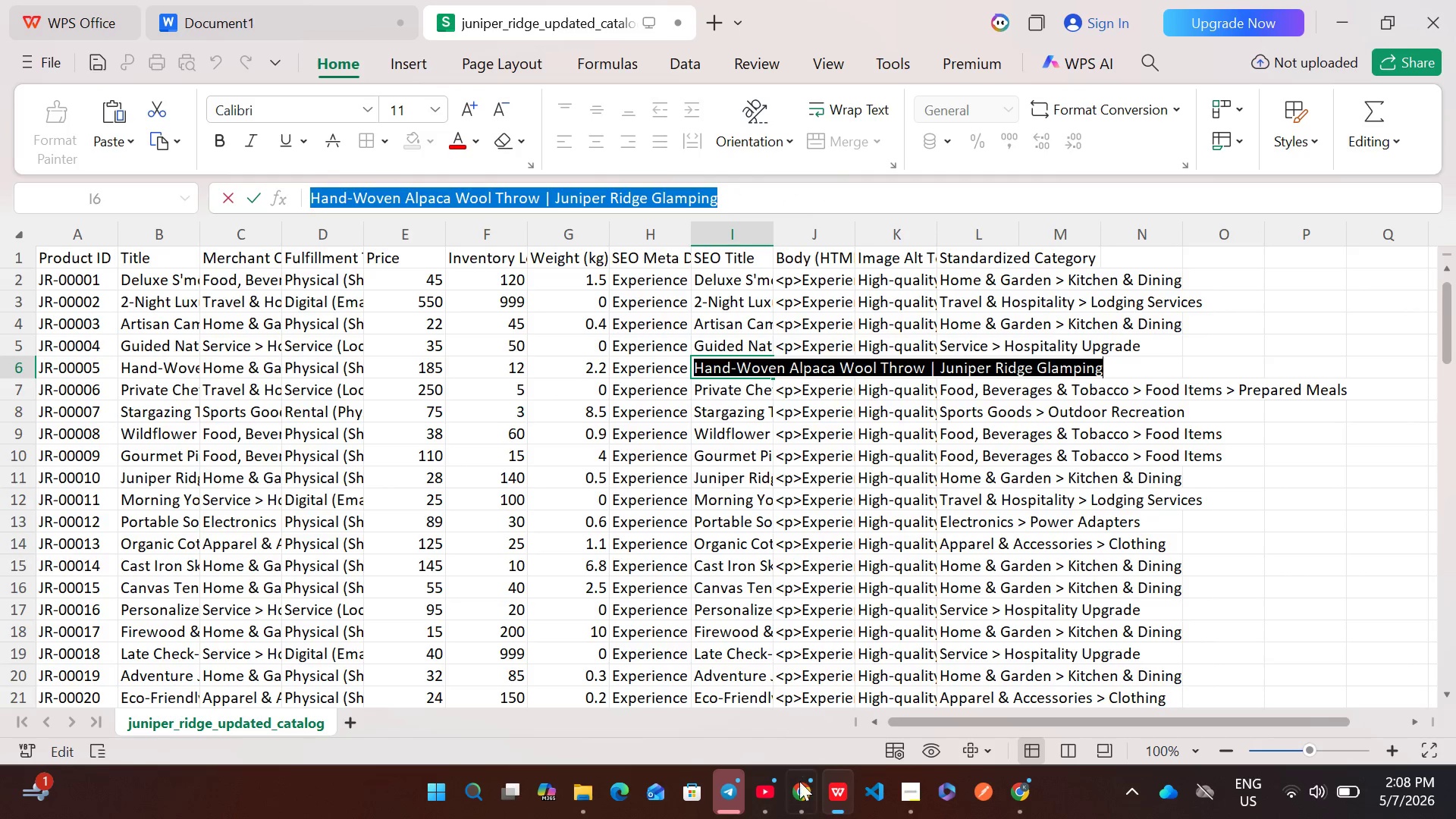 
left_click([799, 790])
 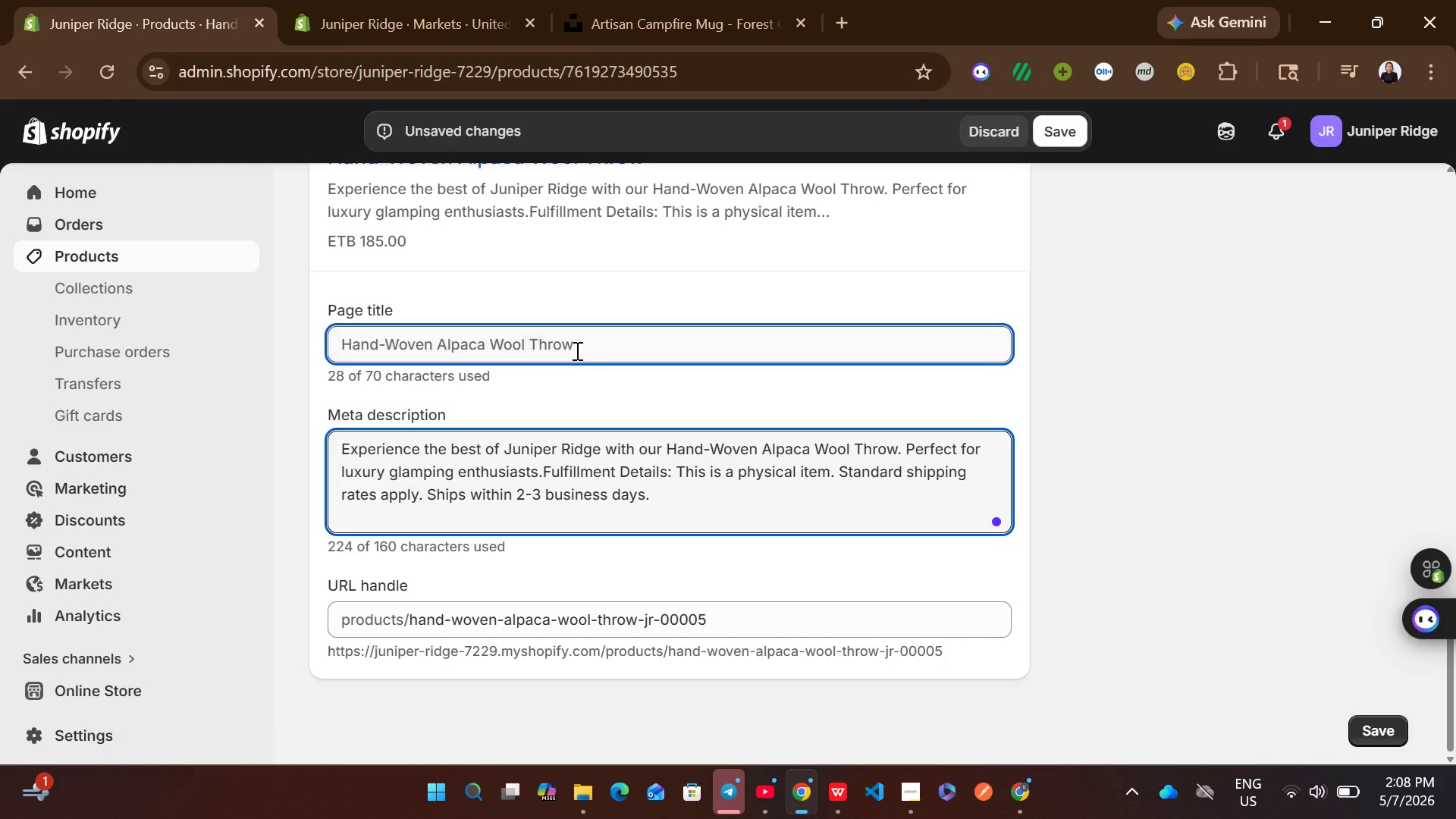 
left_click([563, 344])
 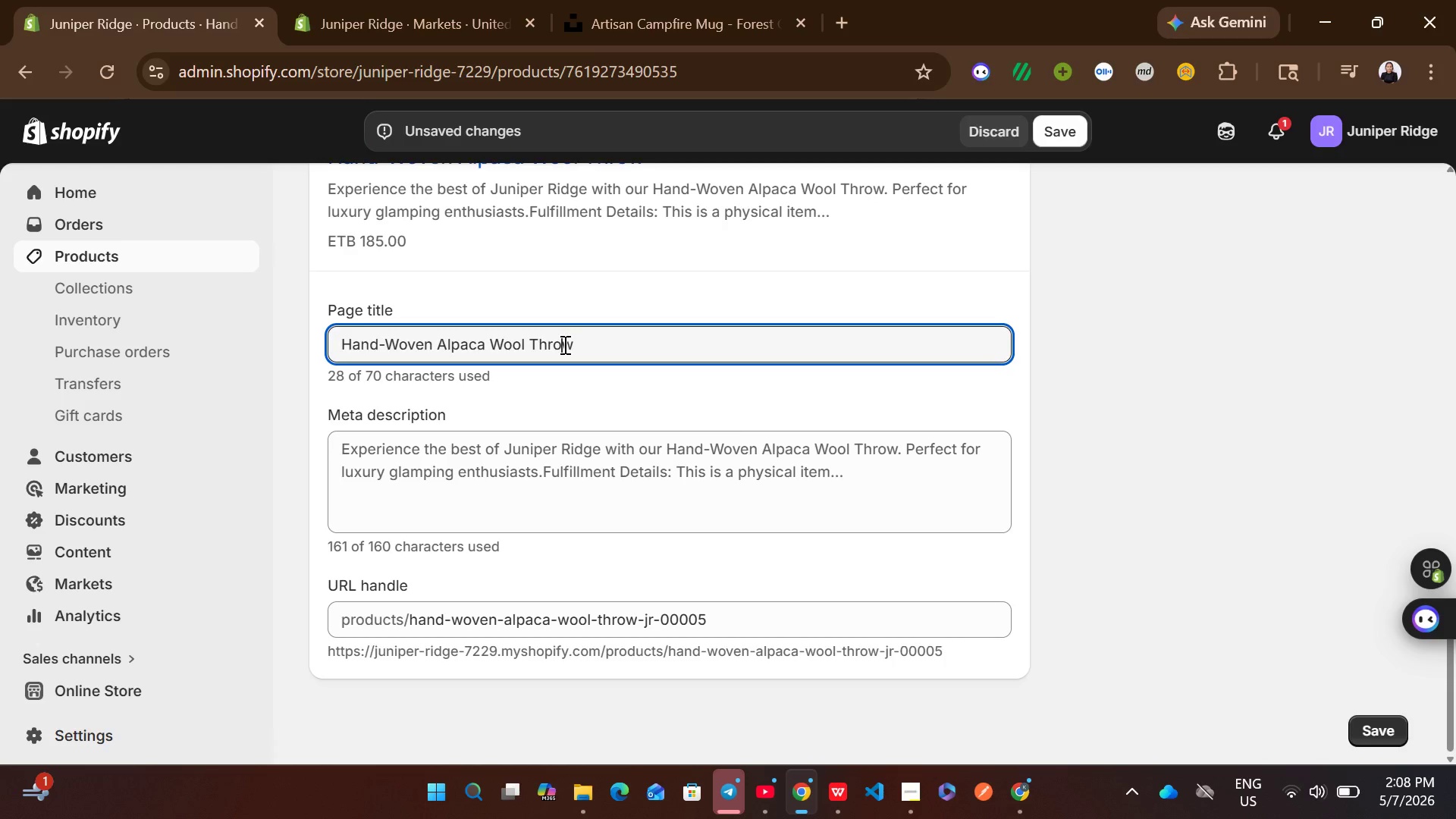 
key(Control+A)
 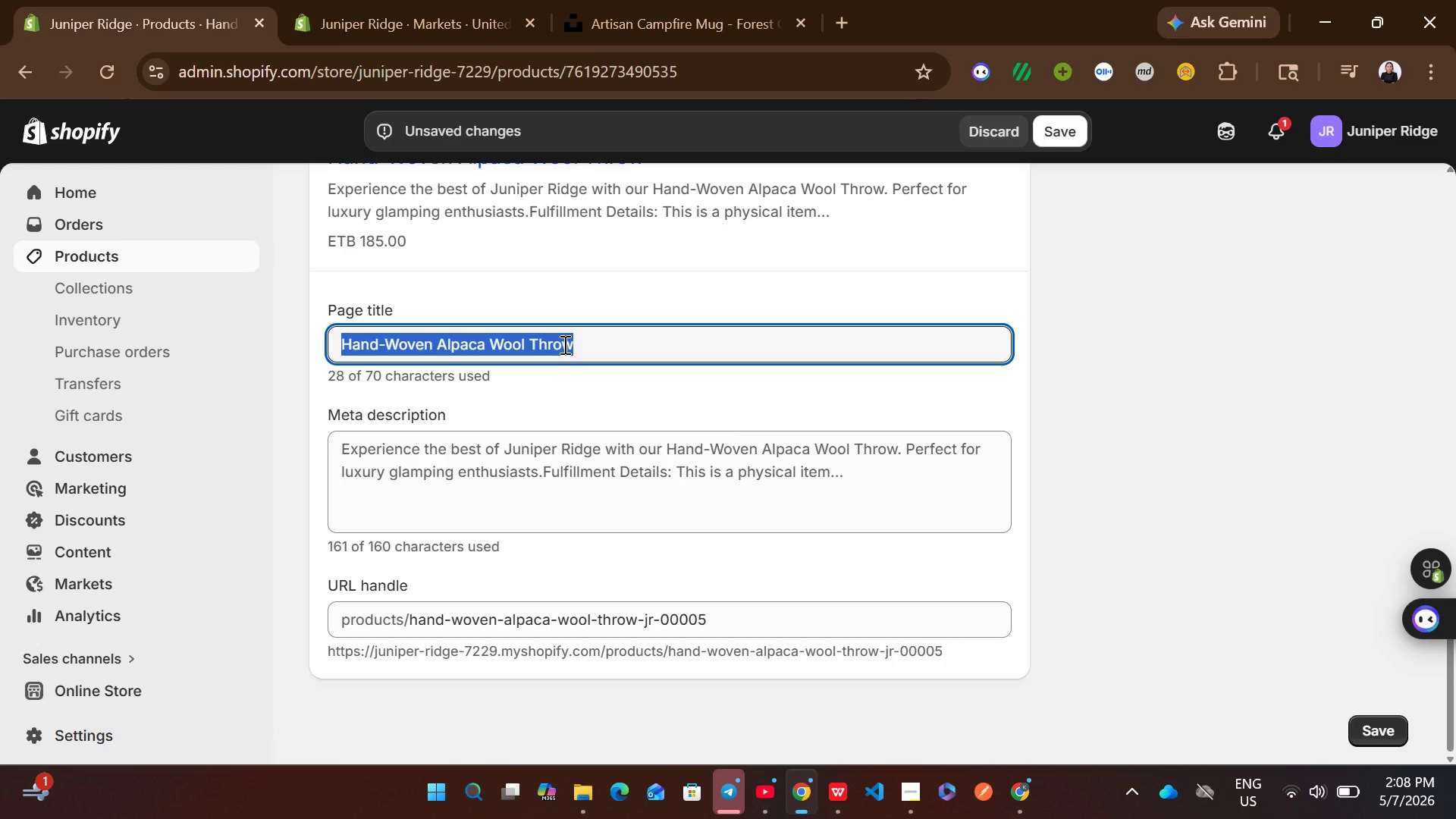 
key(Control+V)
 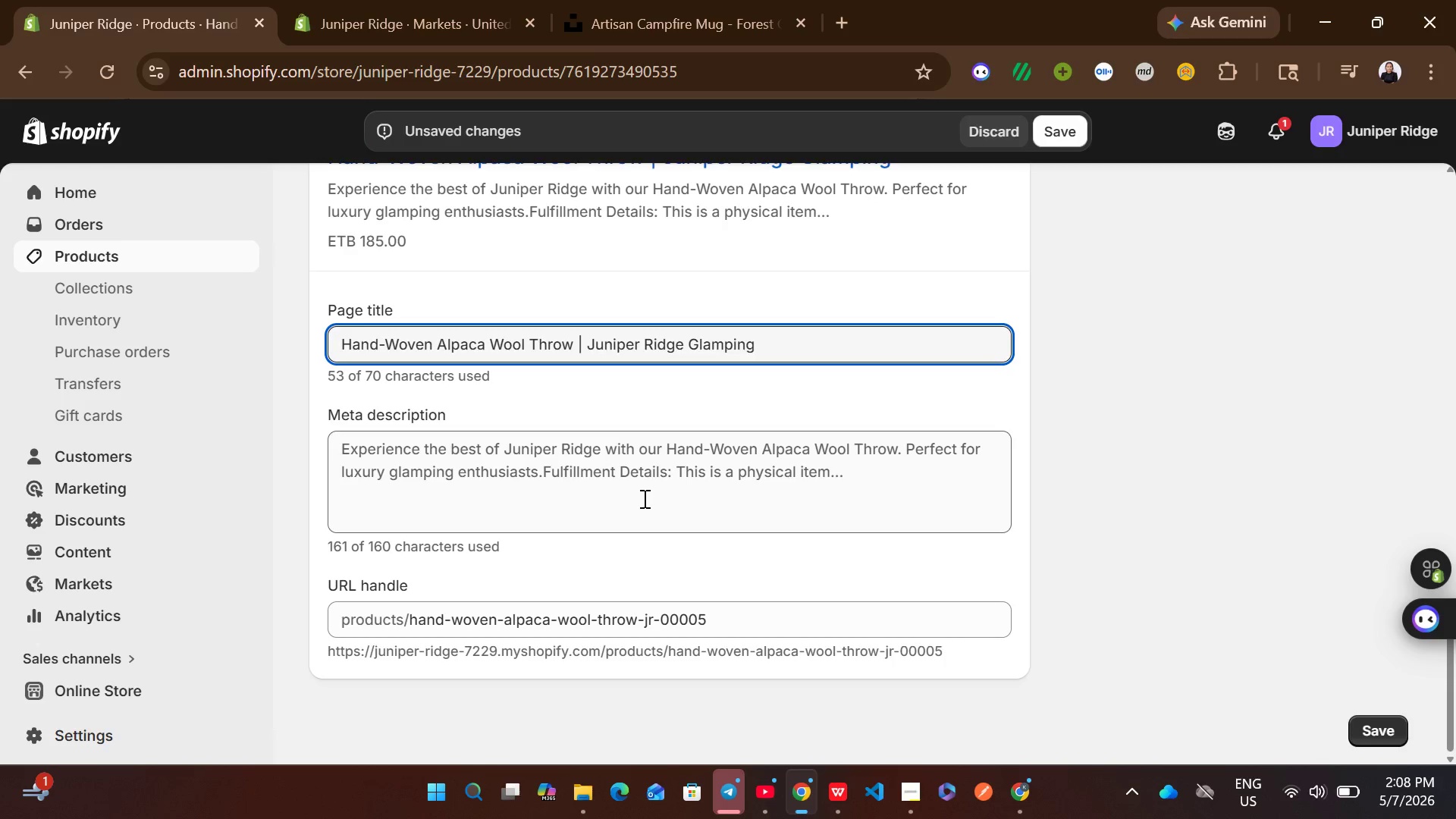 
left_click([643, 498])
 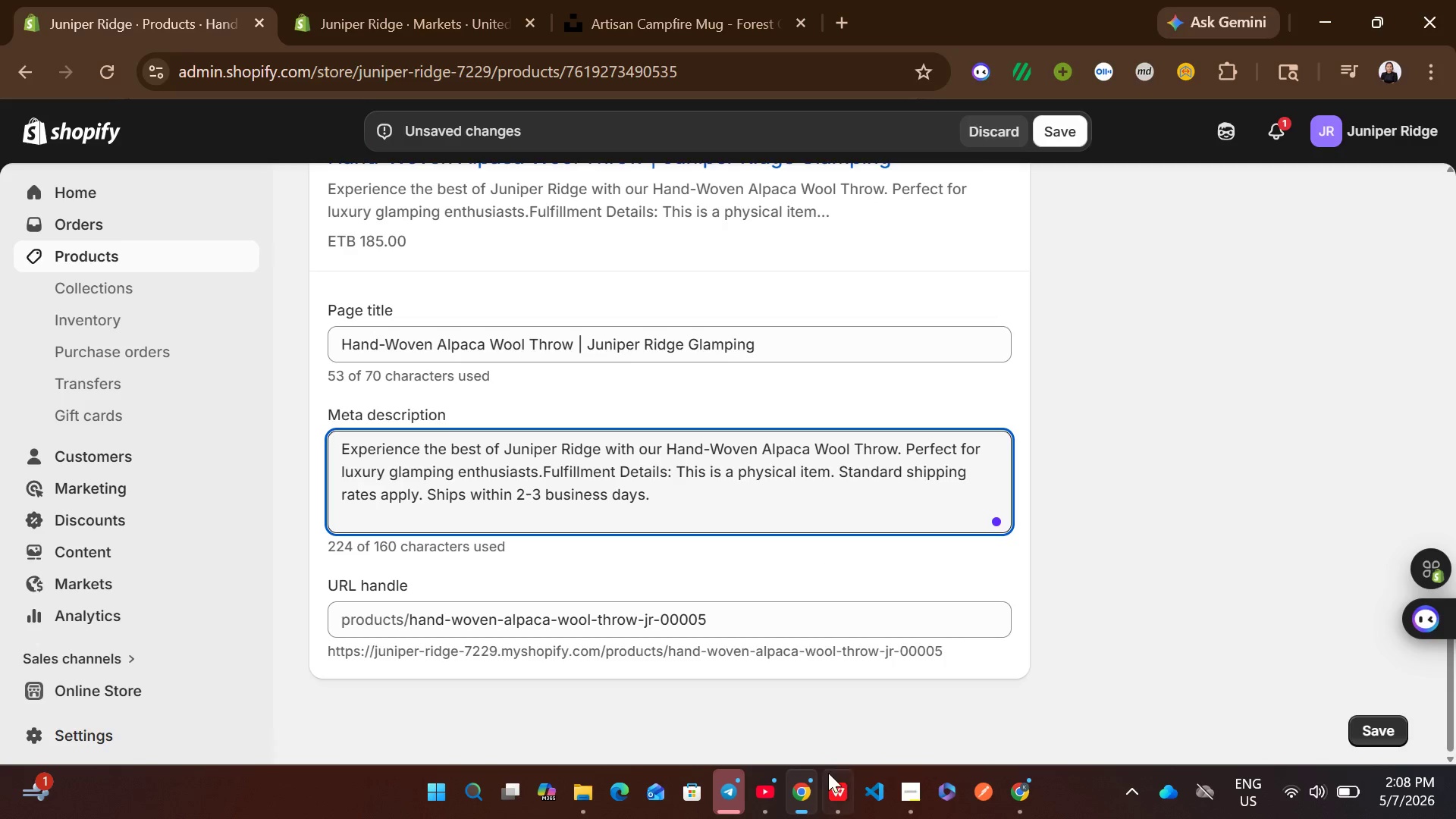 
left_click([828, 776])
 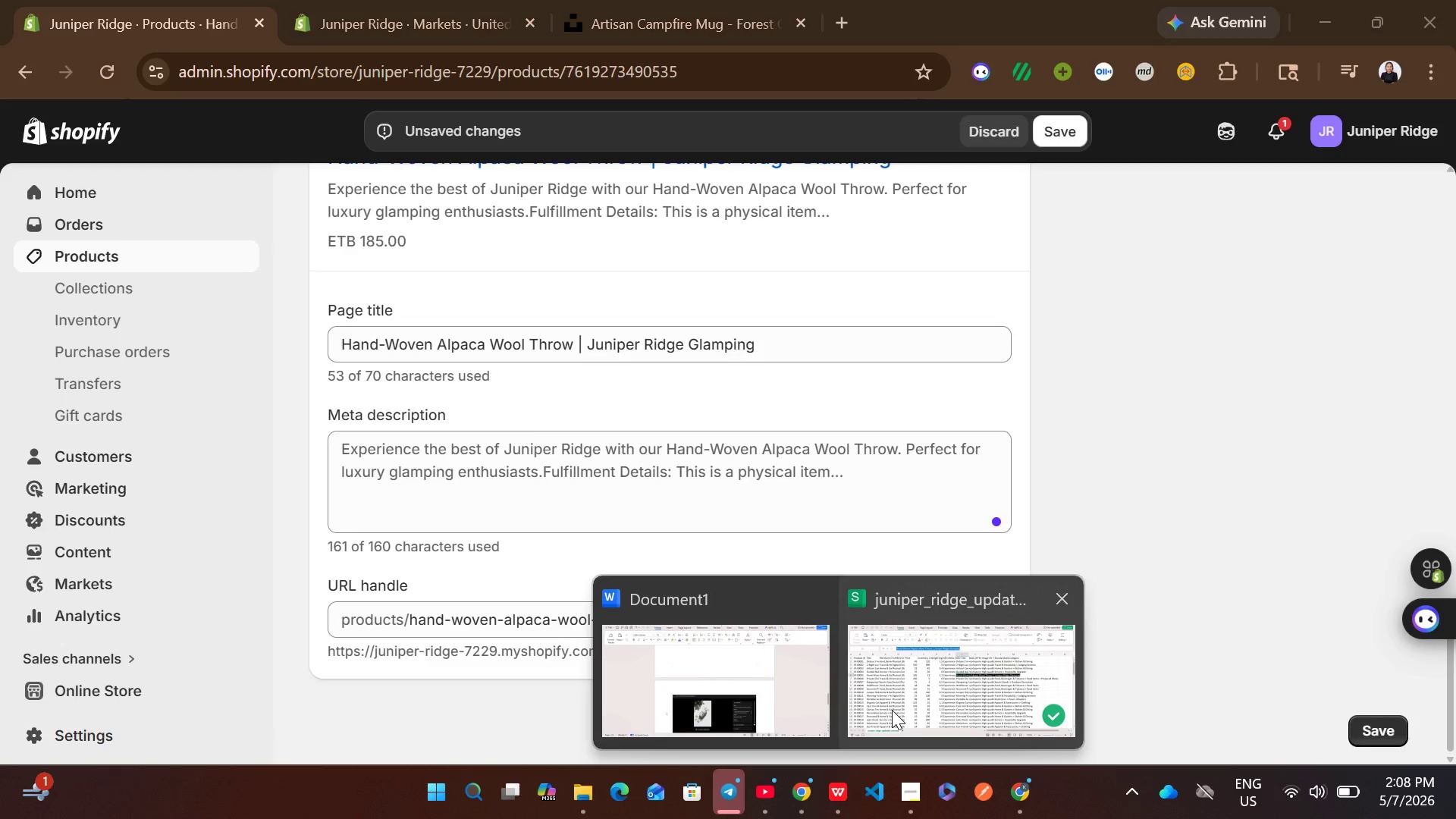 
left_click([892, 710])
 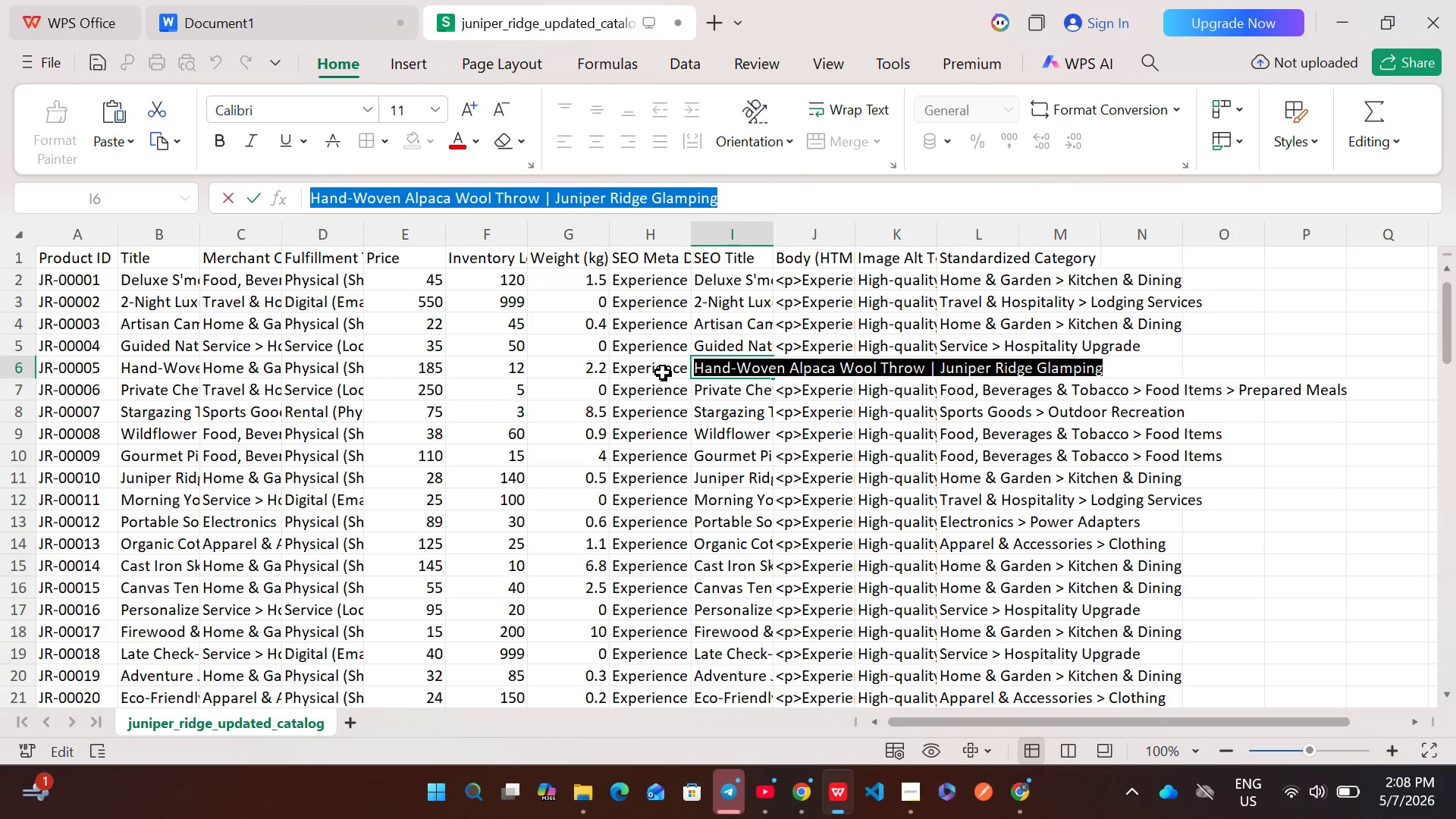 
double_click([663, 372])
 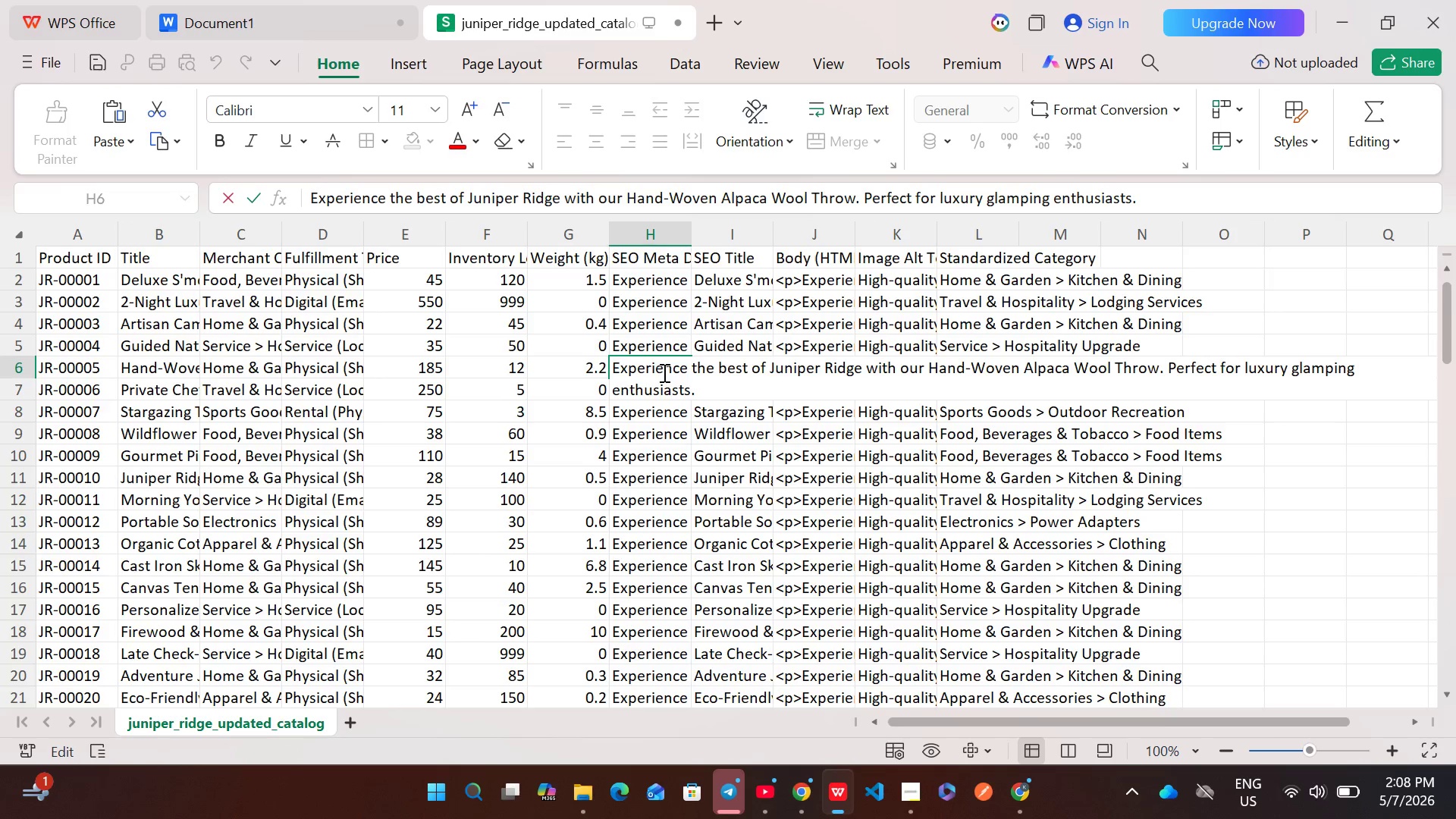 
key(Control+ControlLeft)
 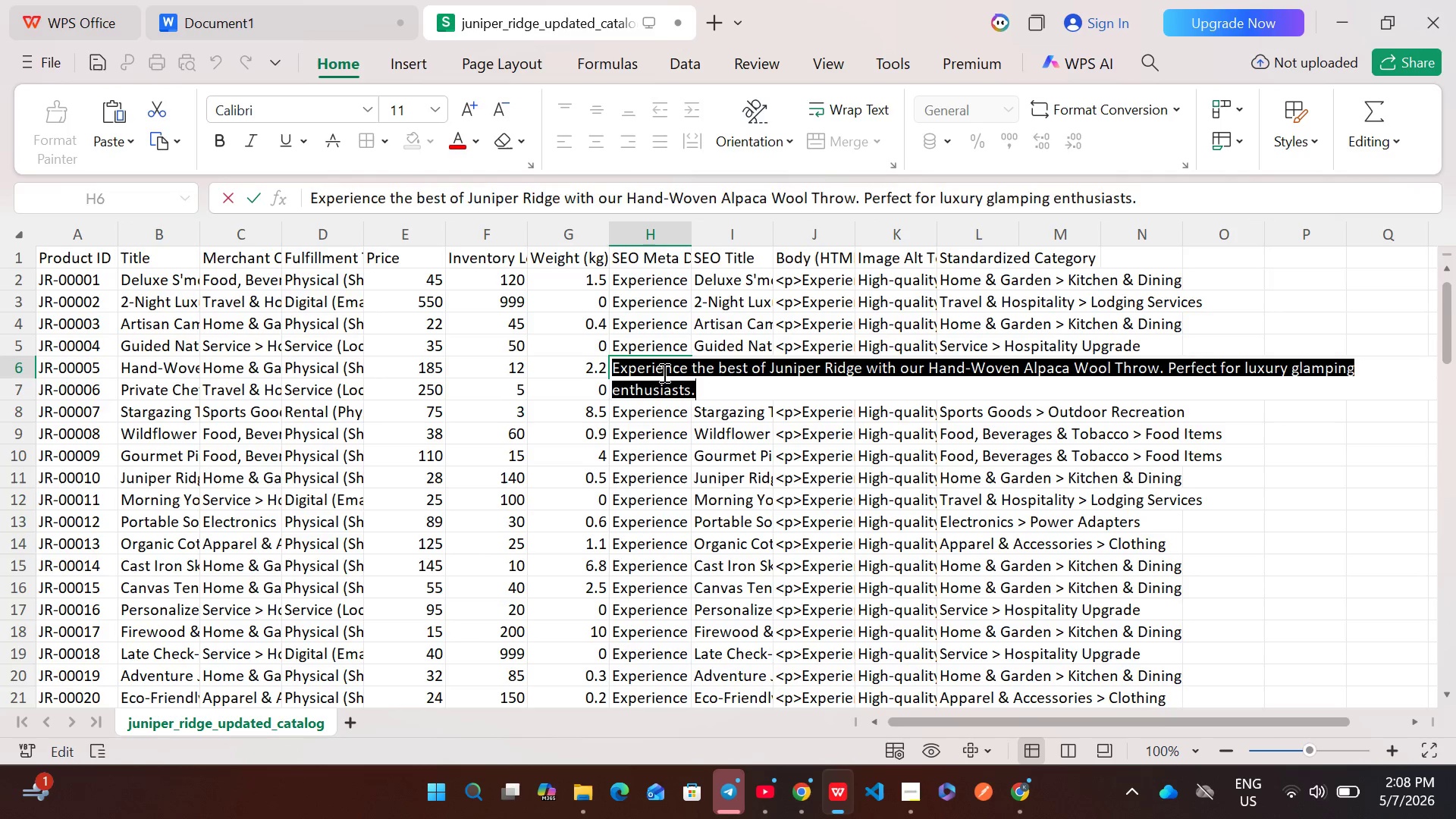 
key(Control+A)
 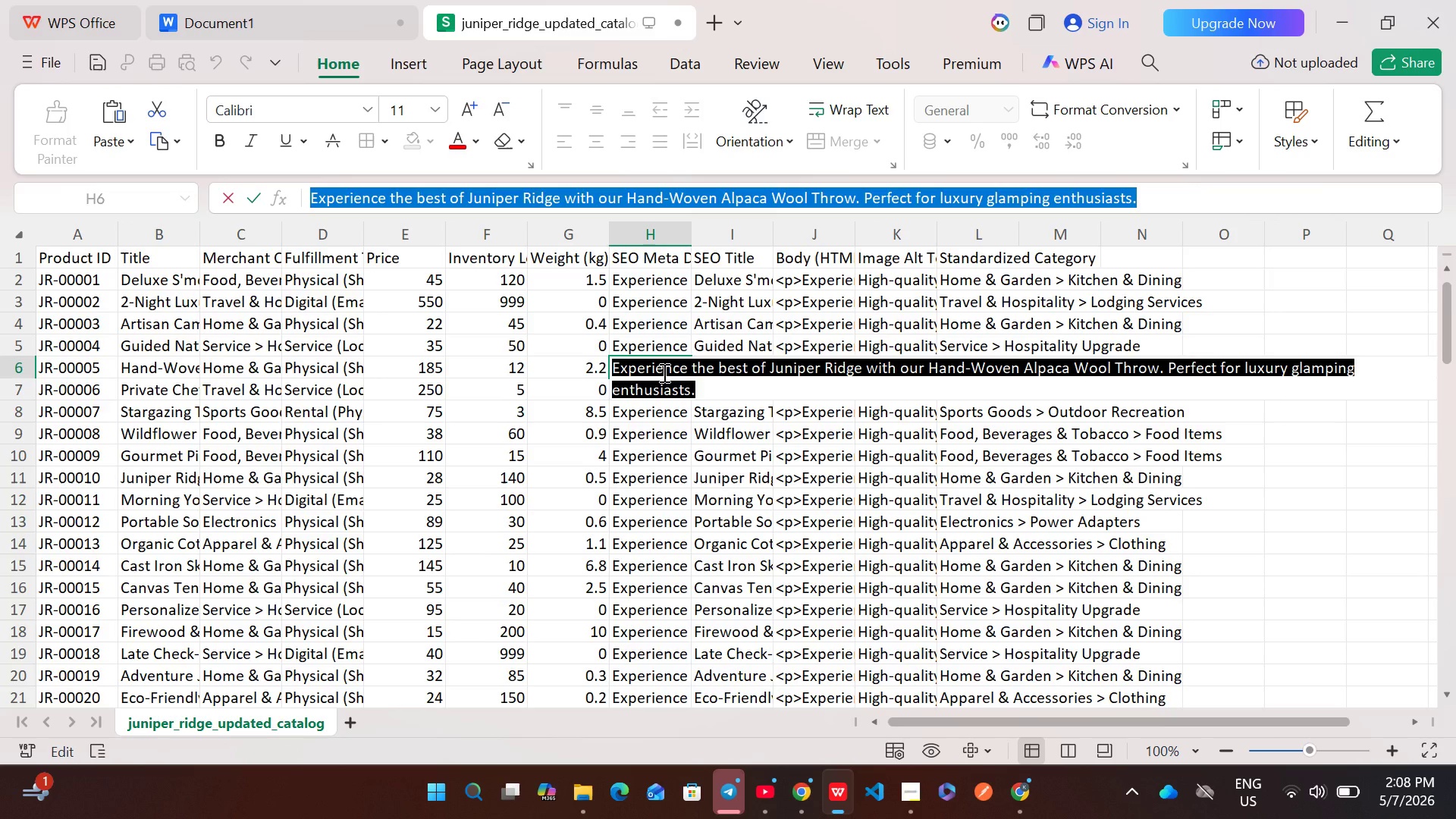 
key(Control+C)
 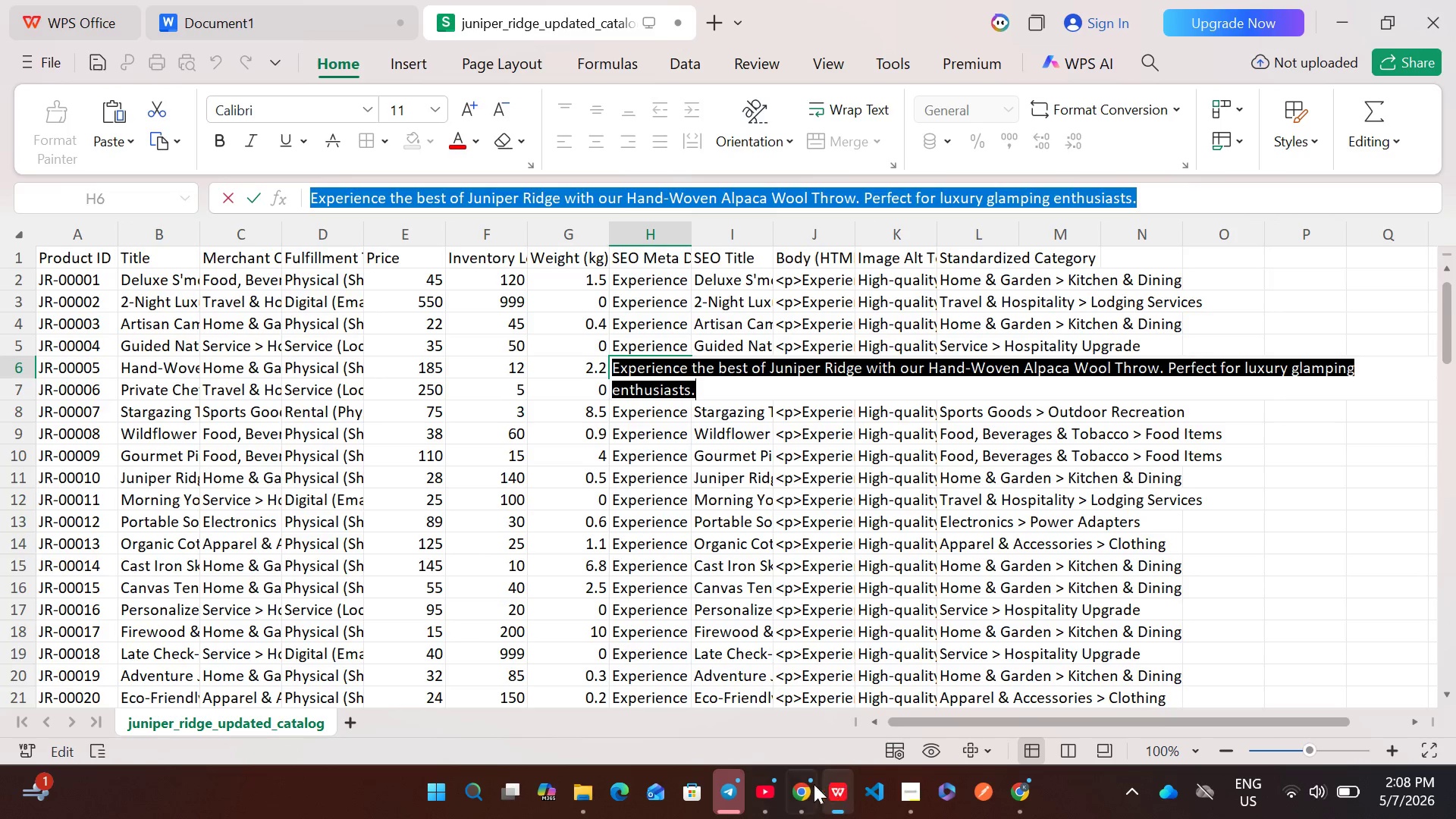 
left_click([798, 786])
 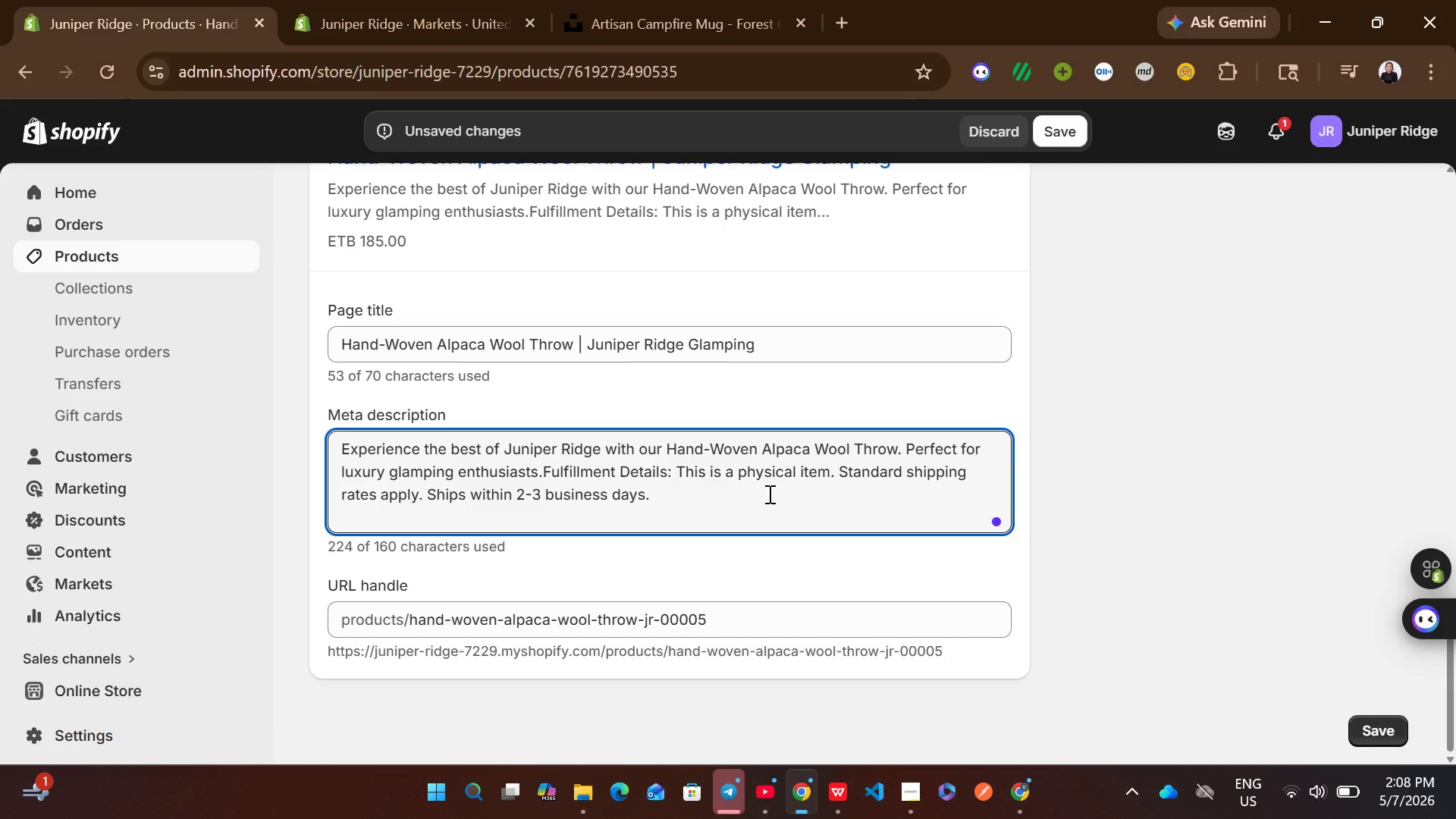 
key(Control+ControlLeft)
 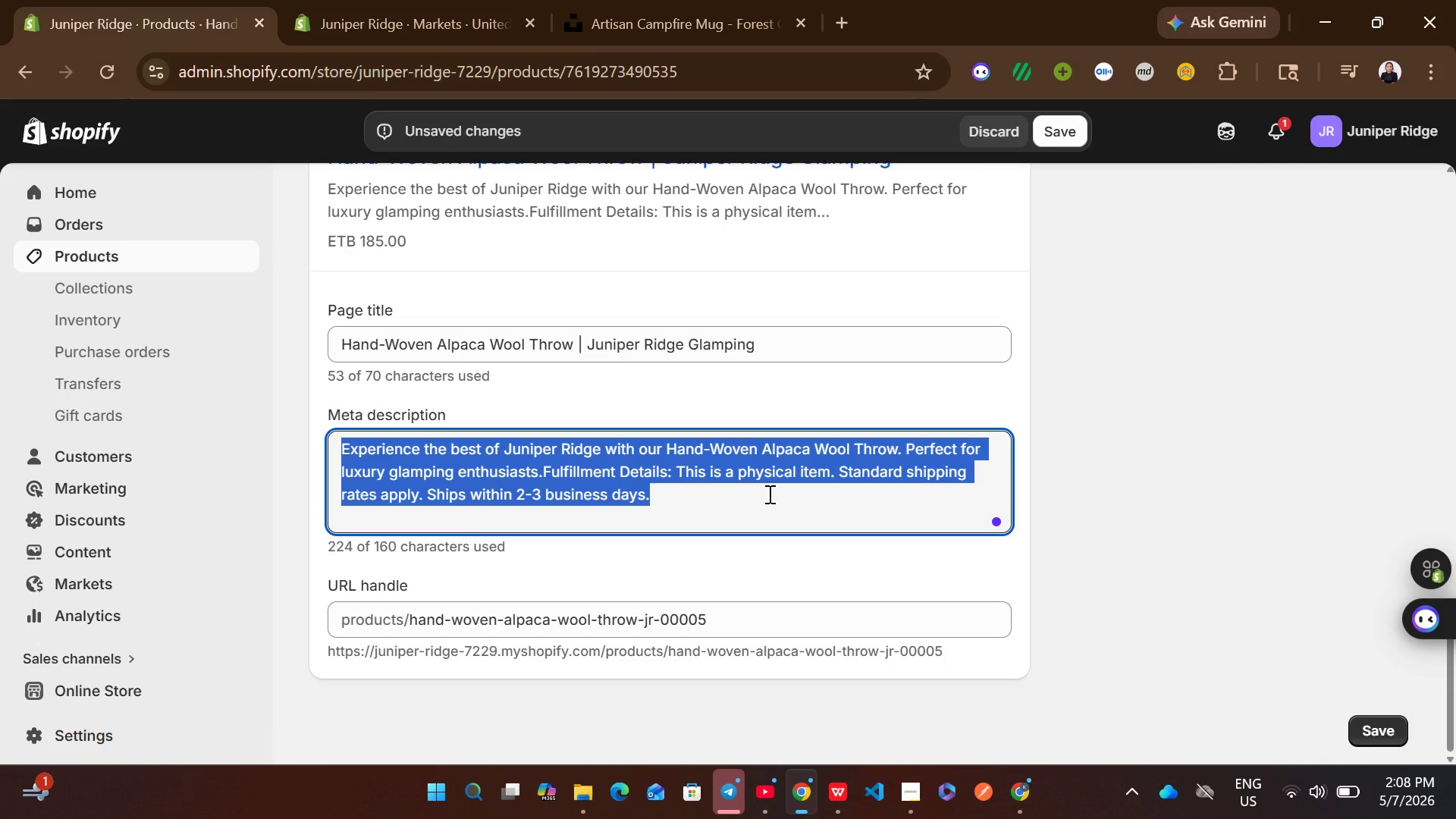 
key(Control+A)
 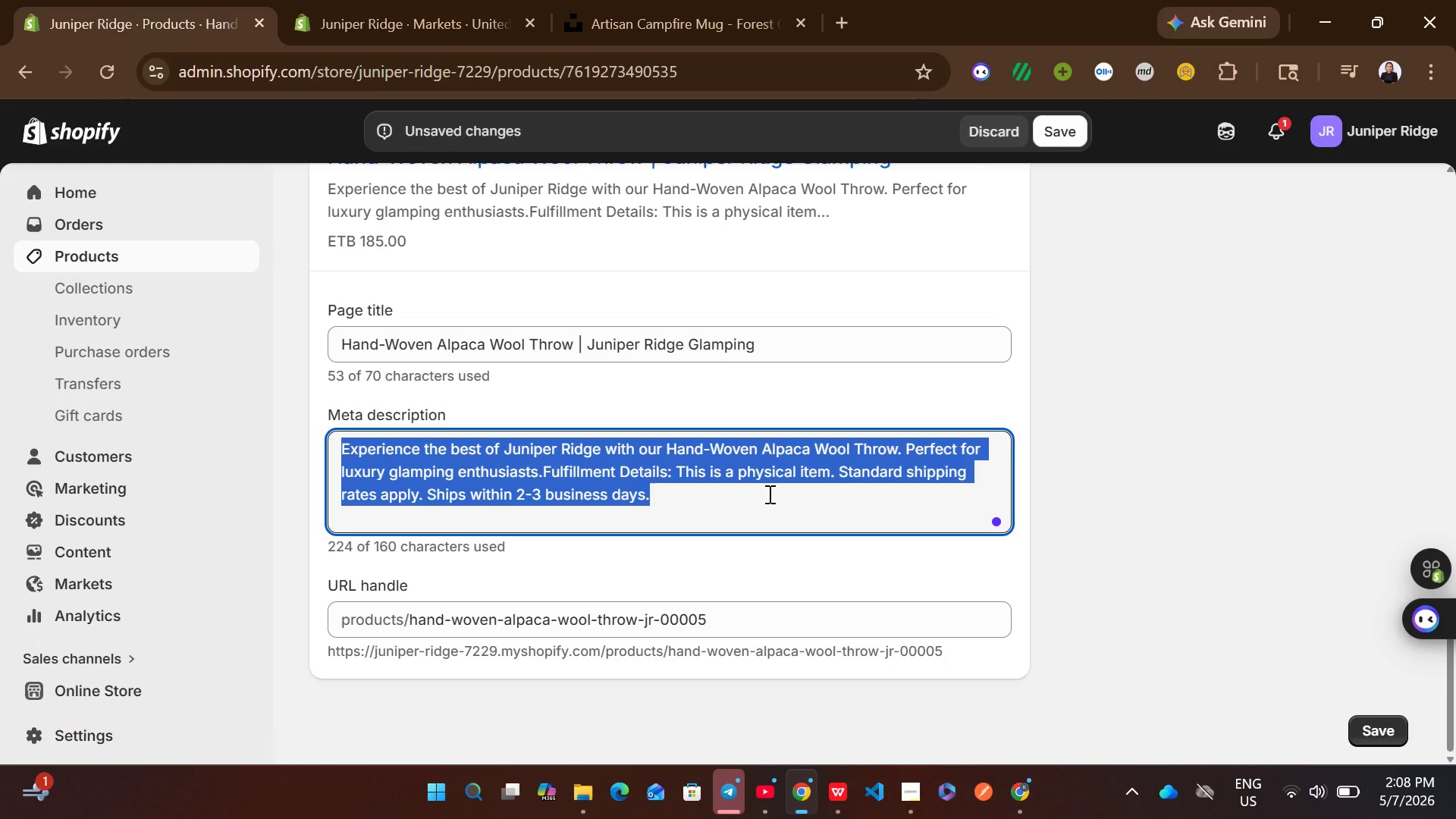 
key(Control+V)
 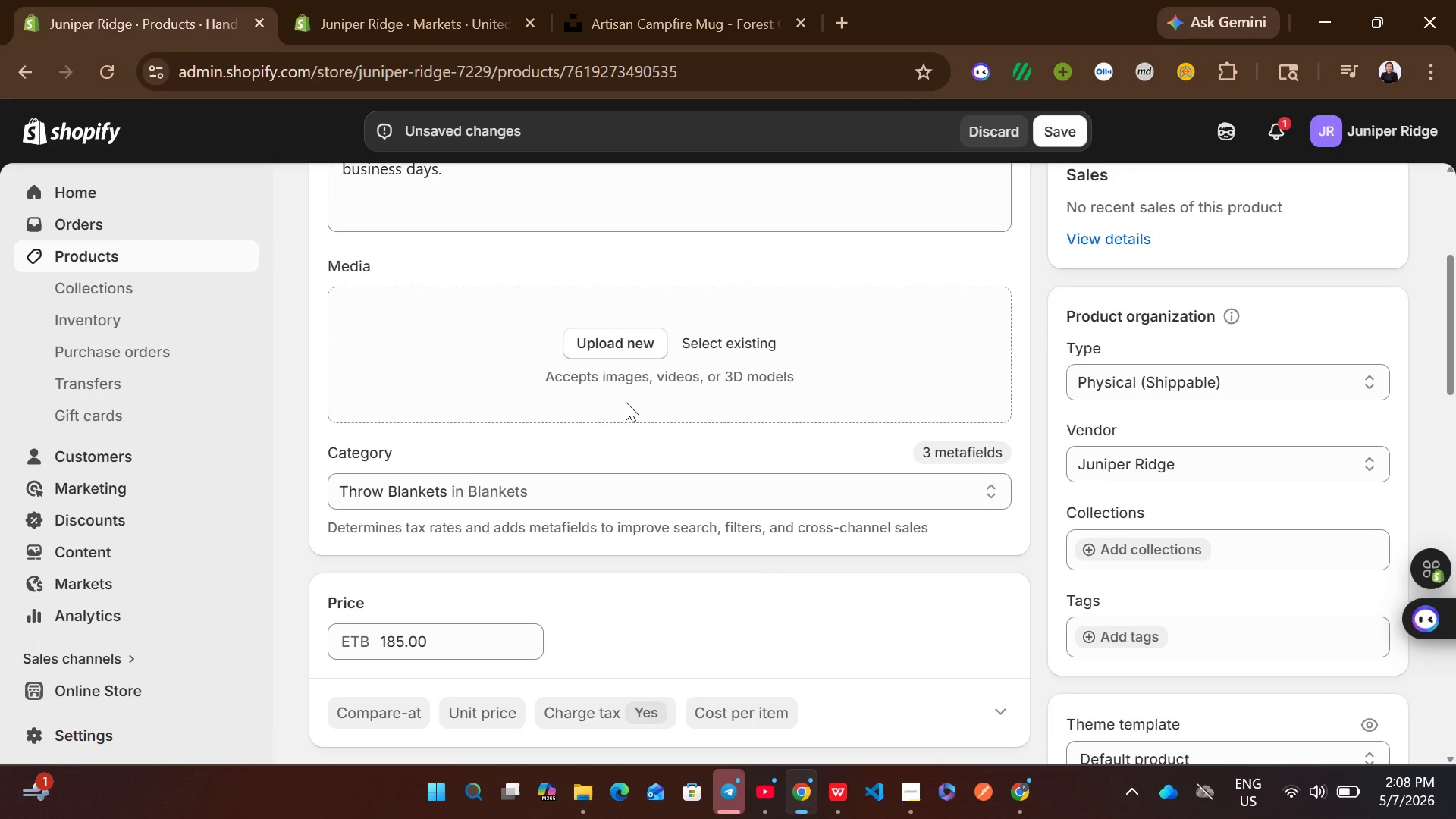 
wait(6.38)
 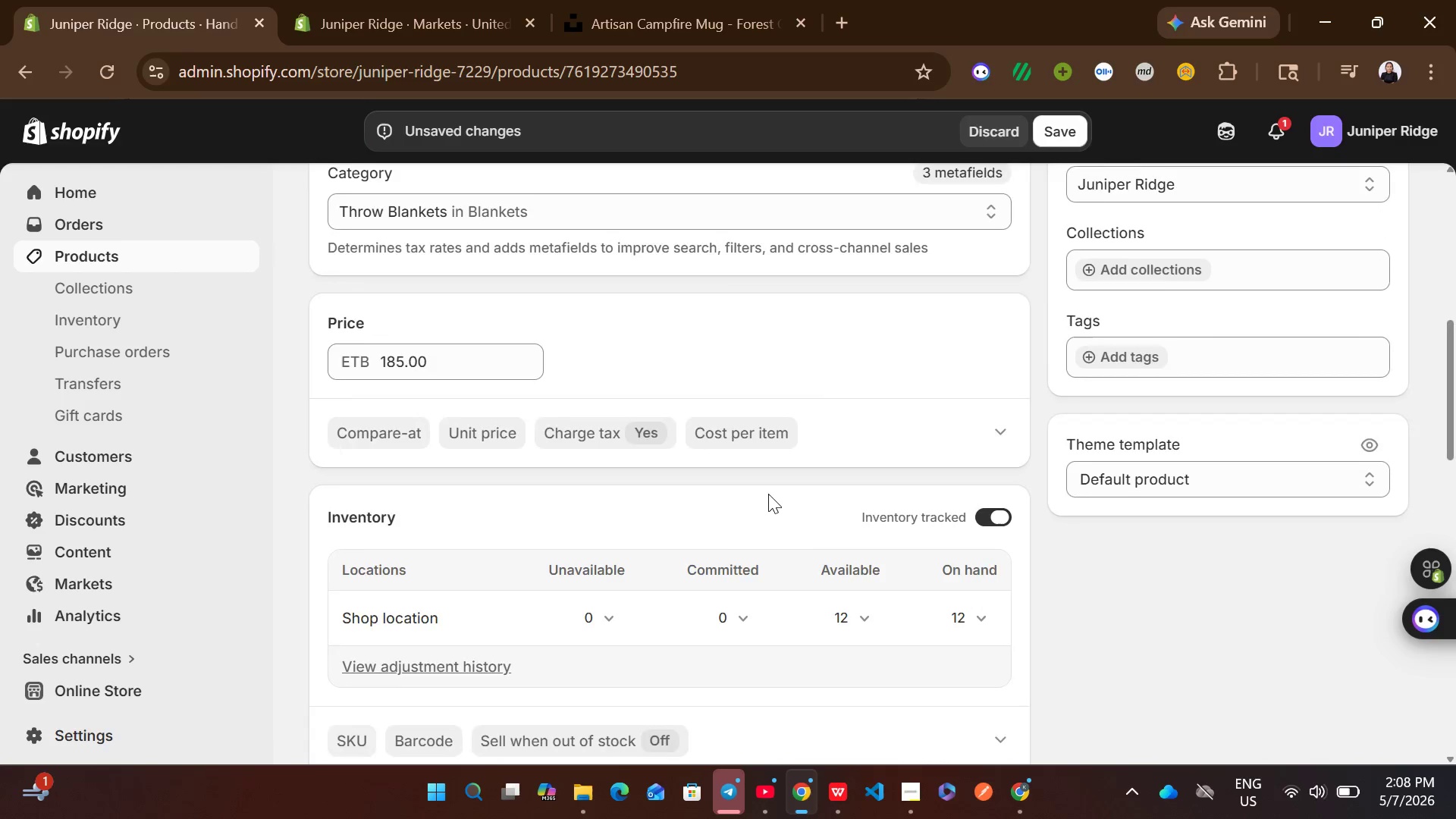 
left_click([652, 284])
 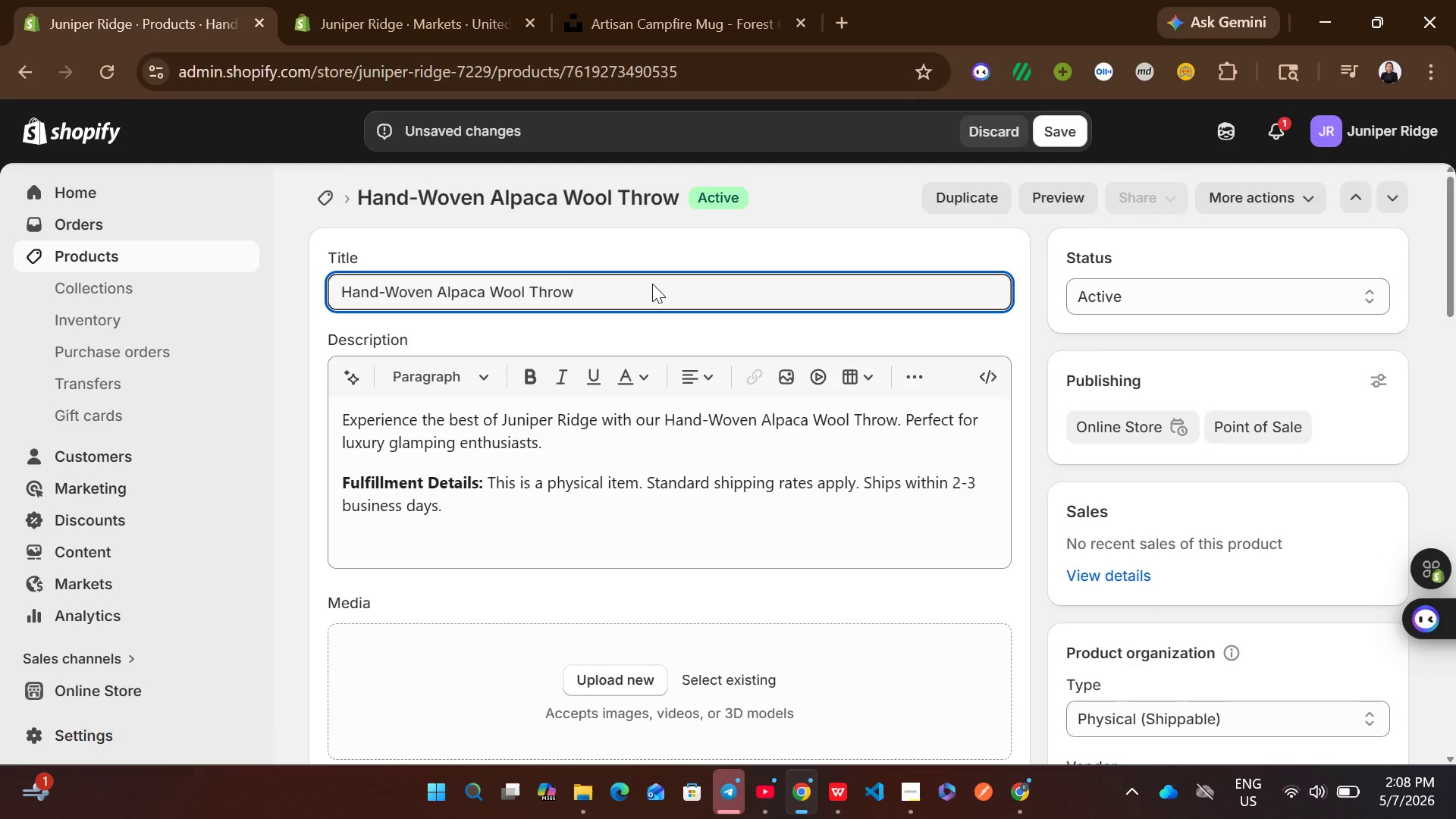 
key(Control+A)
 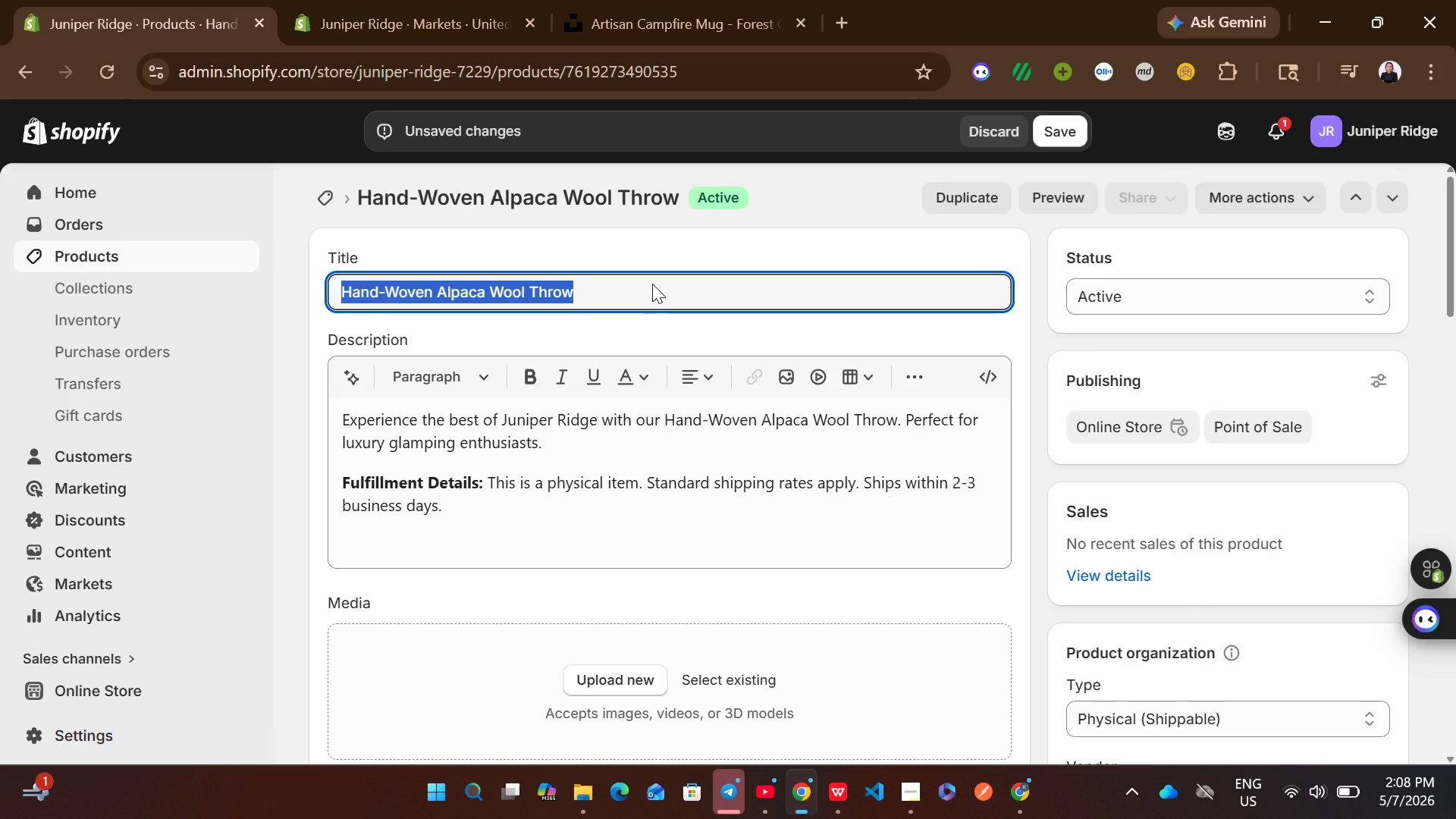 
key(Control+C)
 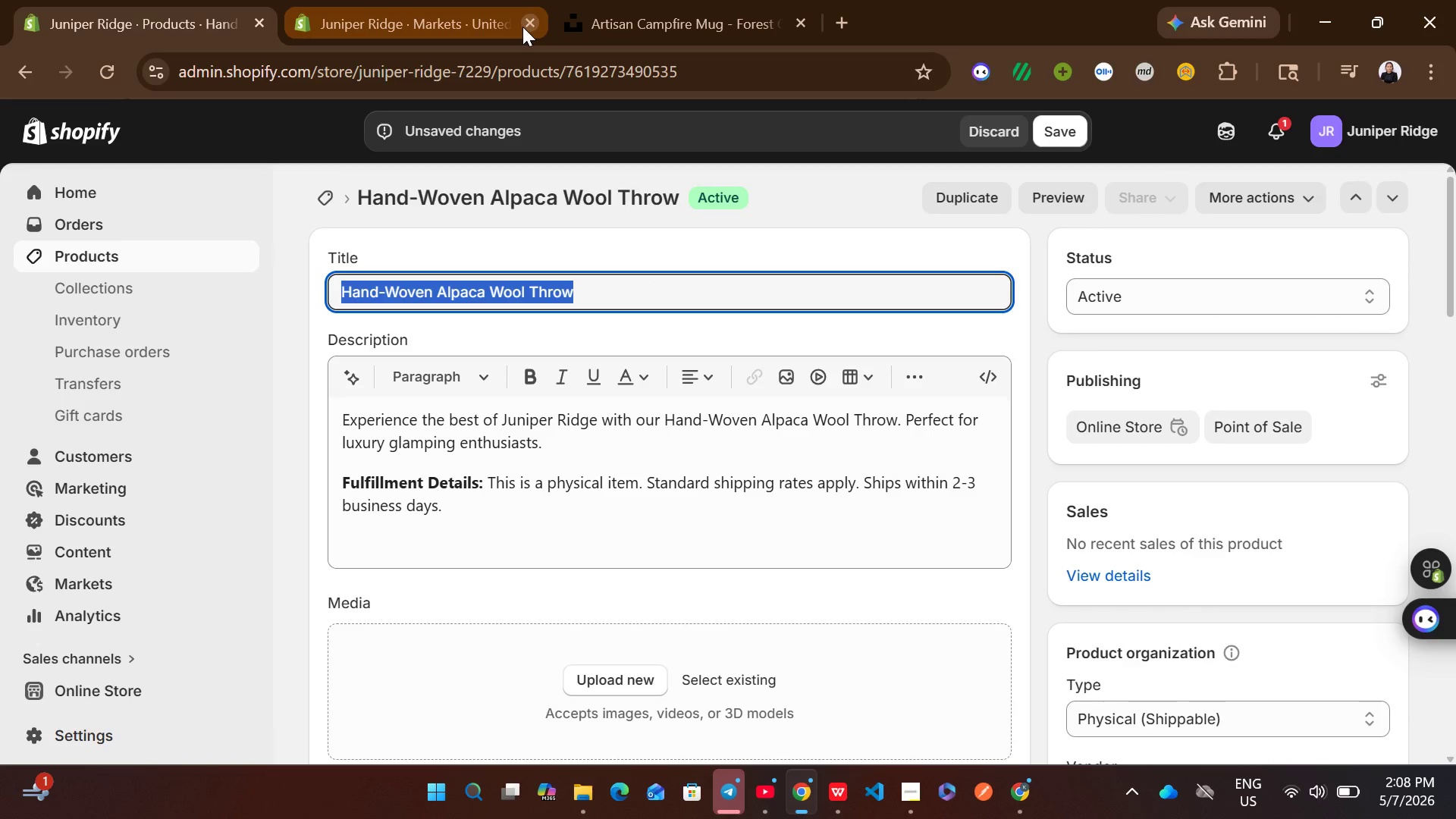 
left_click([522, 27])
 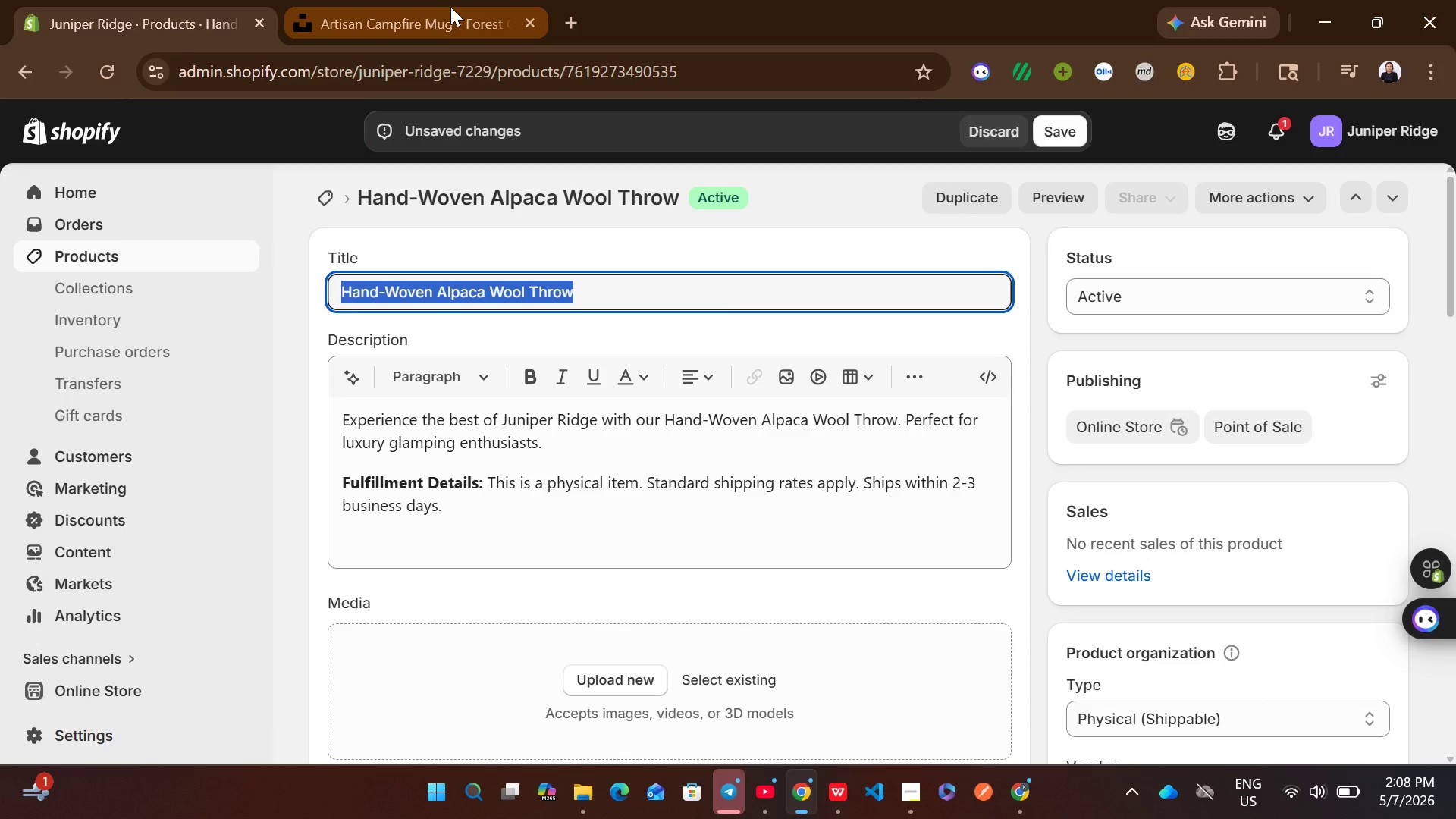 
left_click([447, 7])
 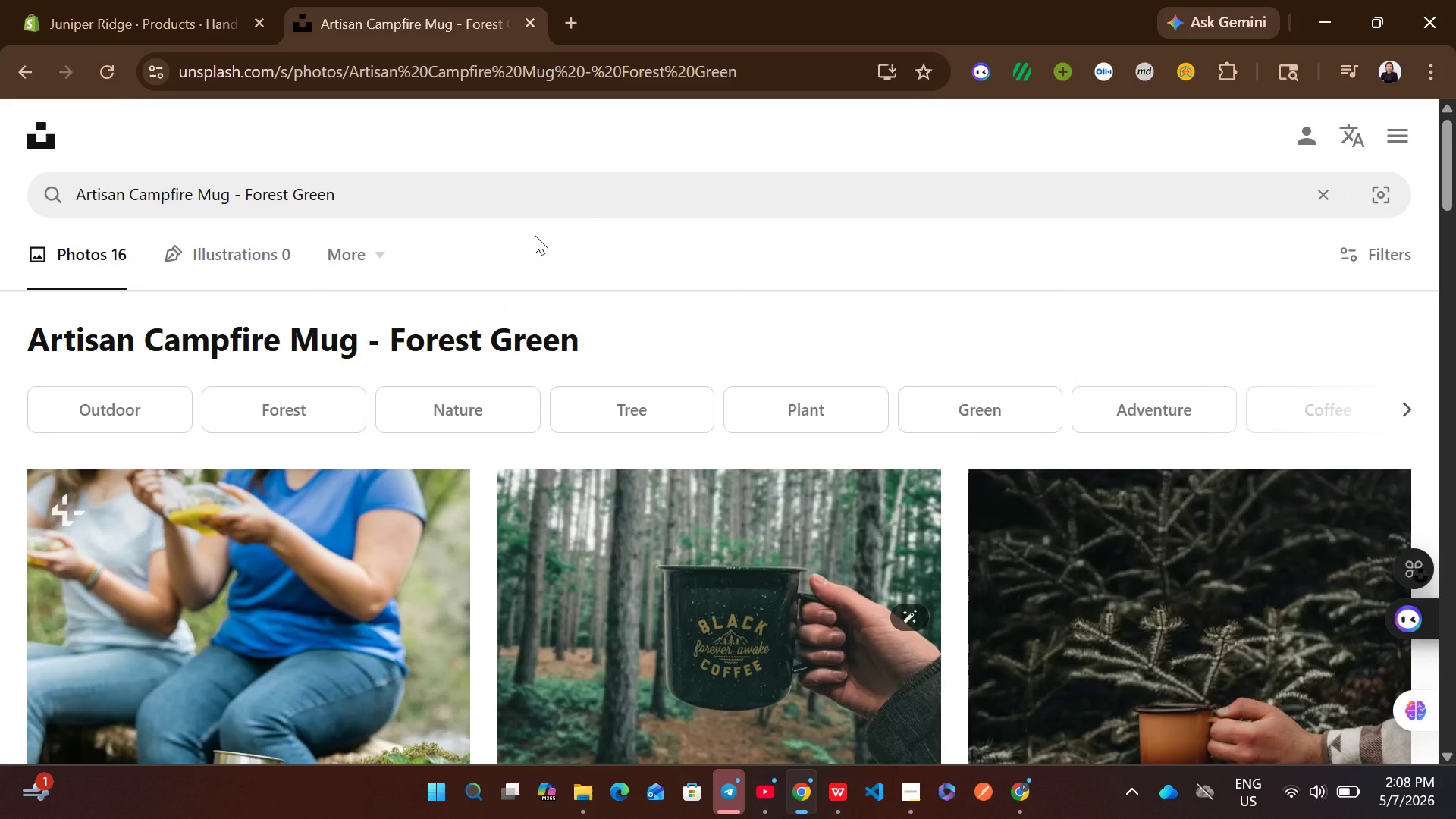 
key(Control+ControlLeft)
 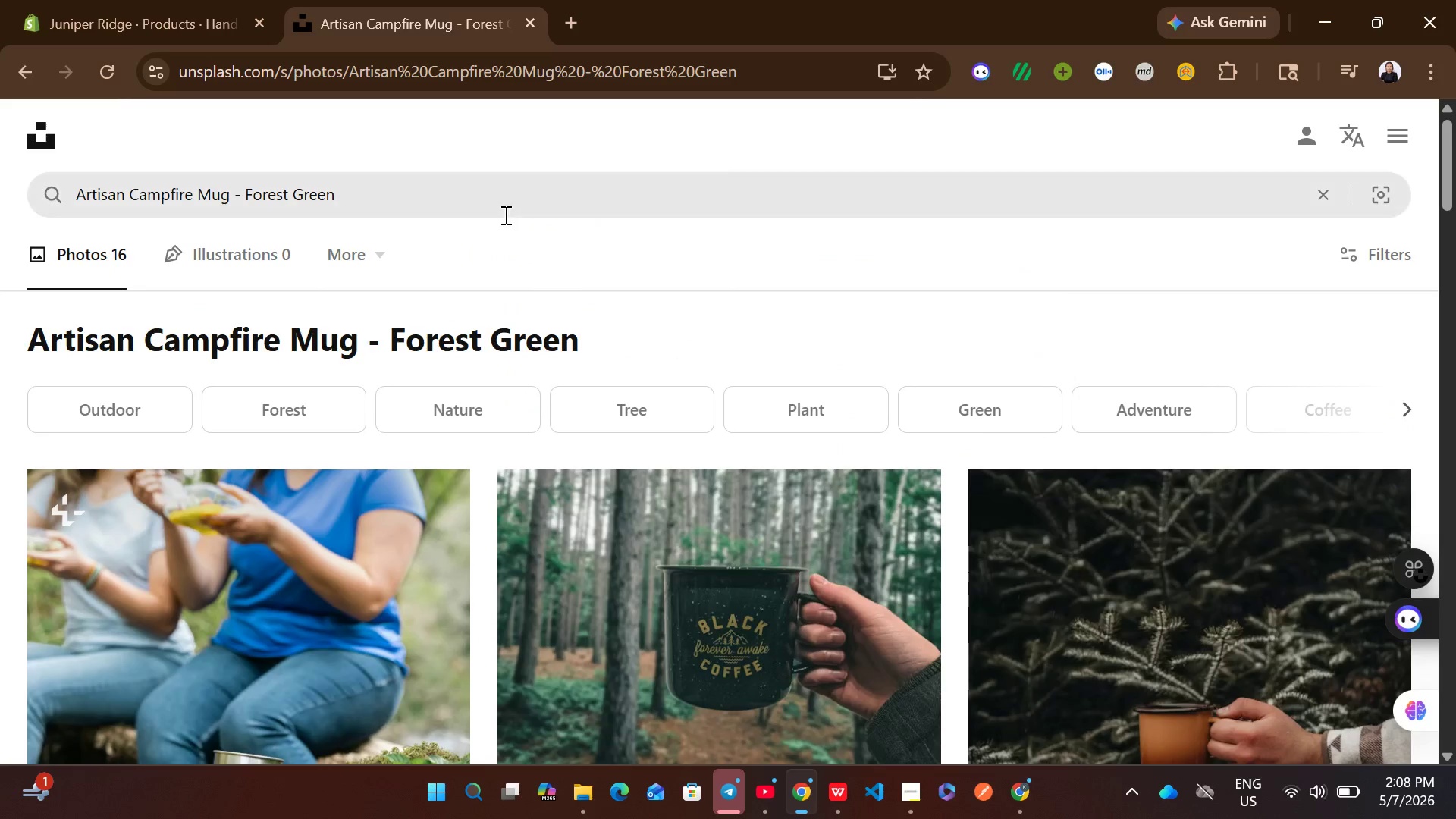 
left_click([504, 215])
 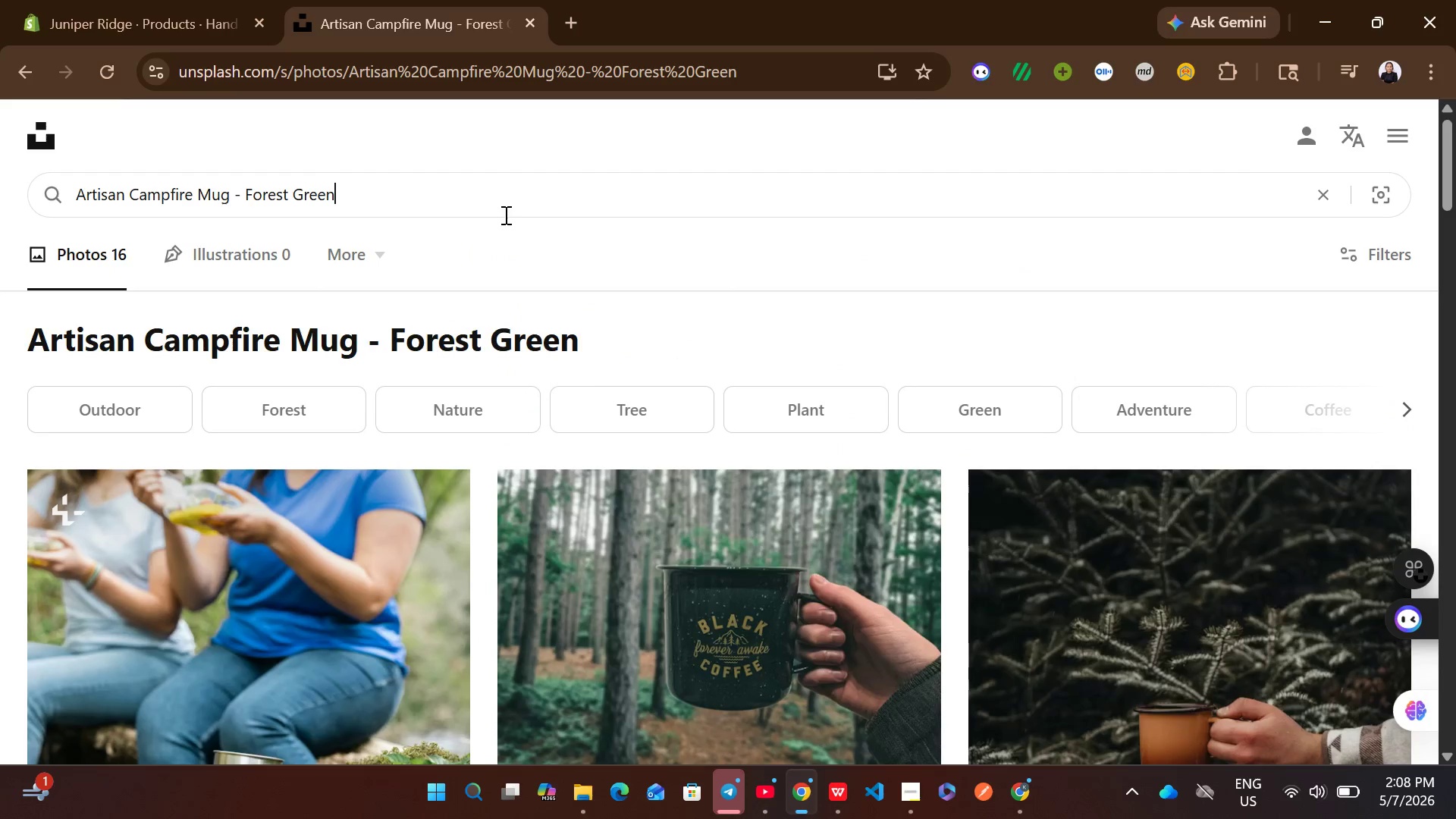 
key(Control+A)
 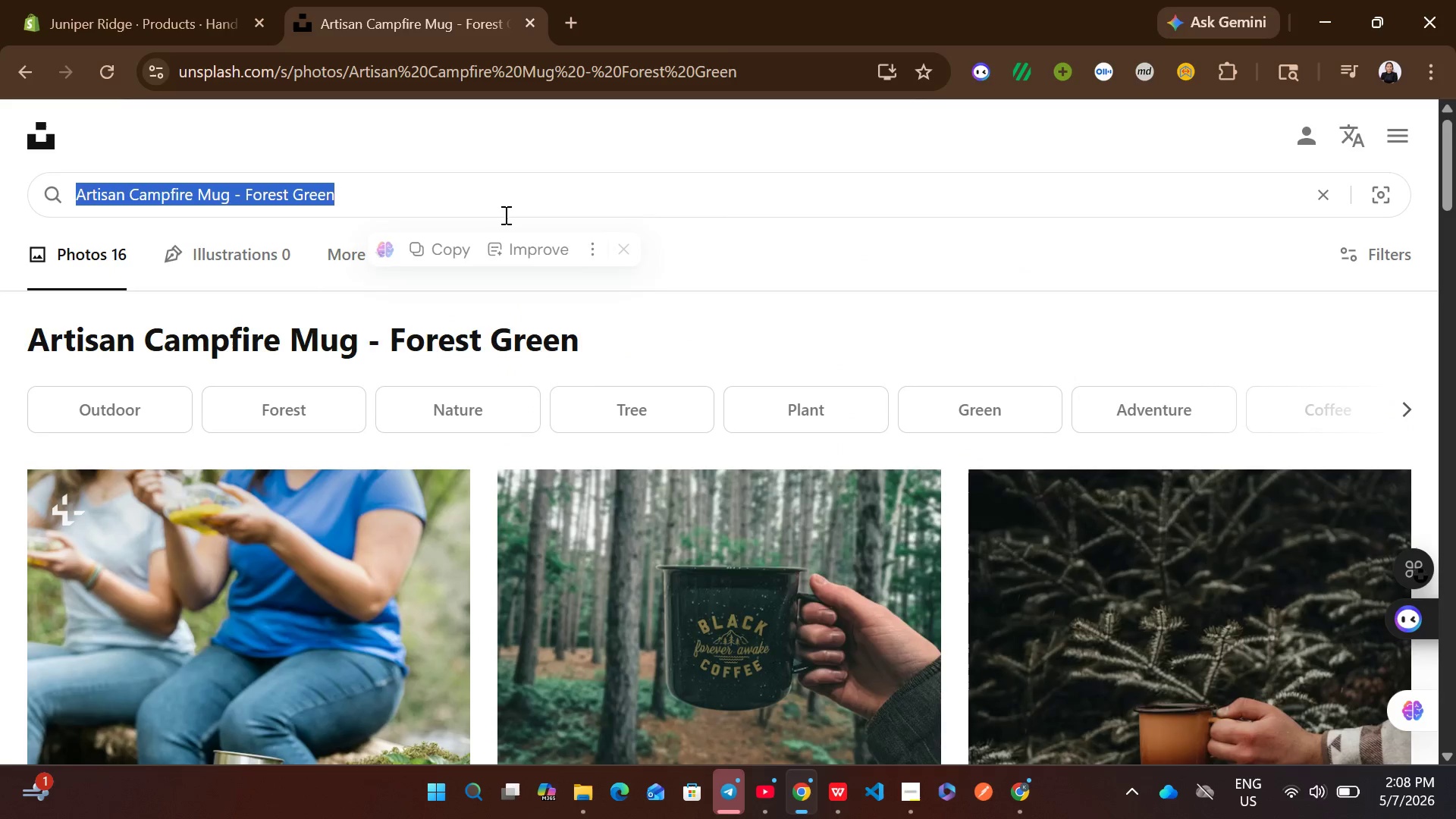 
key(Control+ControlLeft)
 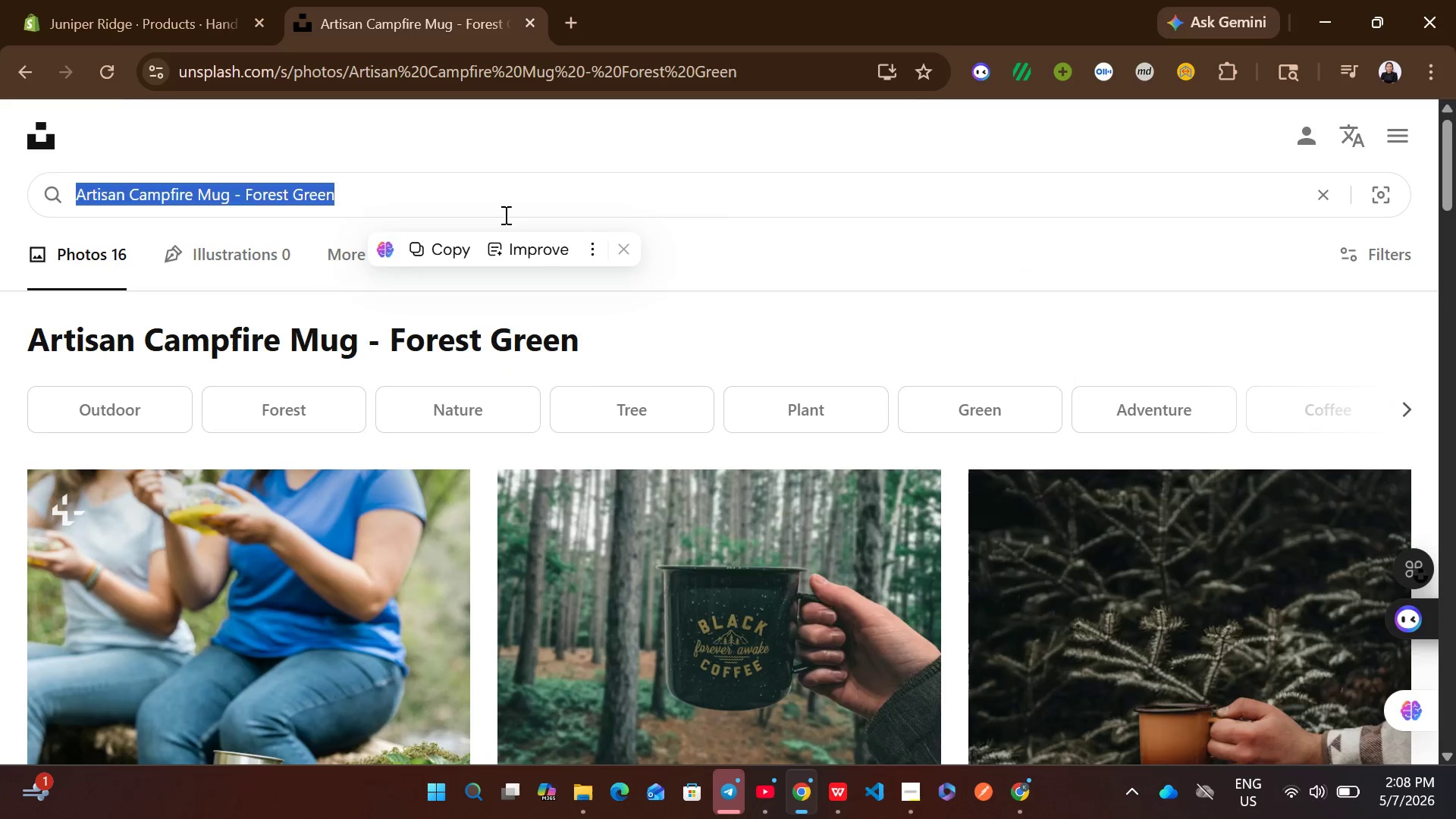 
key(Control+V)
 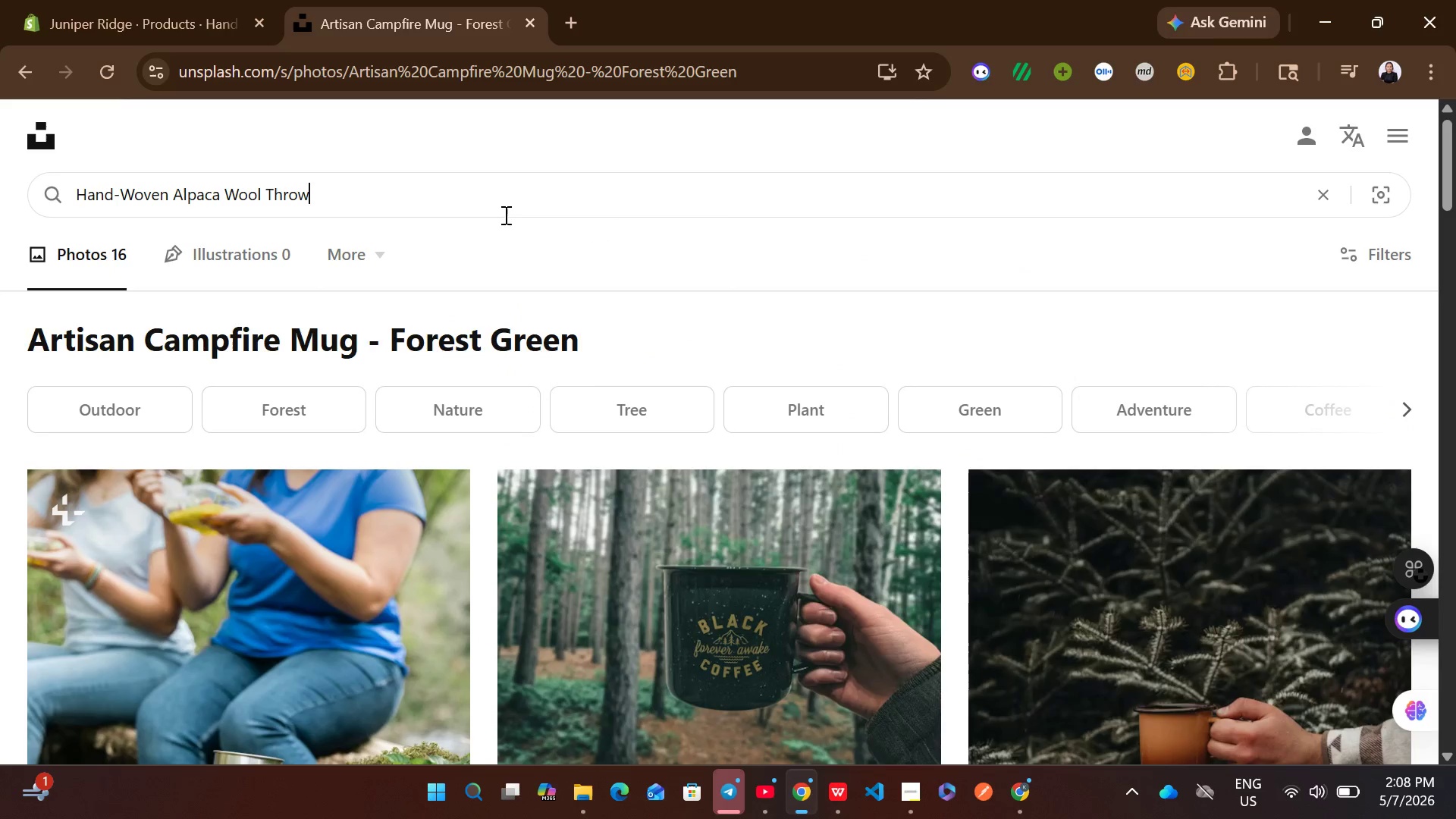 
key(Enter)
 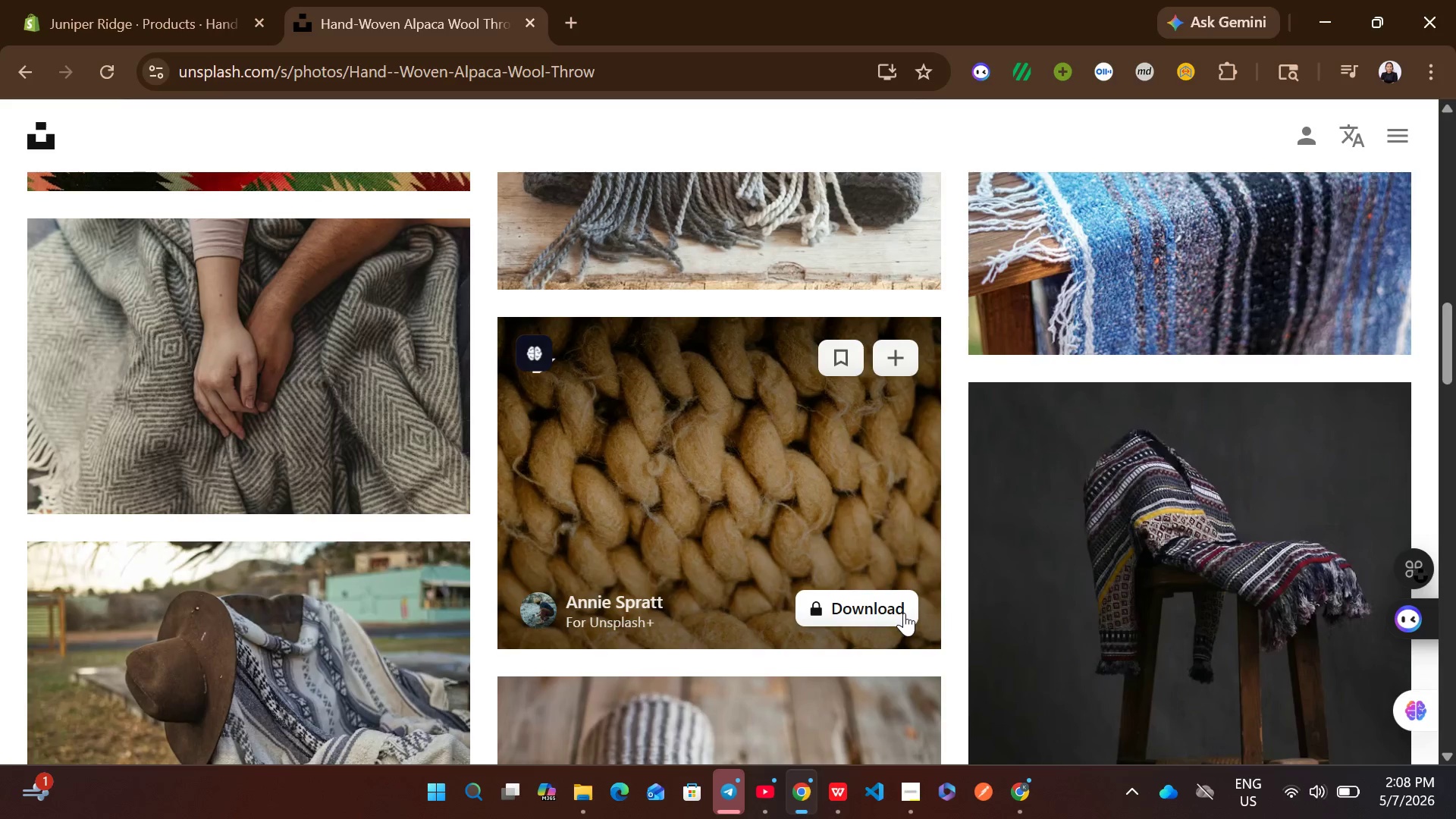 
wait(6.92)
 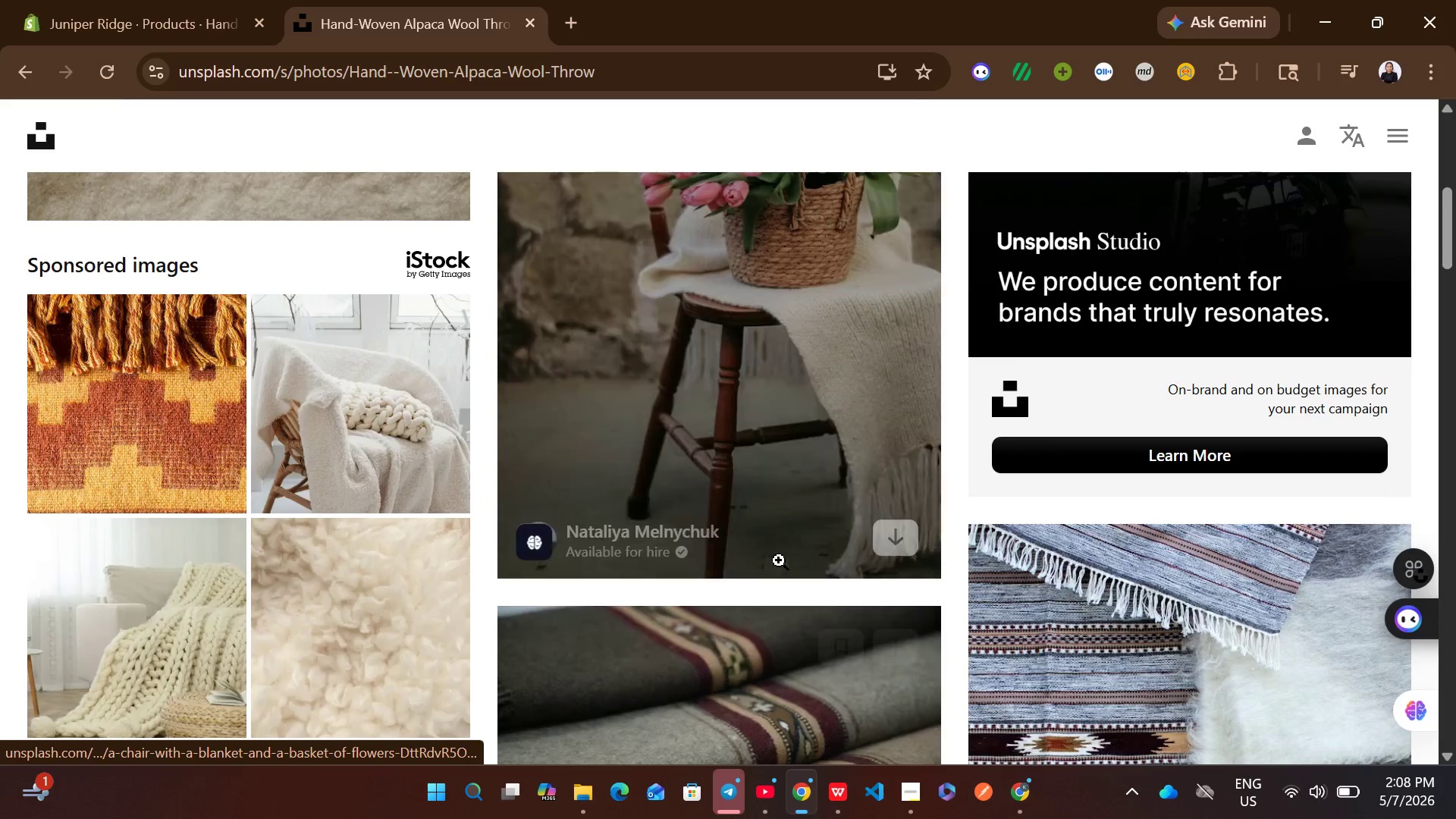 
left_click([1363, 470])
 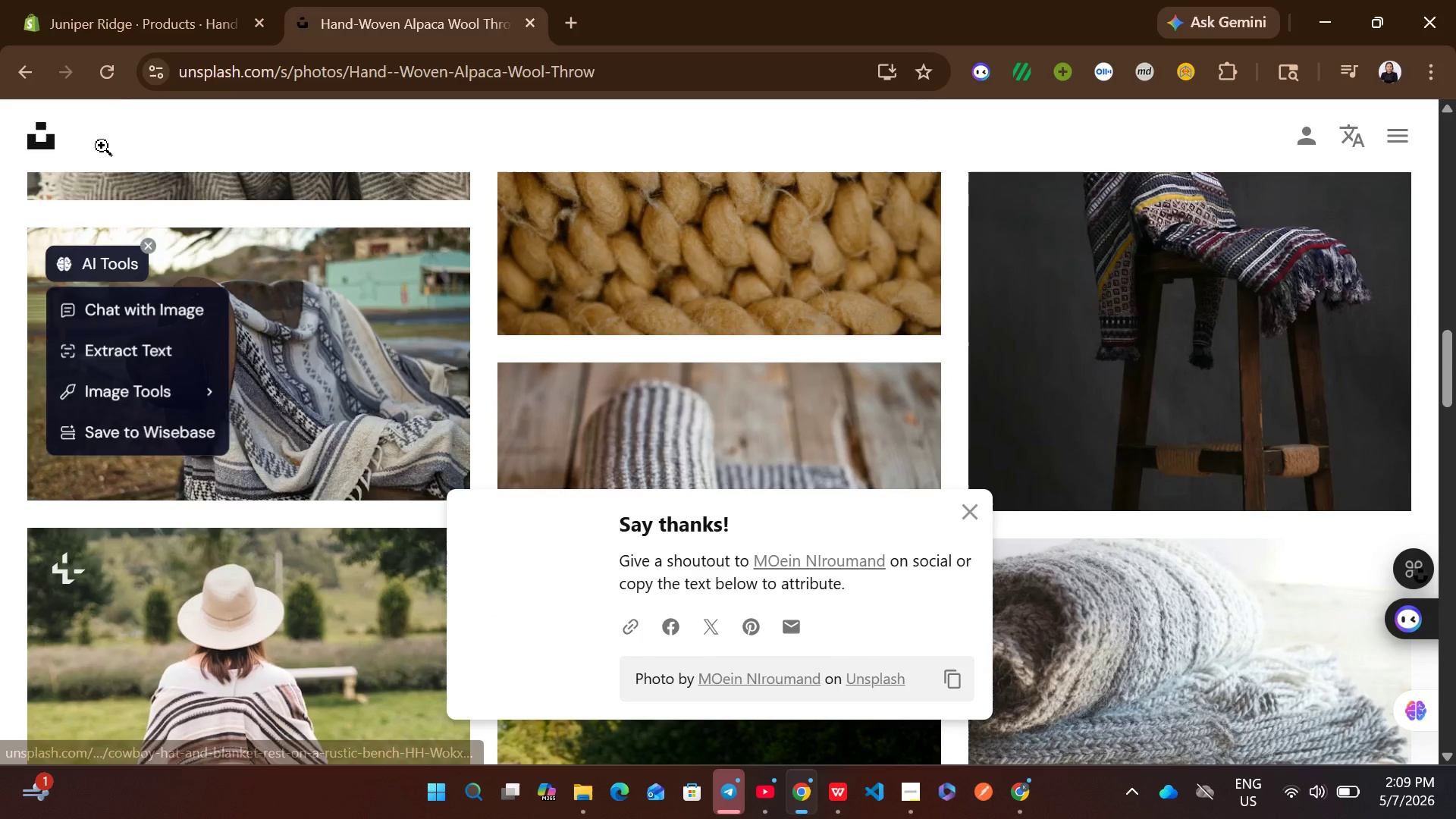 
left_click([124, 0])
 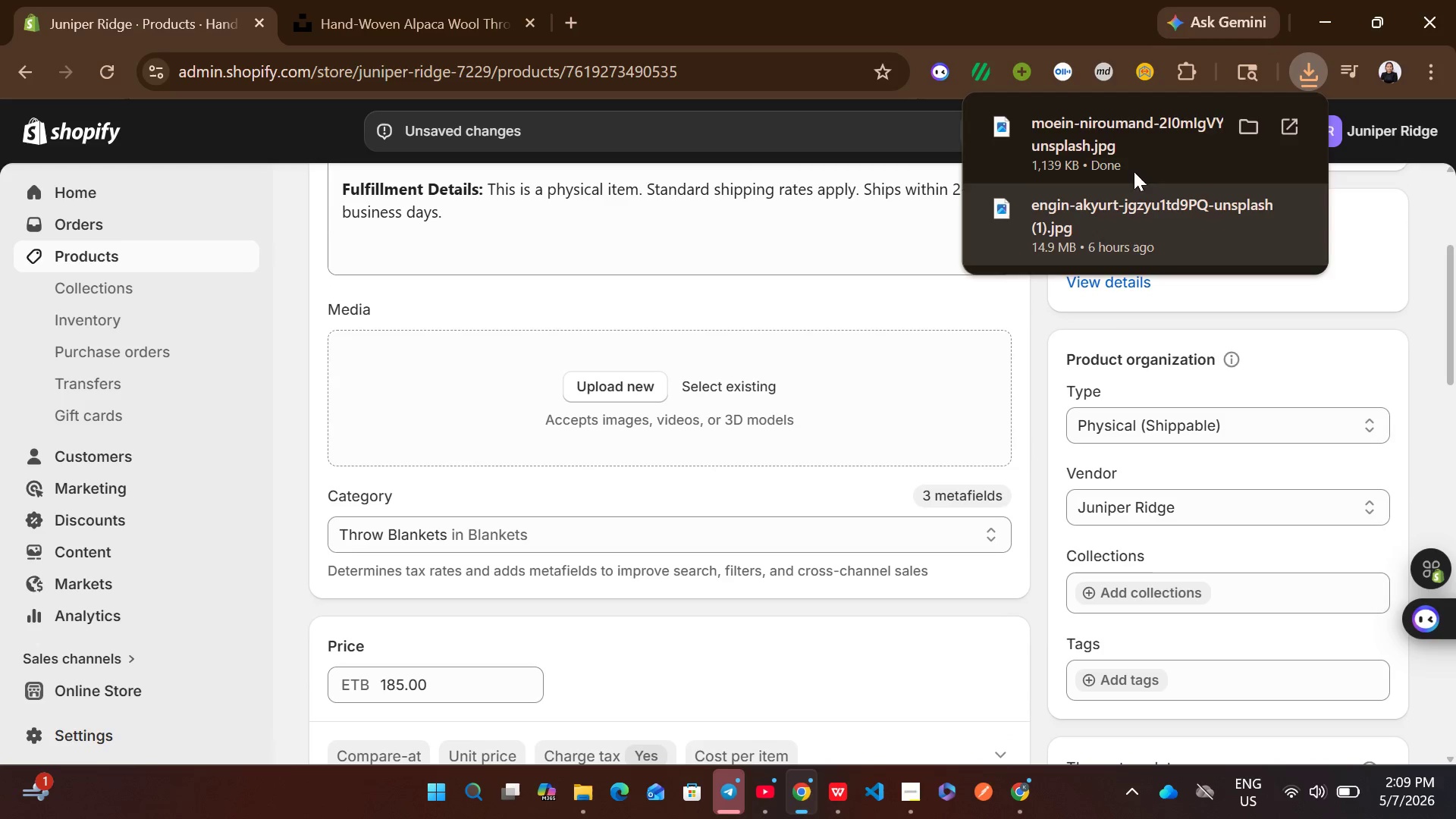 
left_click_drag(start_coordinate=[1145, 140], to_coordinate=[733, 422])
 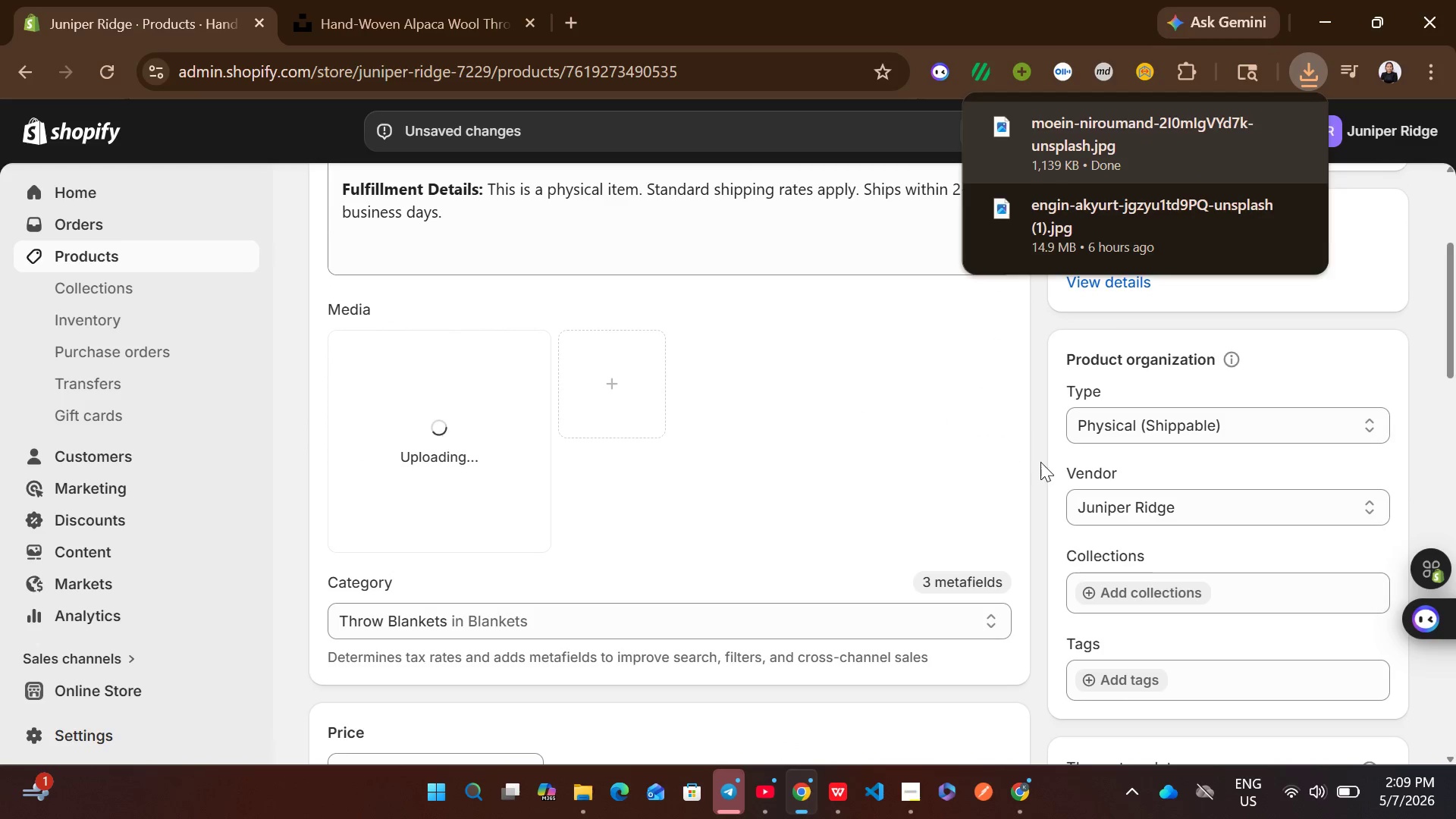 
left_click([1043, 462])
 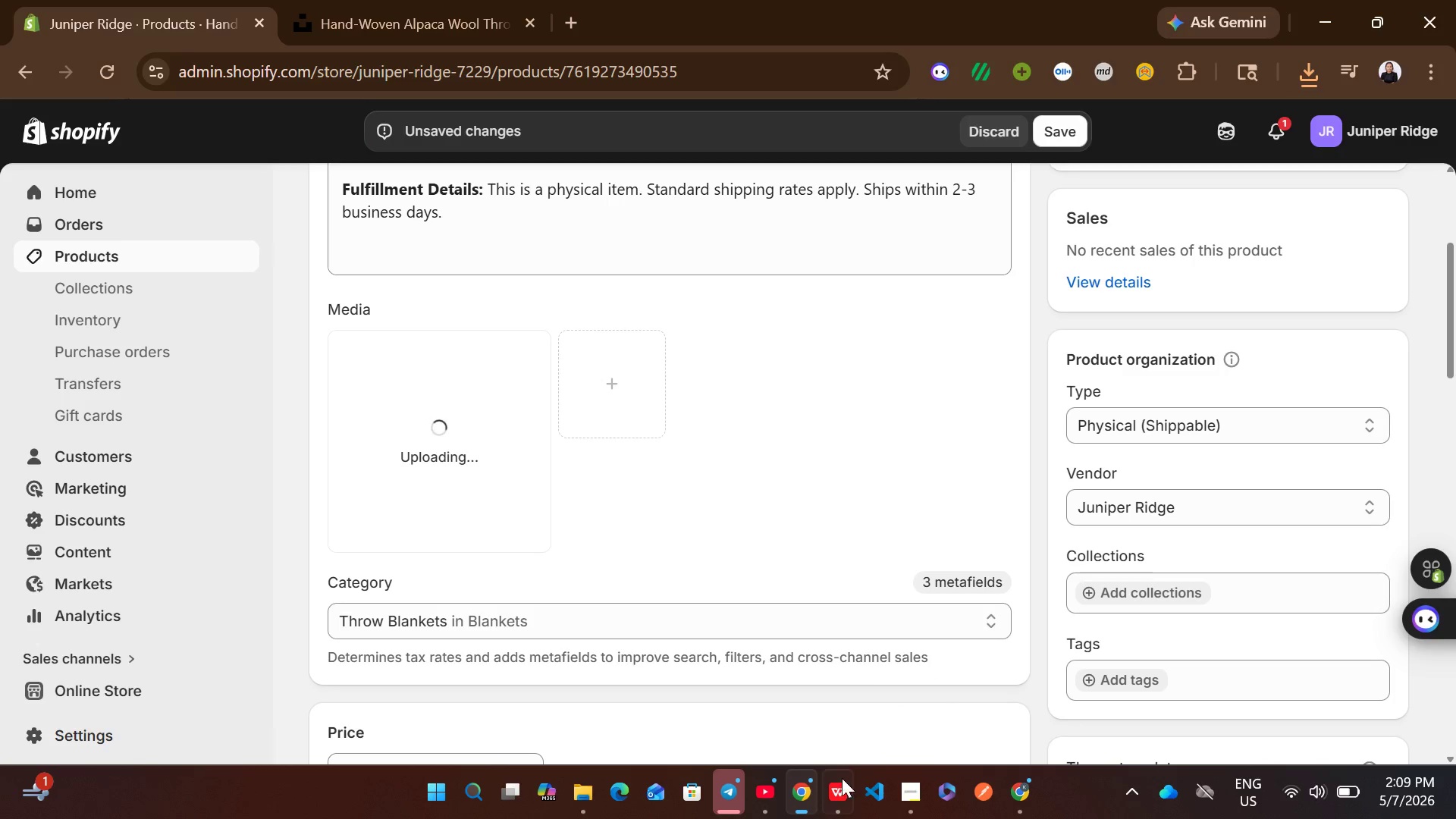 
left_click([840, 782])
 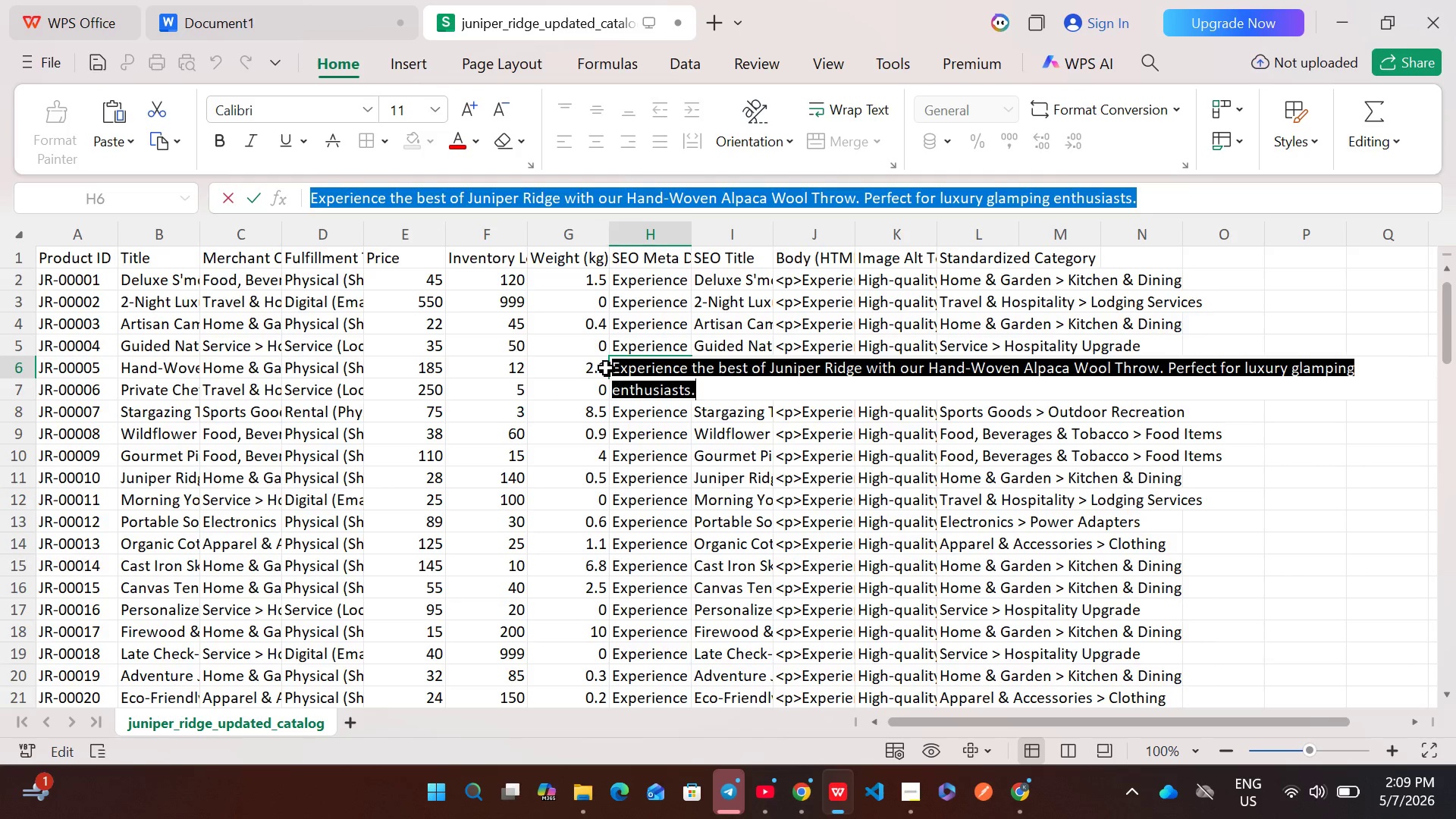 
left_click([594, 365])
 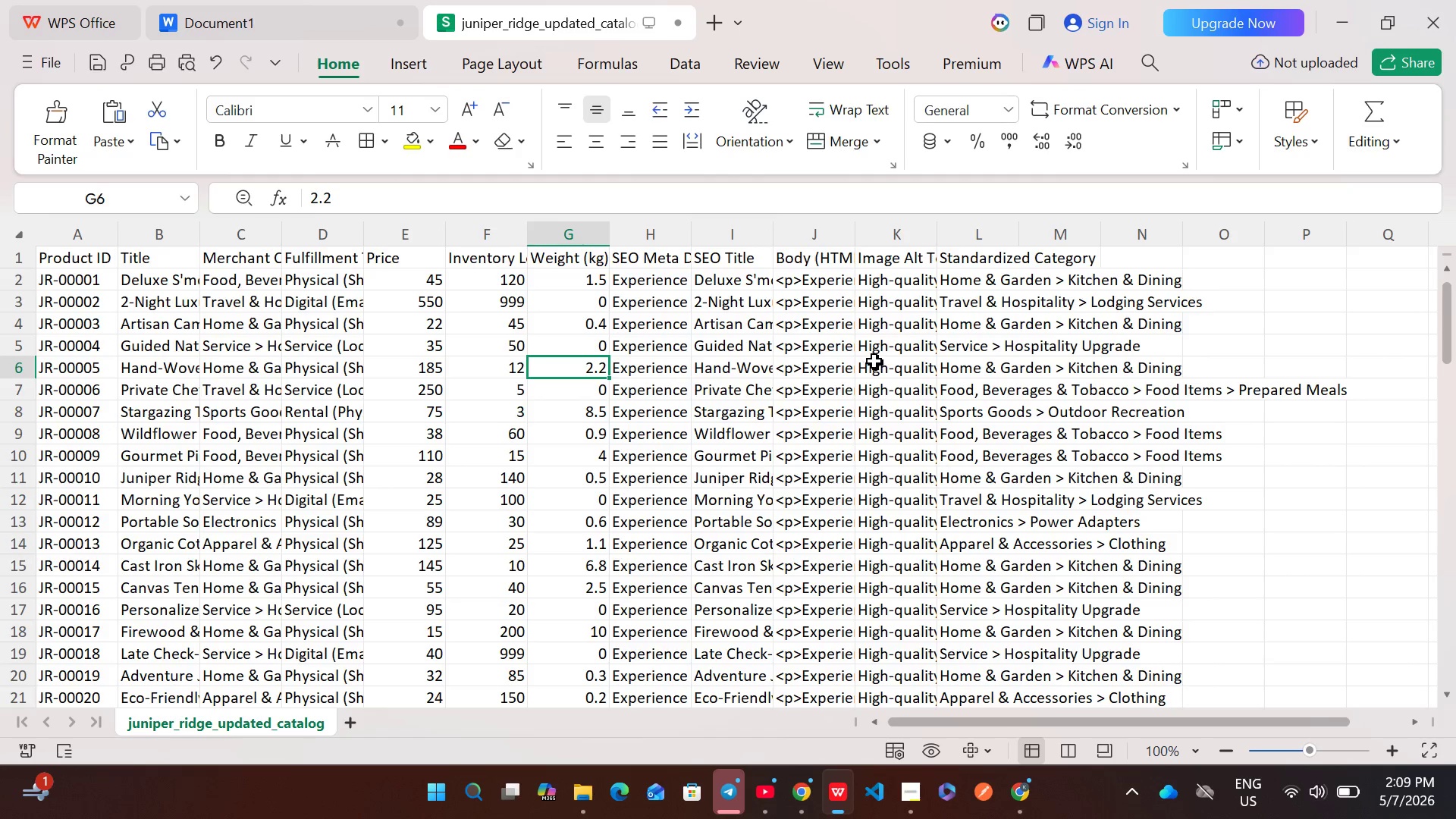 
double_click([874, 366])
 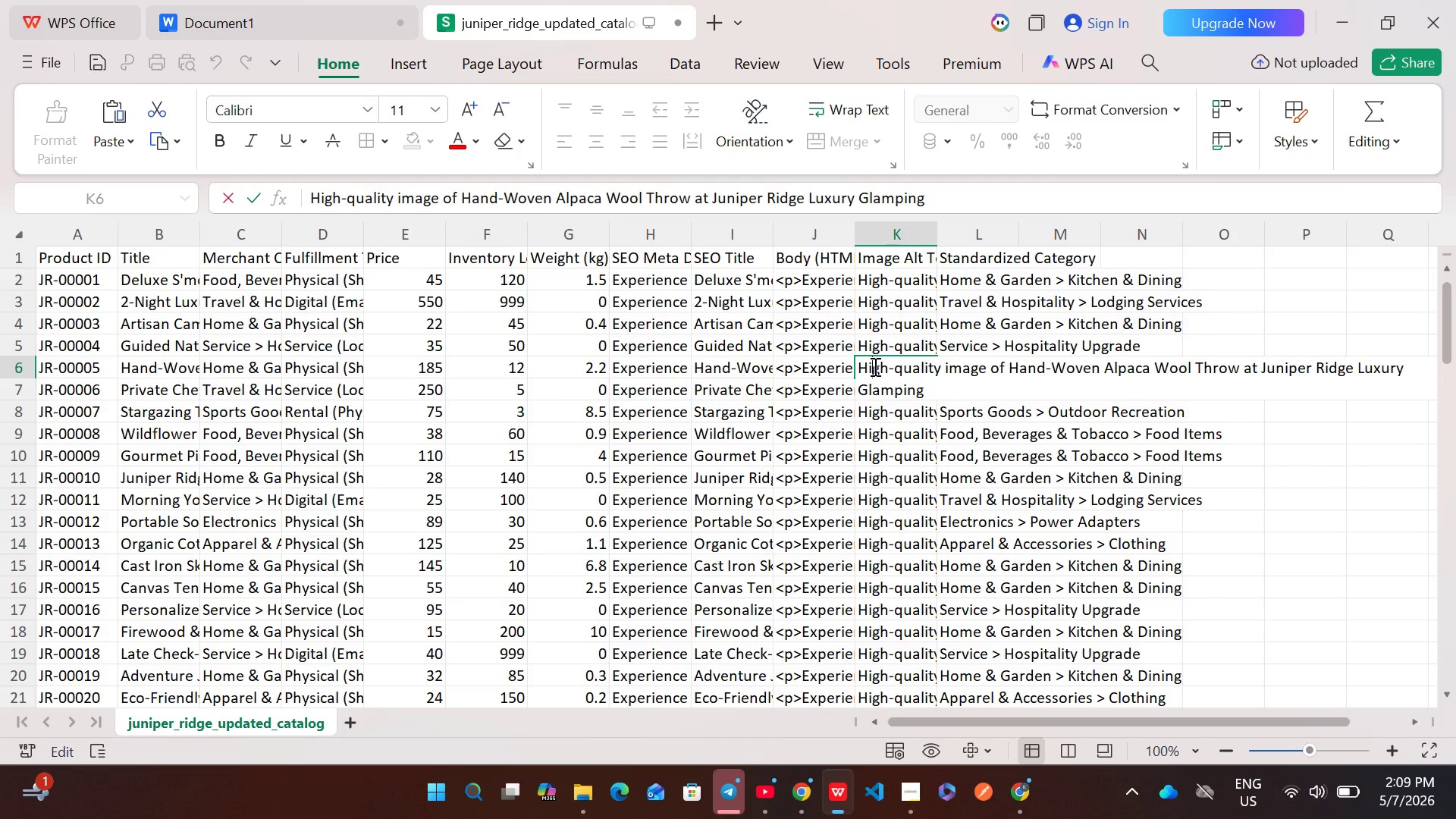 
key(Control+A)
 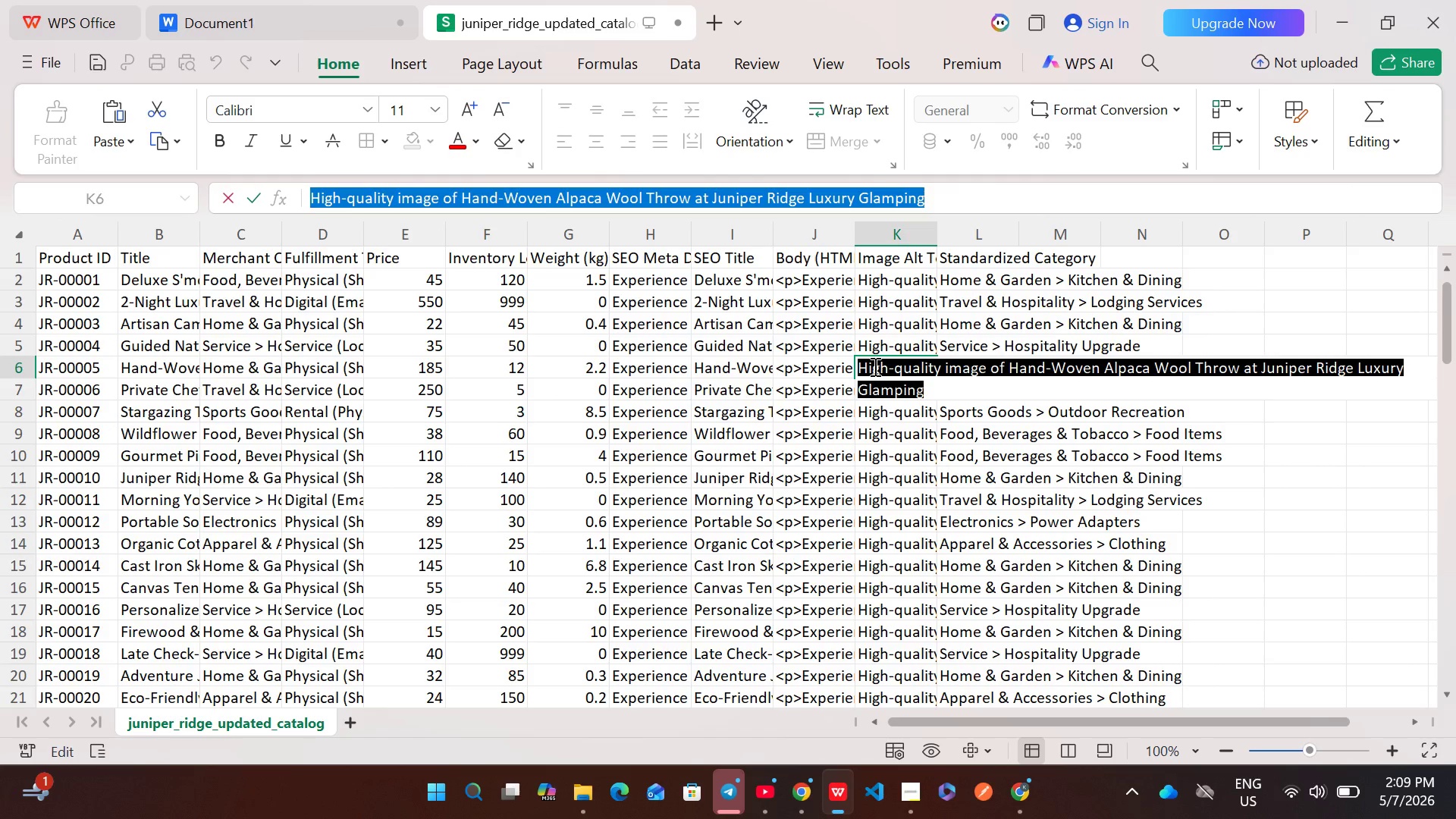 
key(Control+C)
 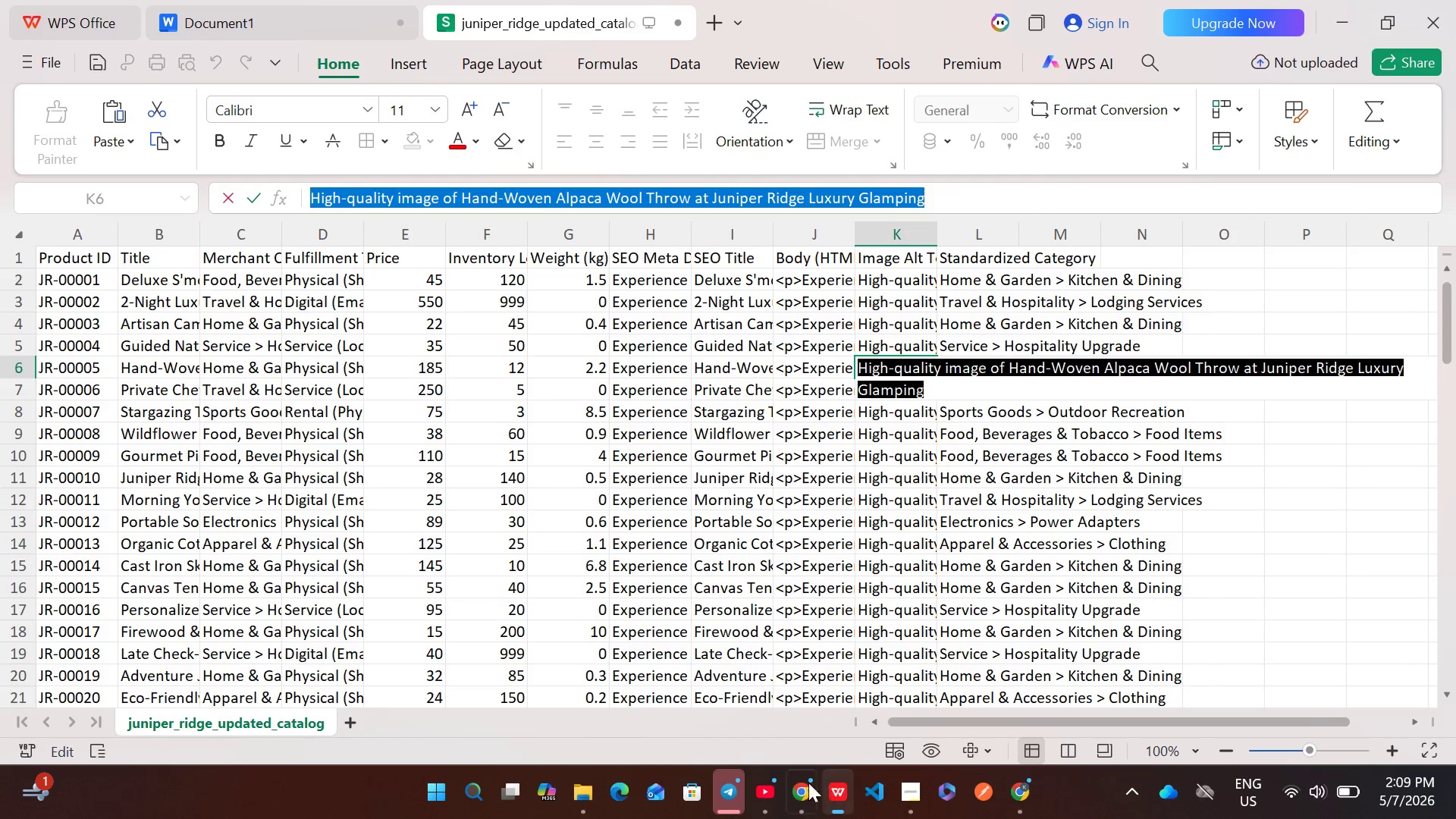 
left_click([799, 783])
 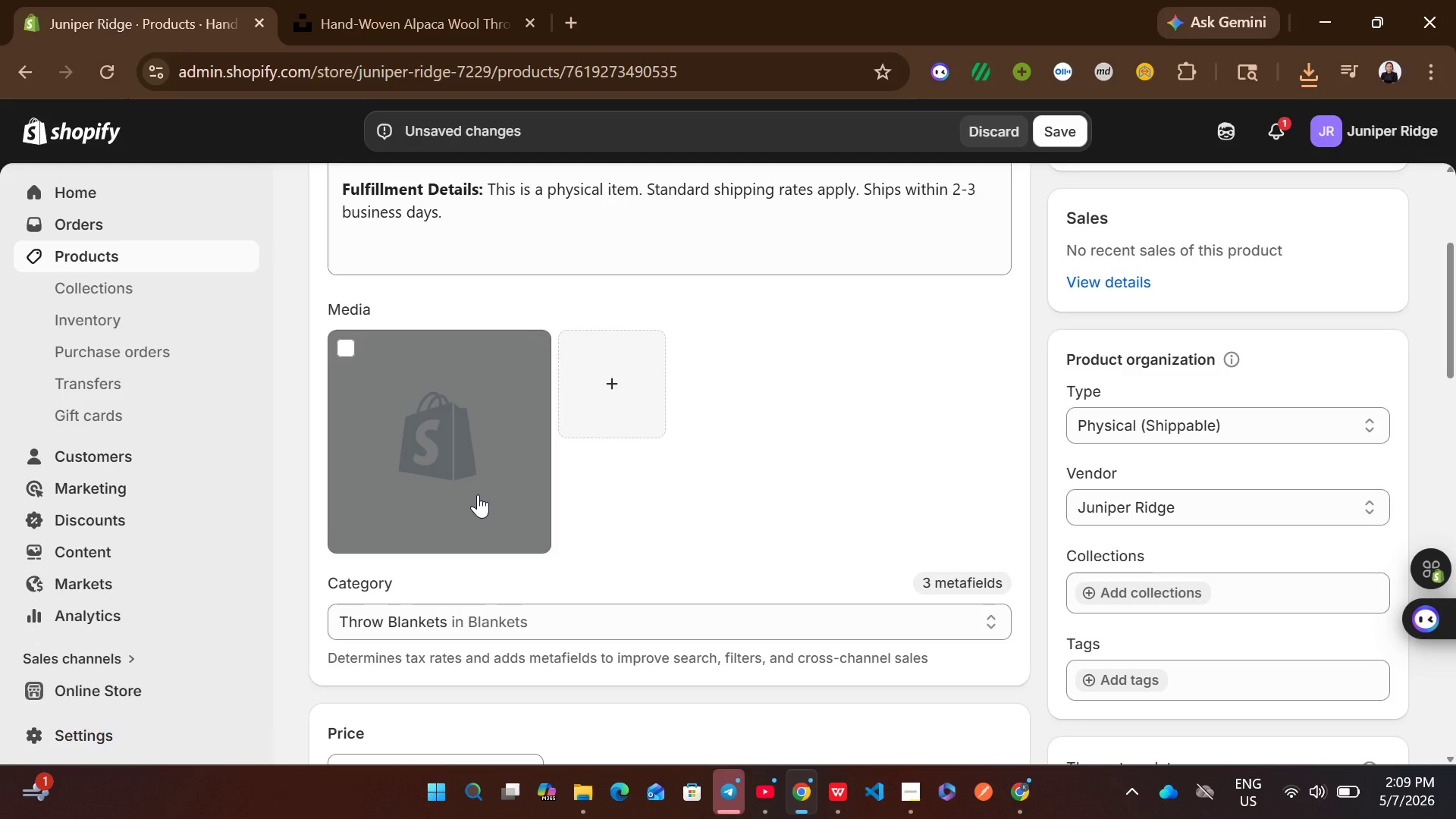 
wait(5.52)
 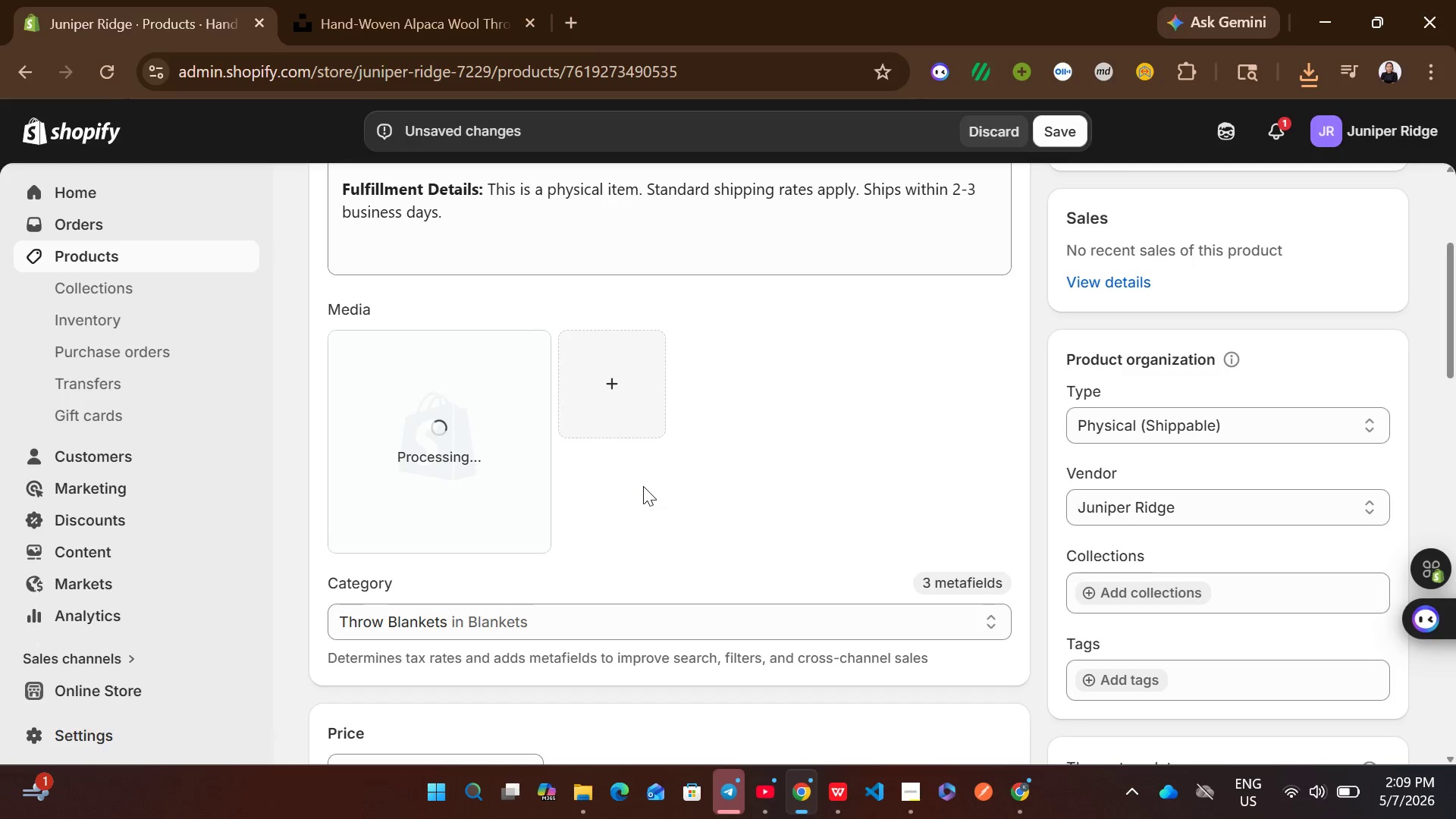 
left_click([478, 494])
 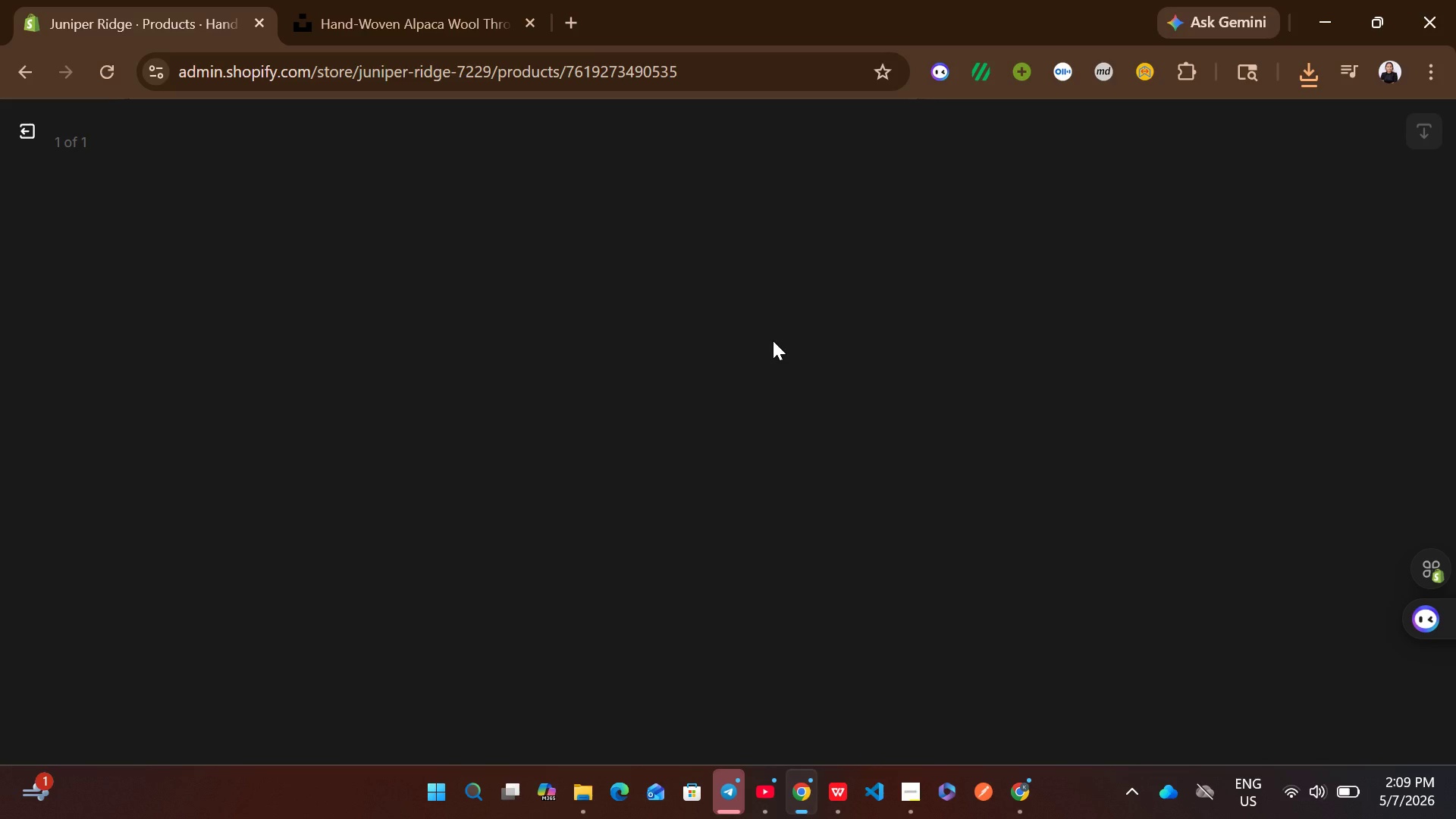 
wait(7.84)
 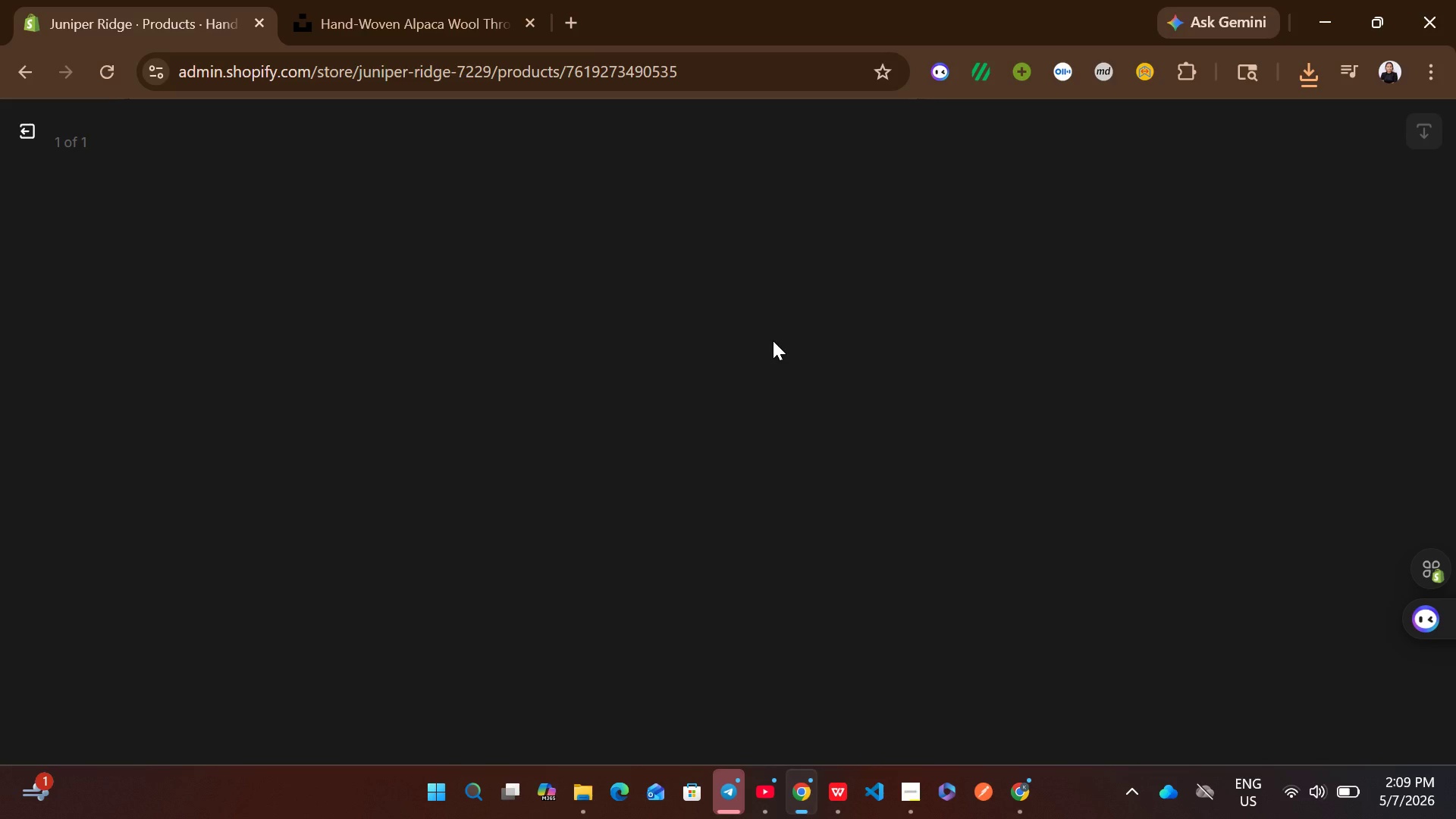 
double_click([773, 340])
 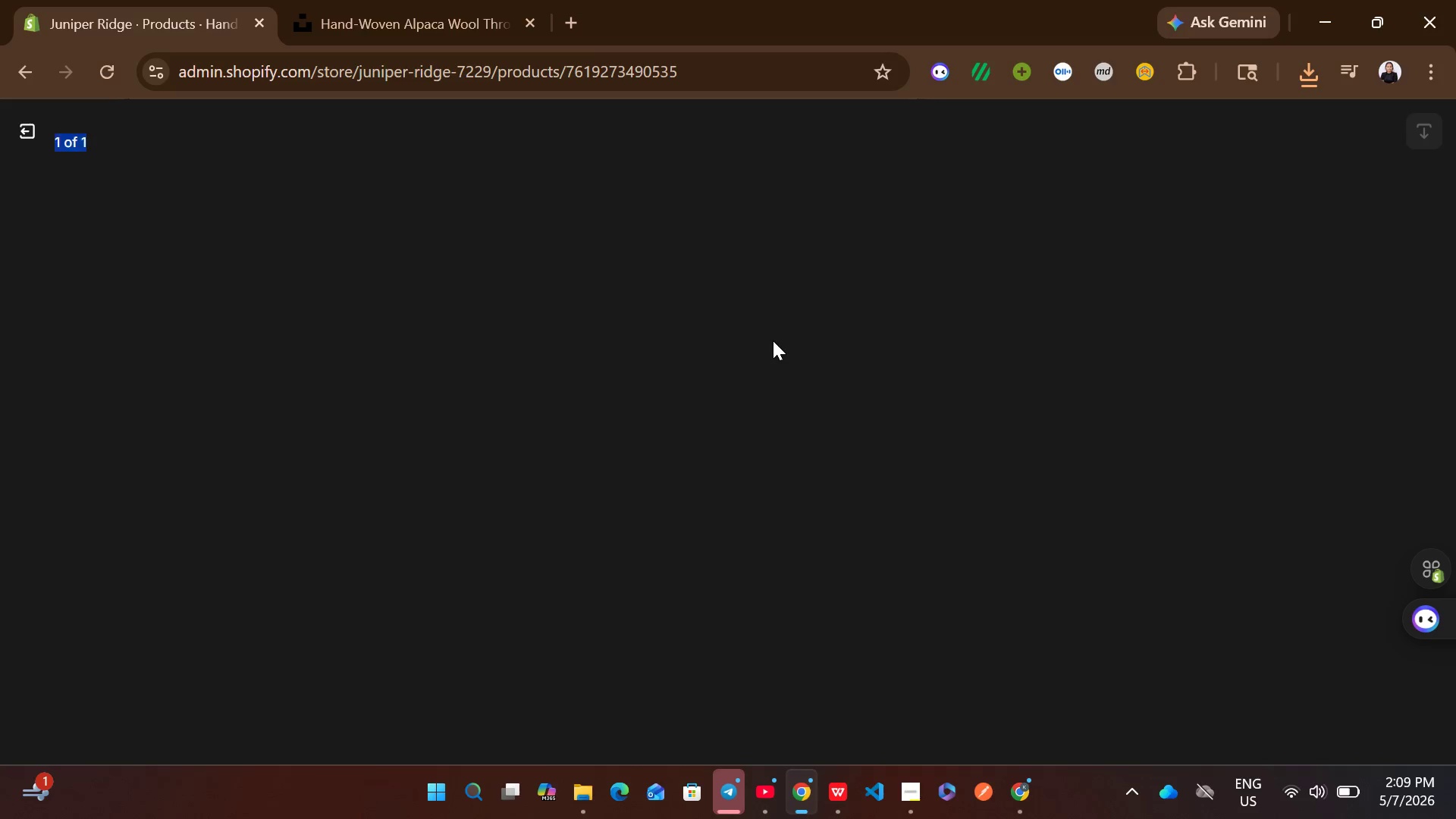 
triple_click([773, 340])
 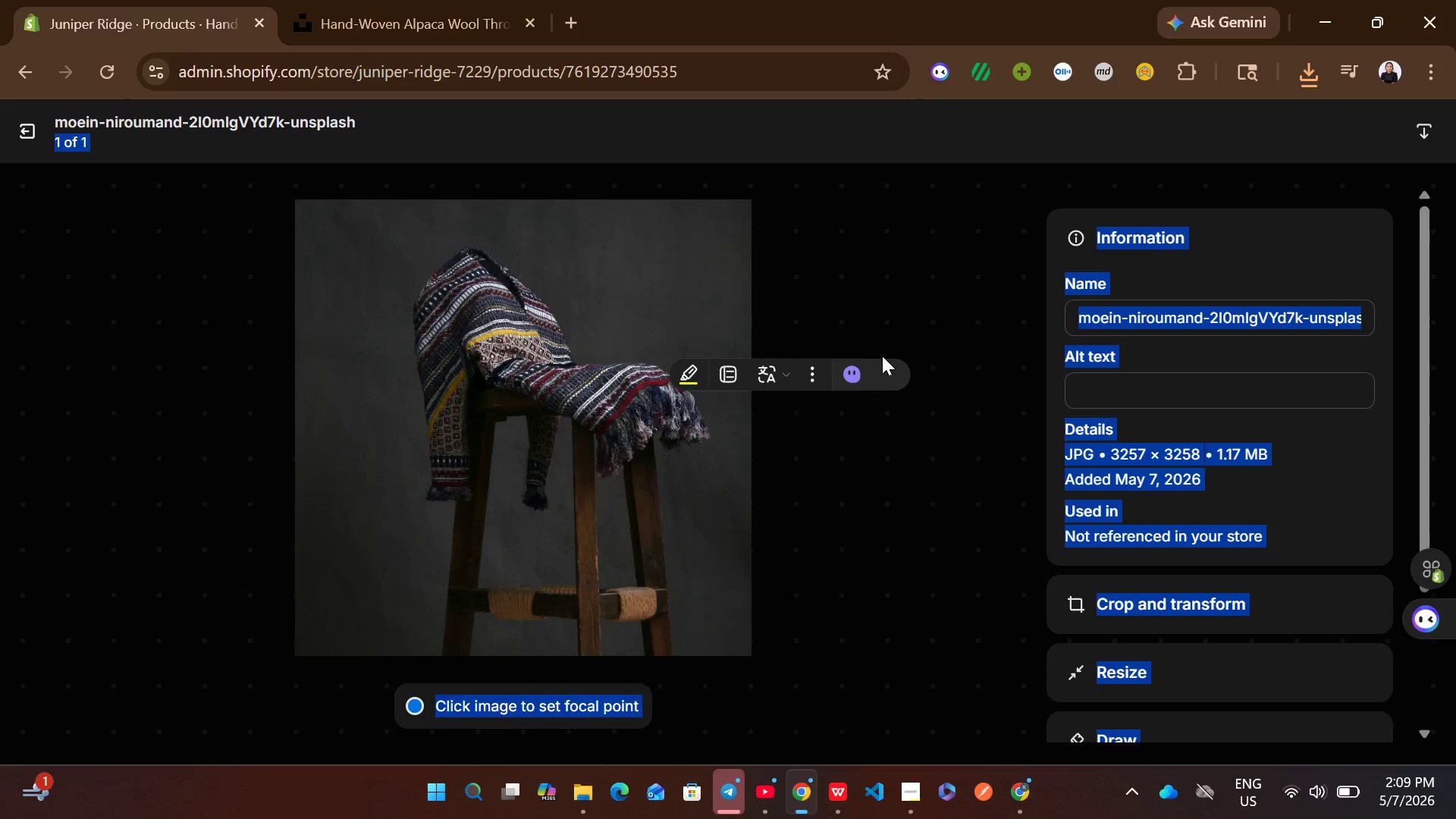 
left_click([877, 292])
 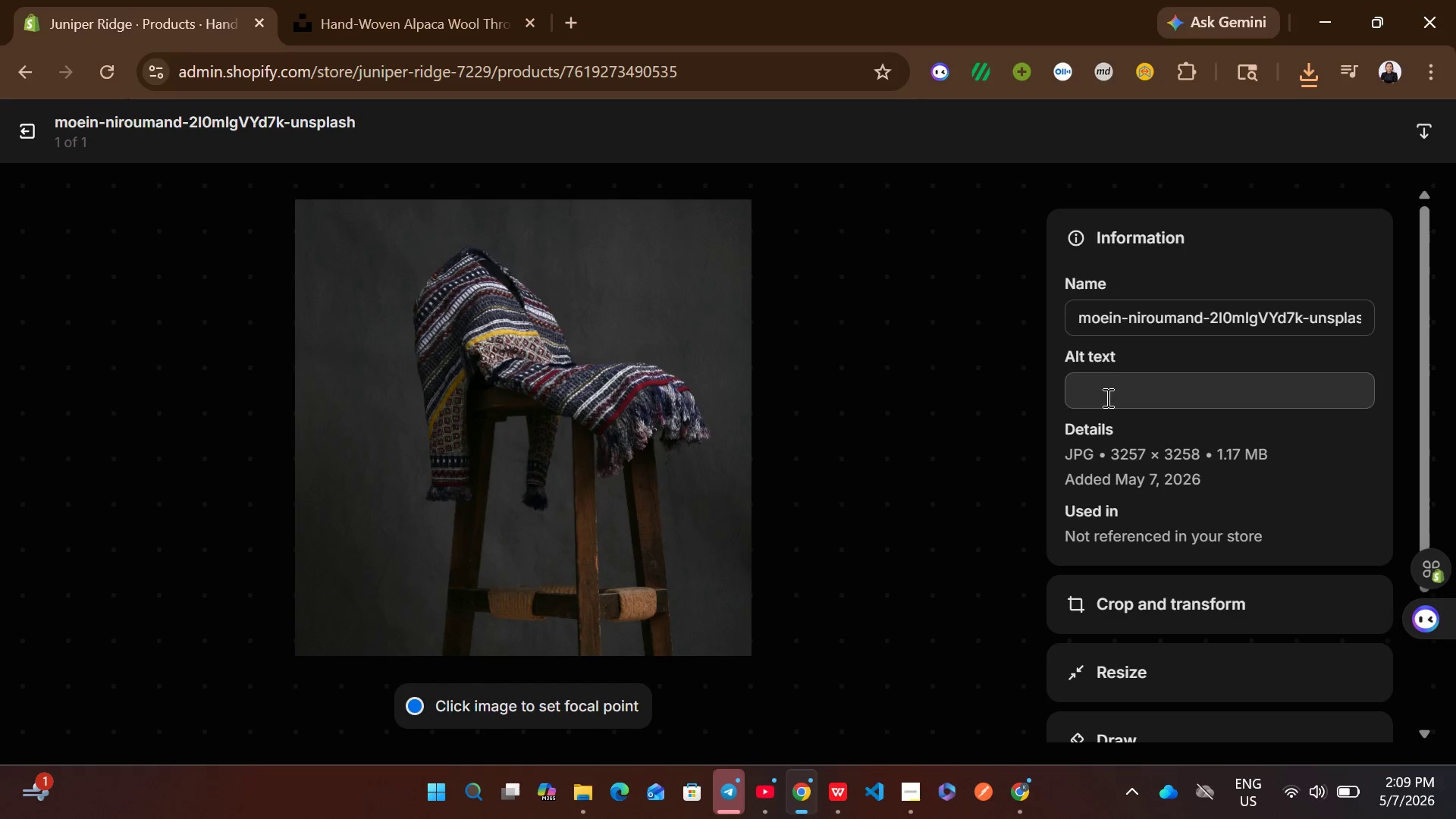 
left_click([1104, 397])
 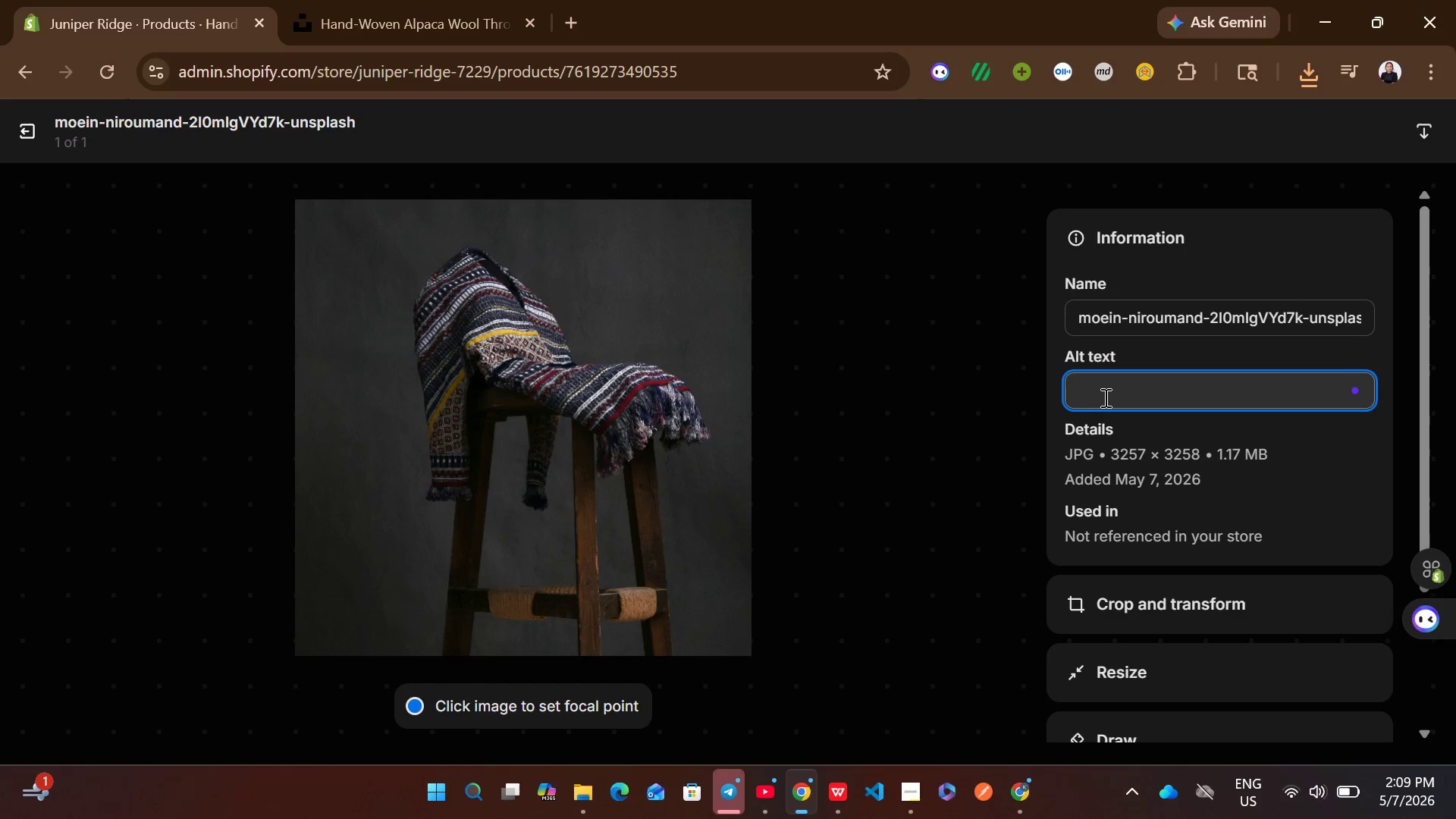 
key(Control+V)
 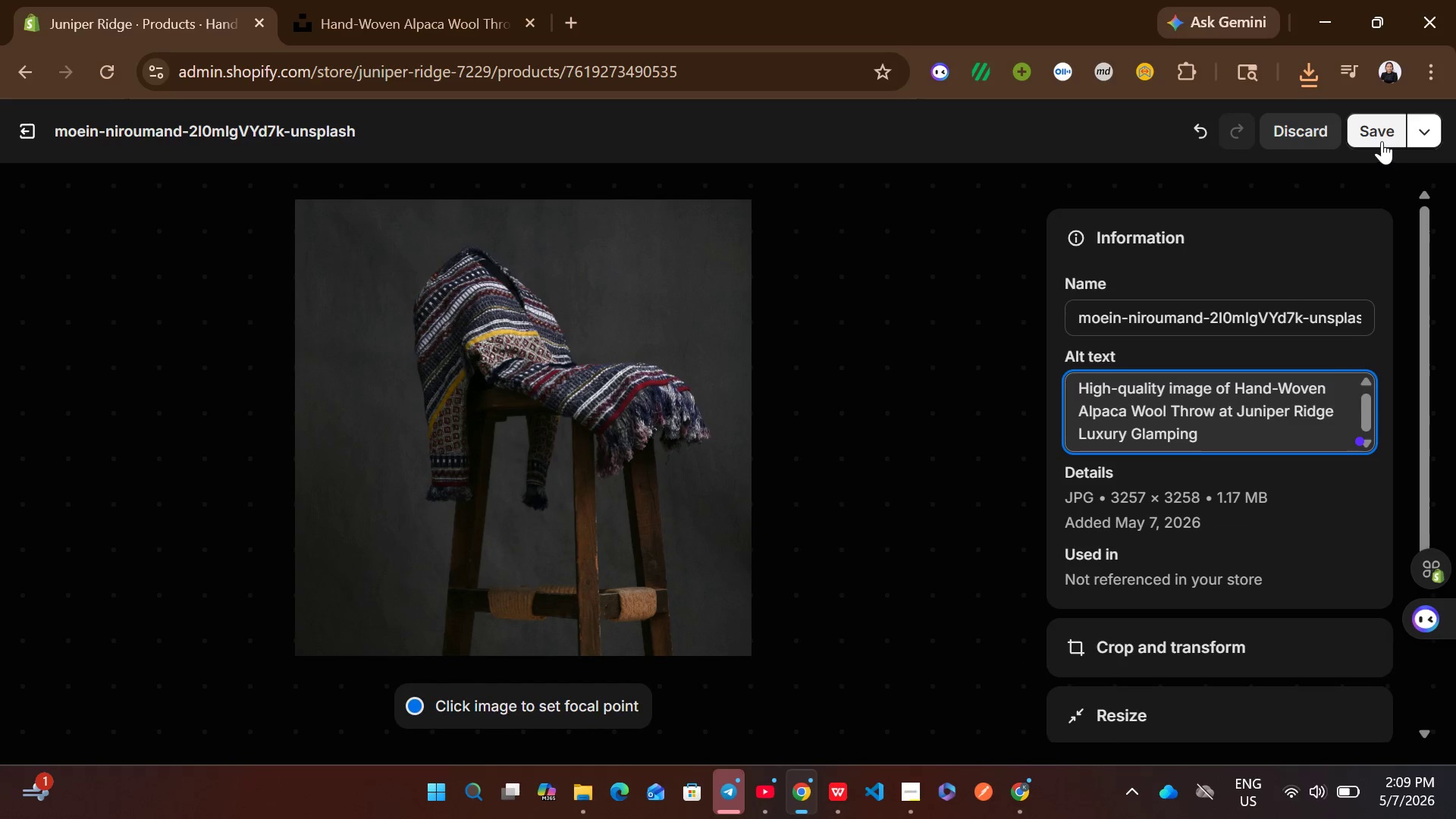 
left_click([1383, 127])
 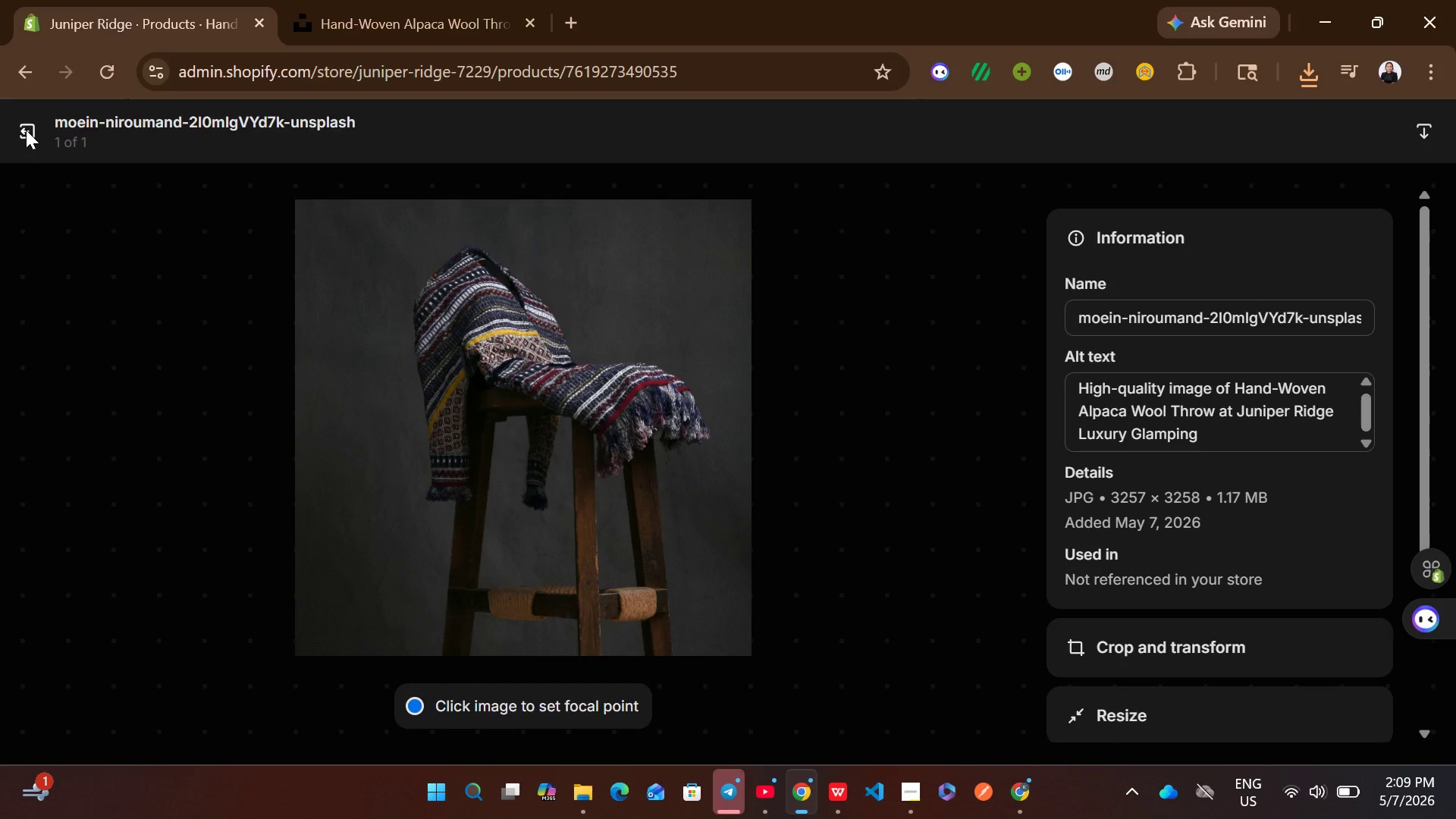 
left_click([26, 130])
 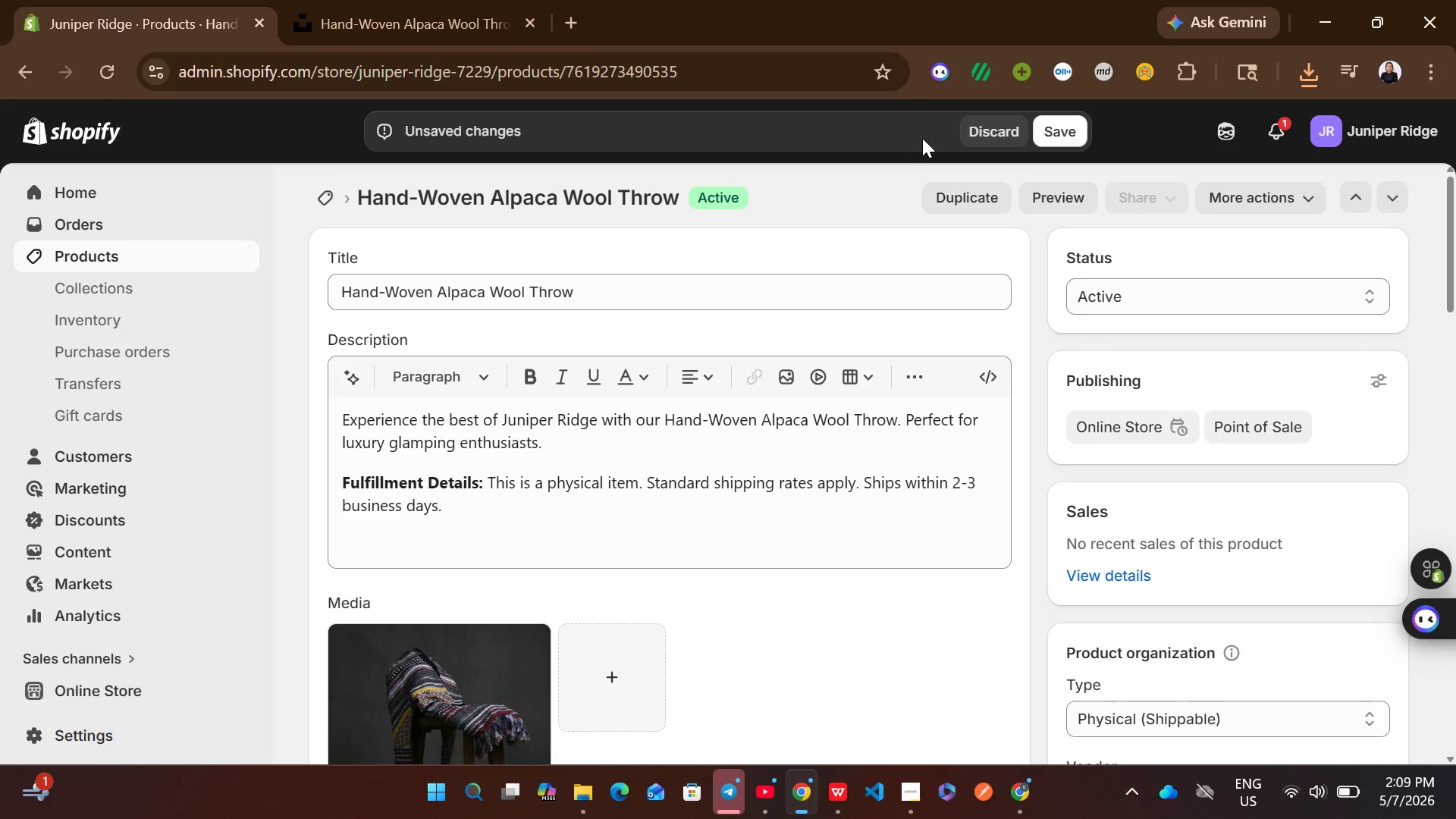 
left_click([1050, 130])
 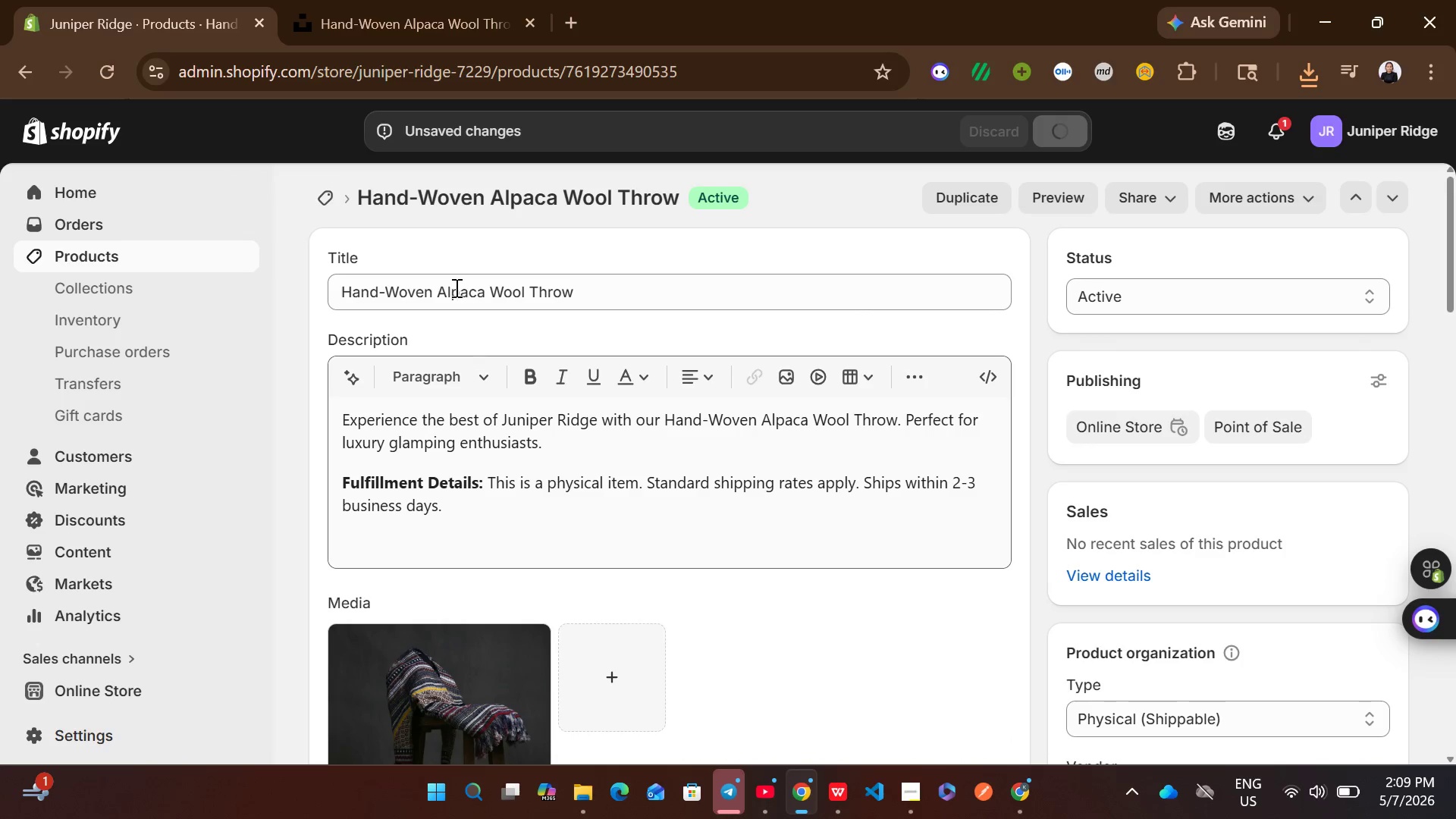 
wait(6.03)
 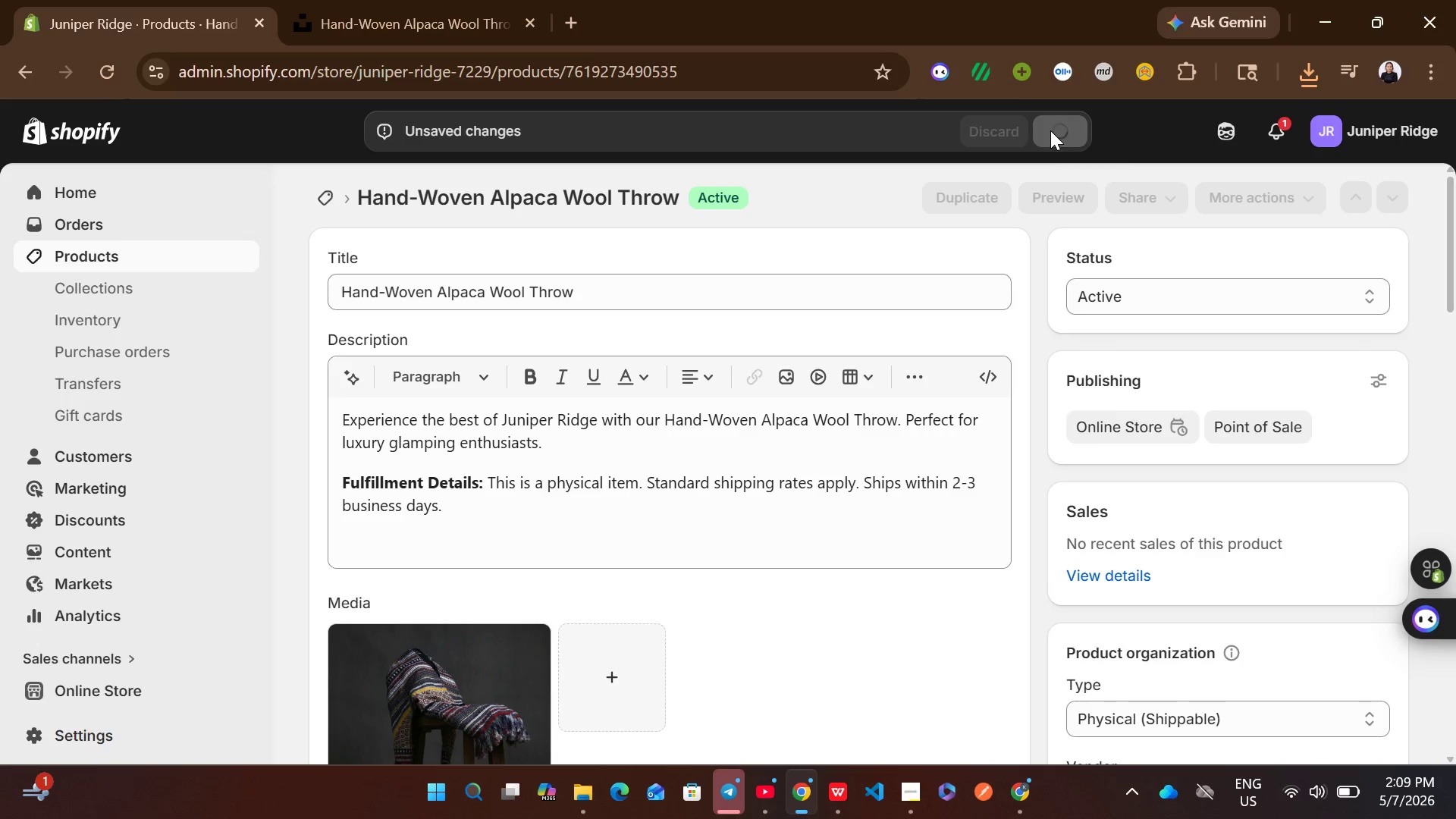 
left_click([322, 199])
 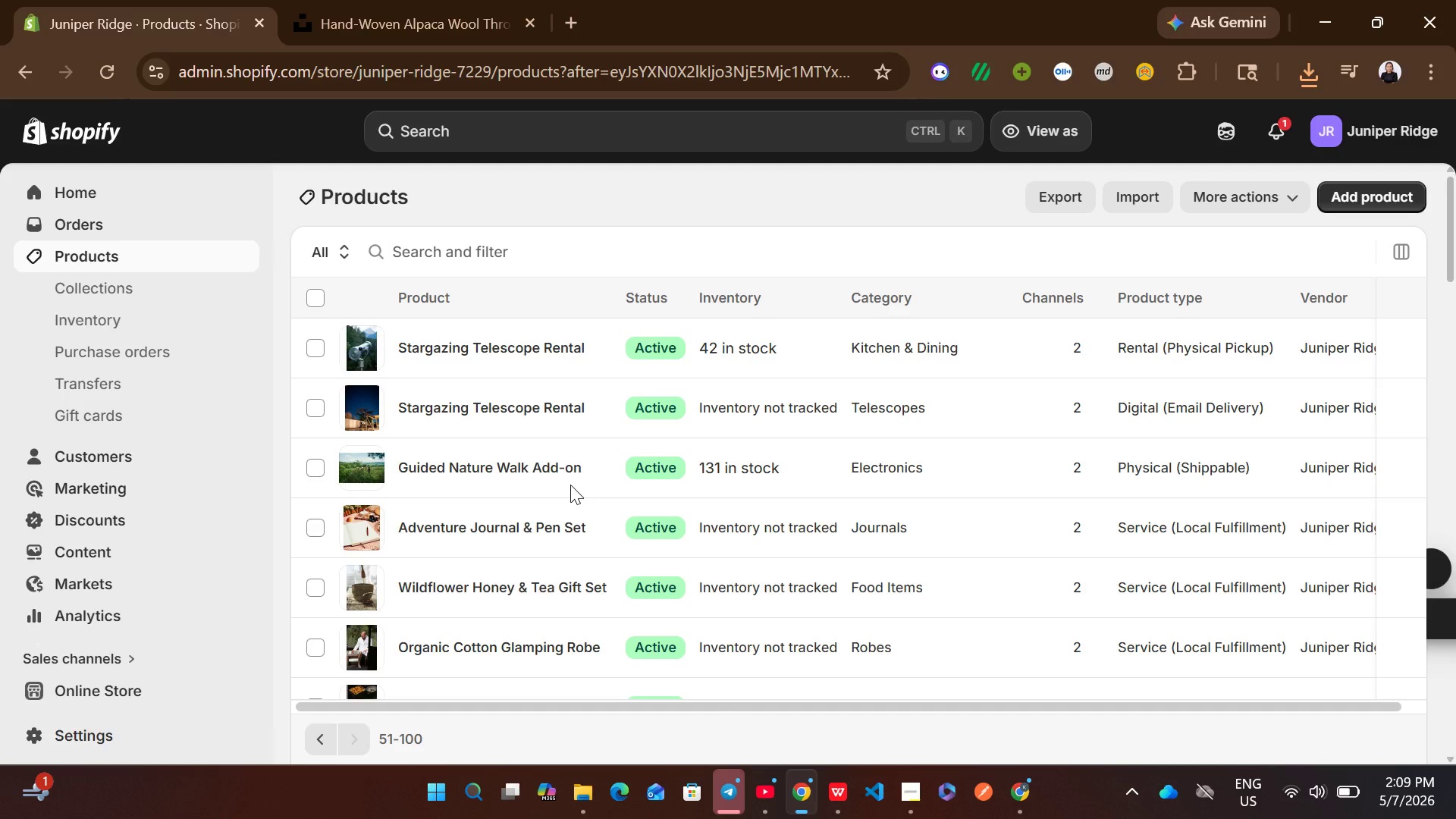 
wait(9.31)
 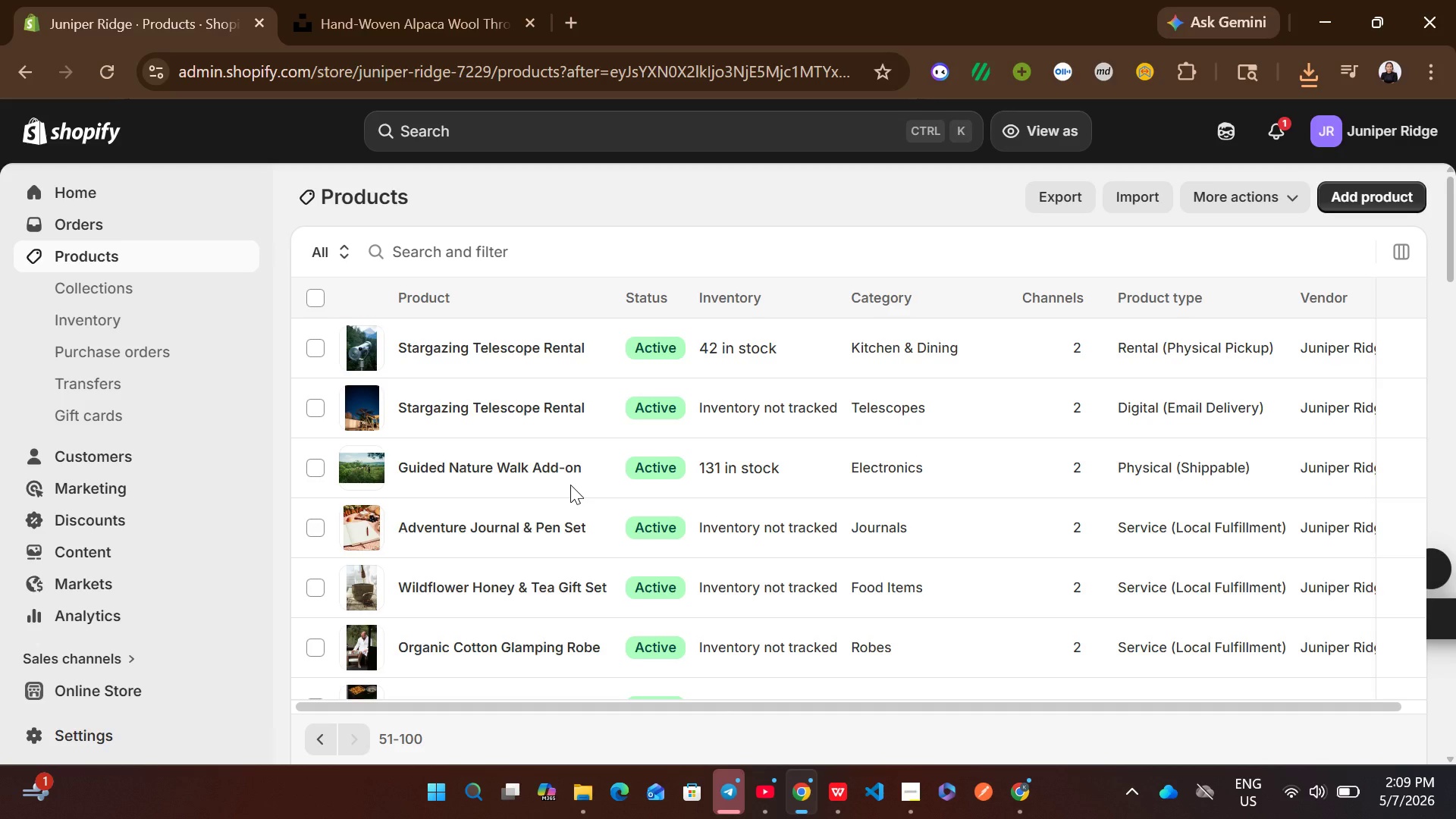 
left_click([808, 428])
 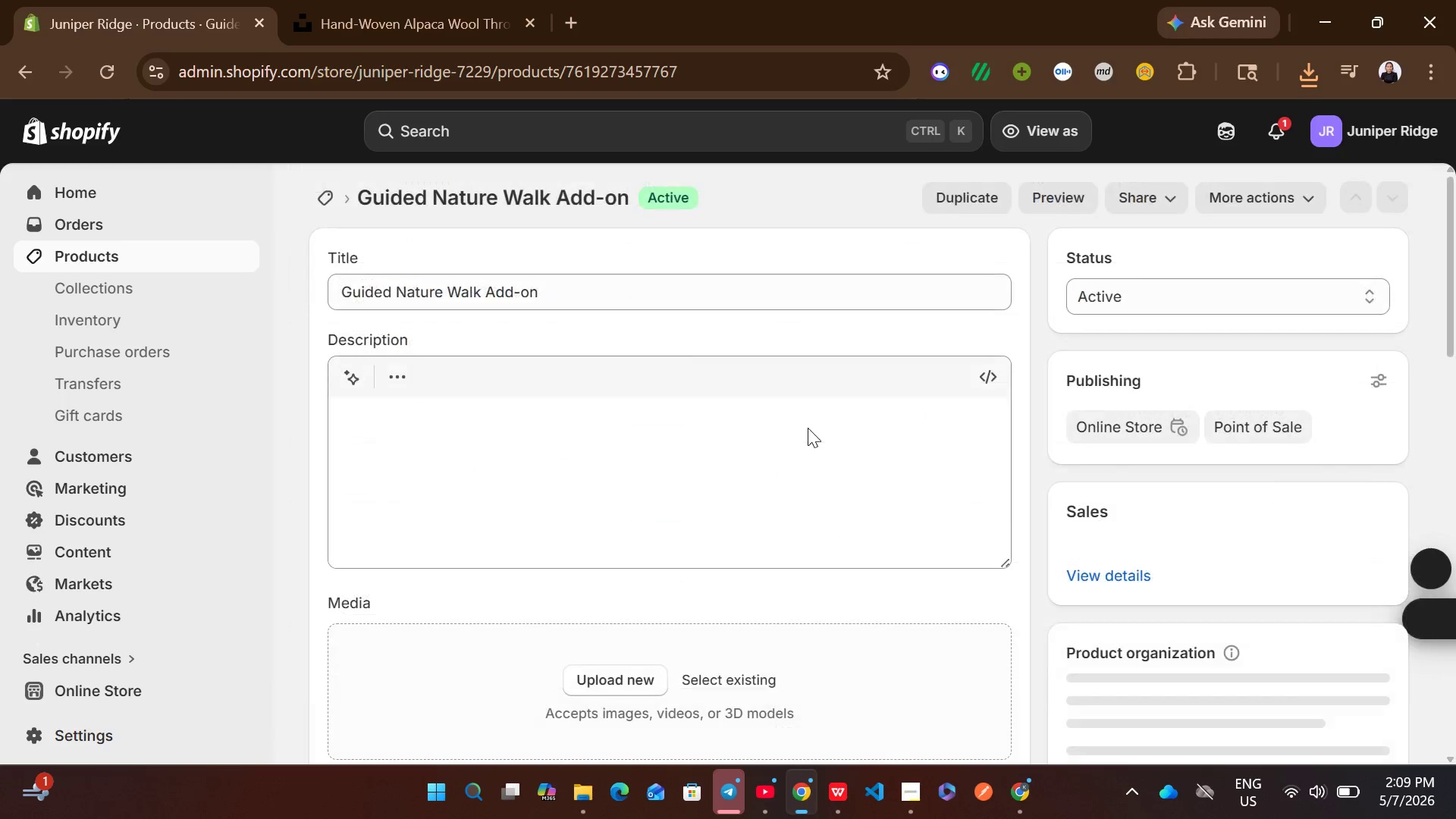 
left_click([808, 428])
 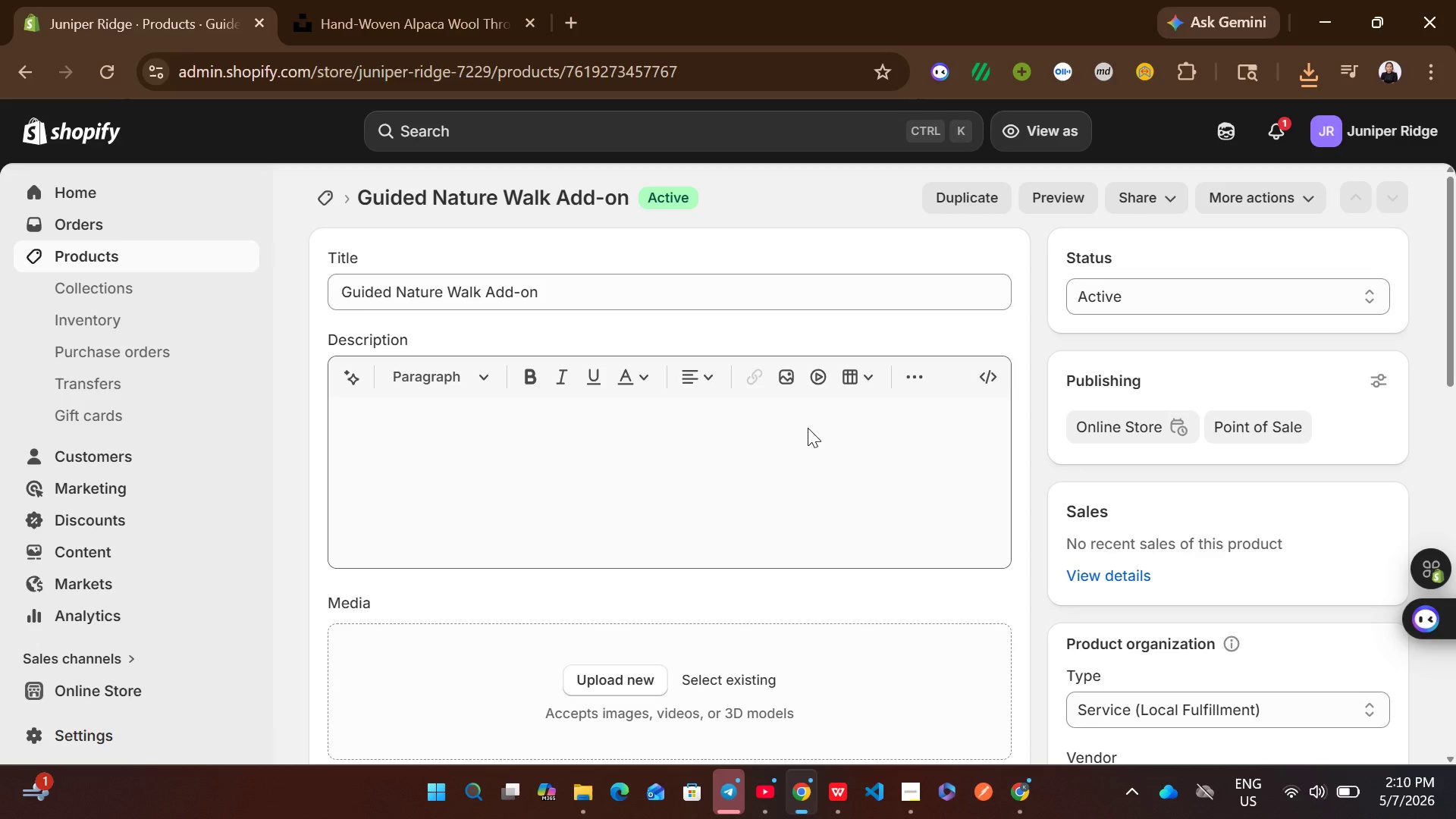 
left_click([808, 428])
 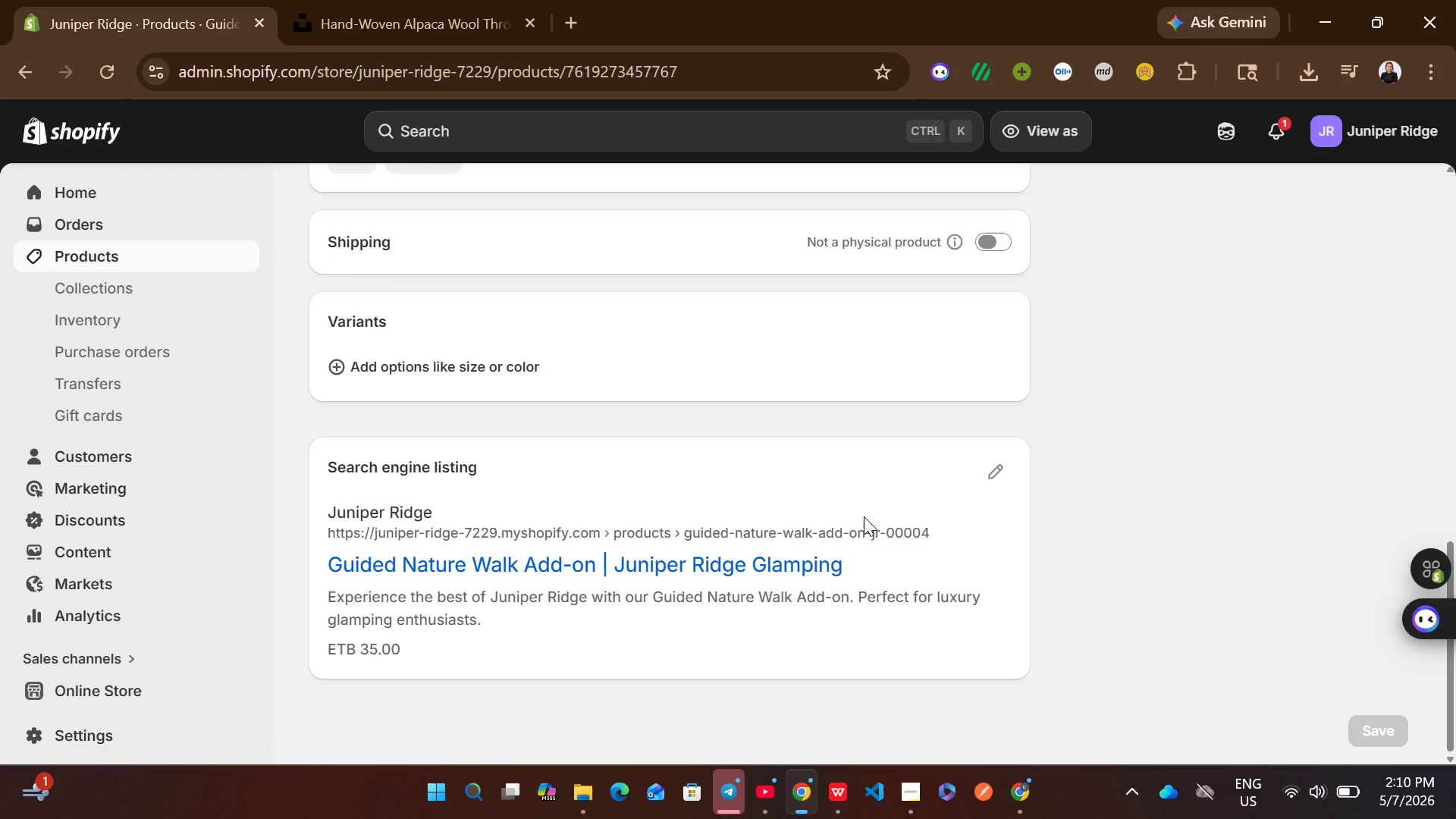 
wait(5.11)
 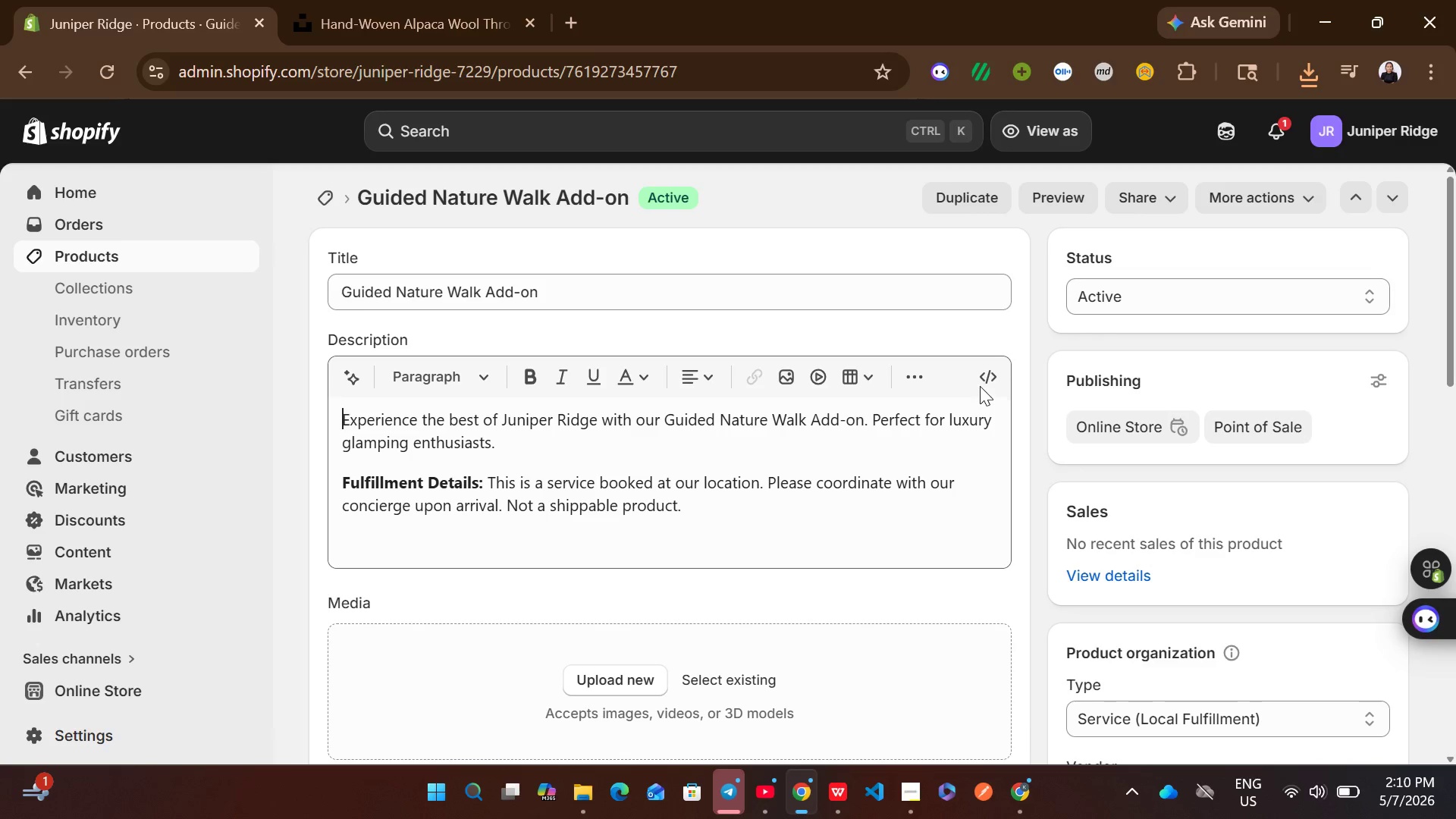 
left_click([998, 467])
 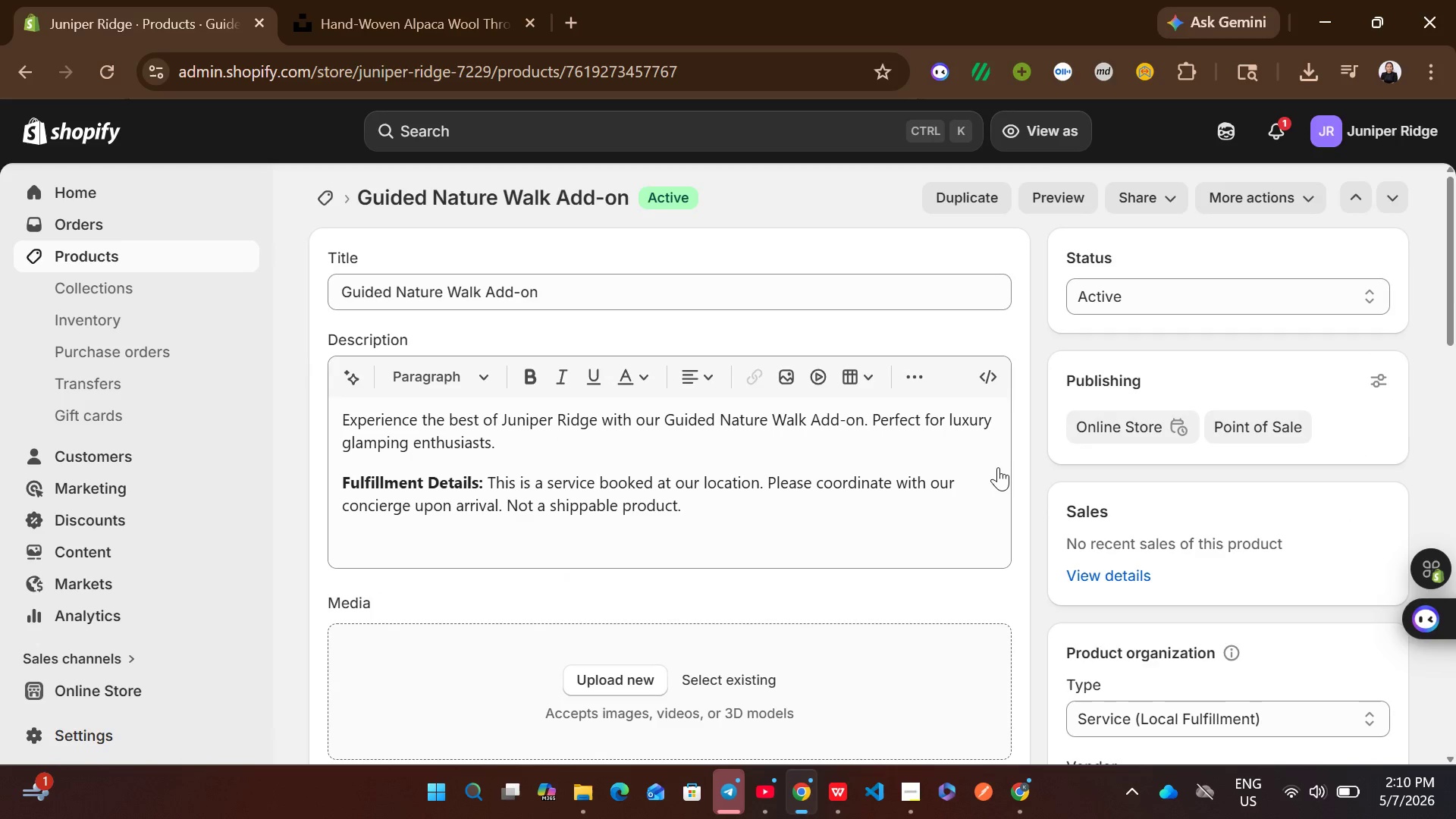 
left_click([576, 278])
 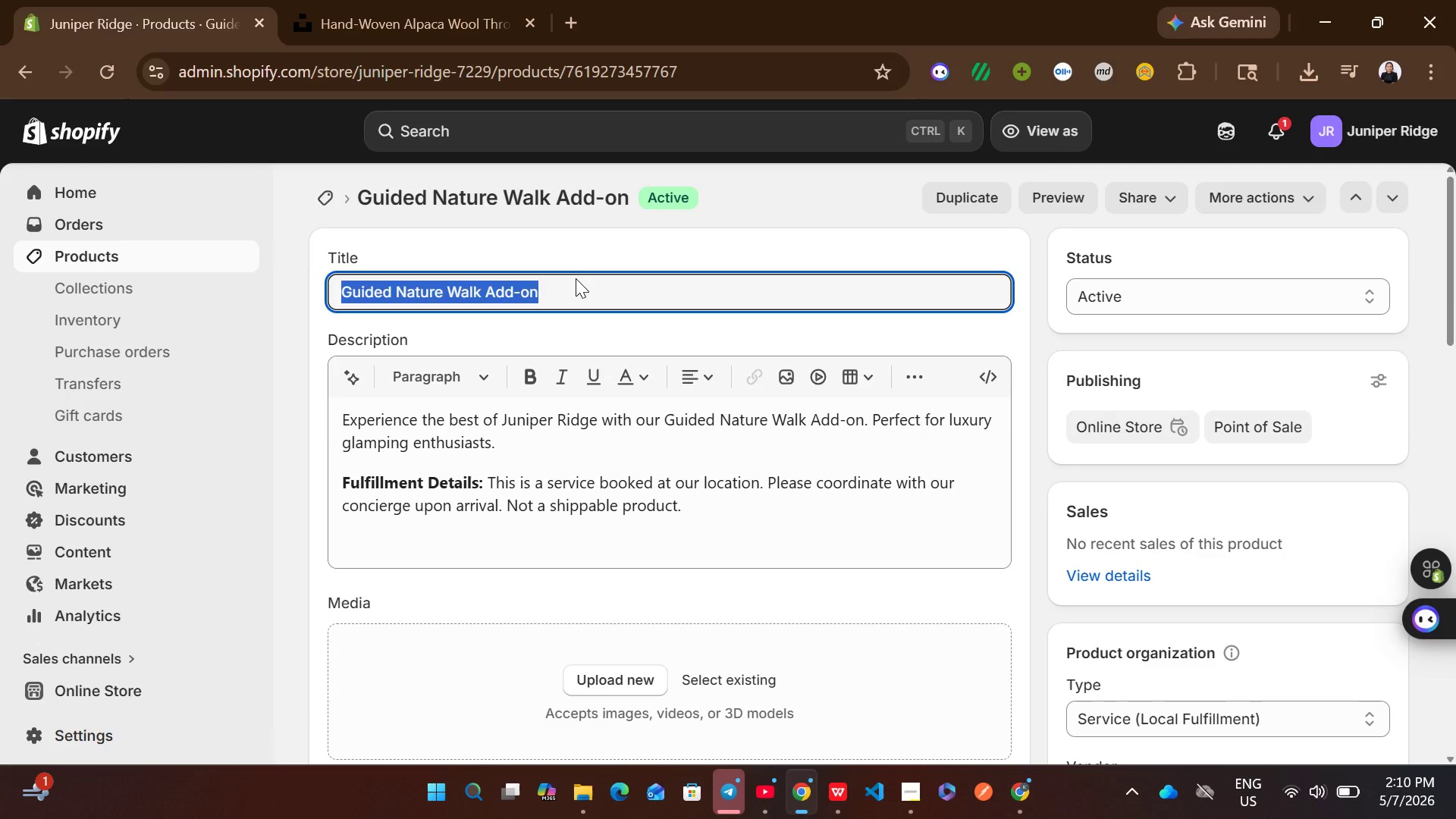 
left_click([576, 278])
 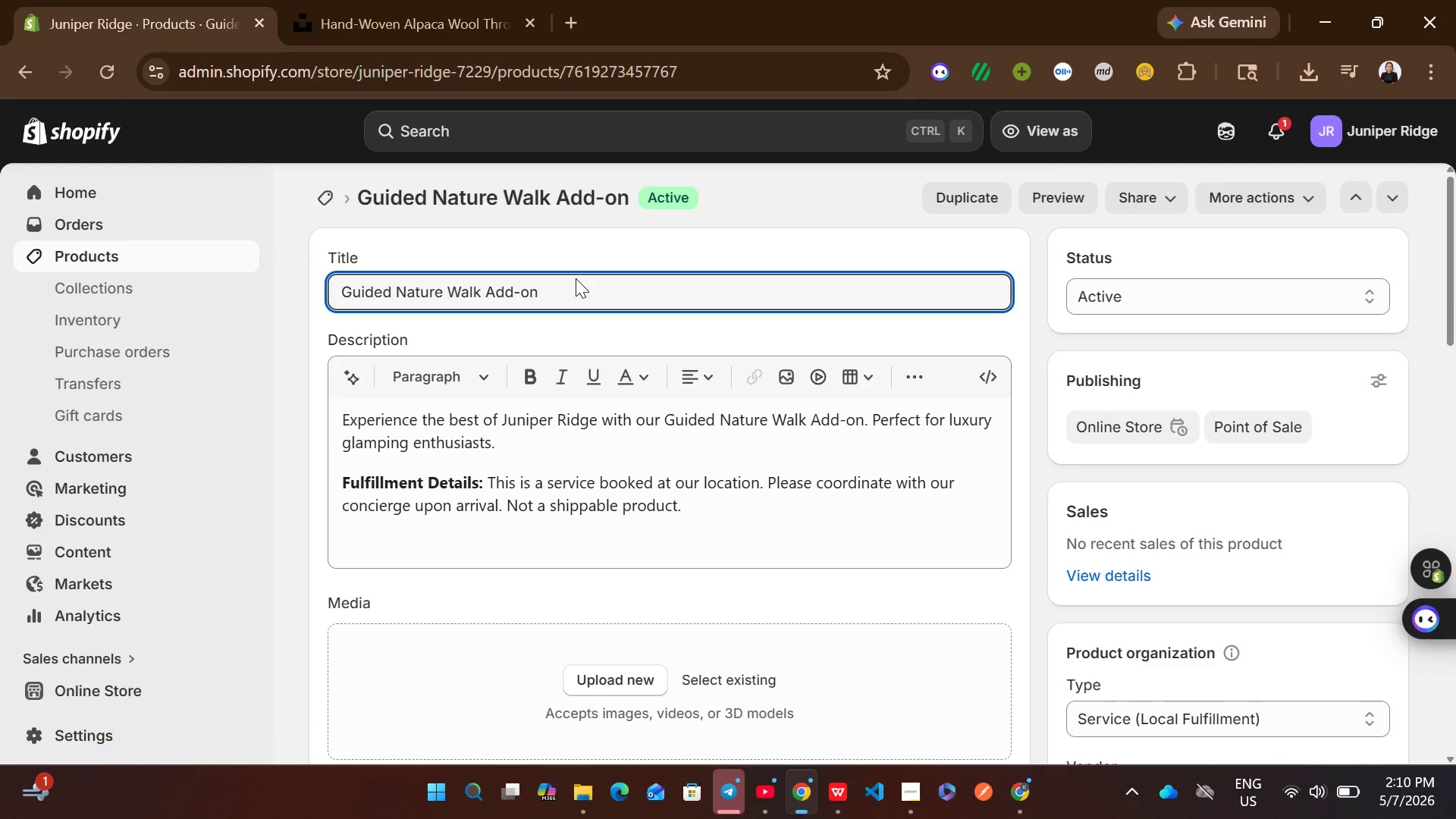 
key(Control+A)
 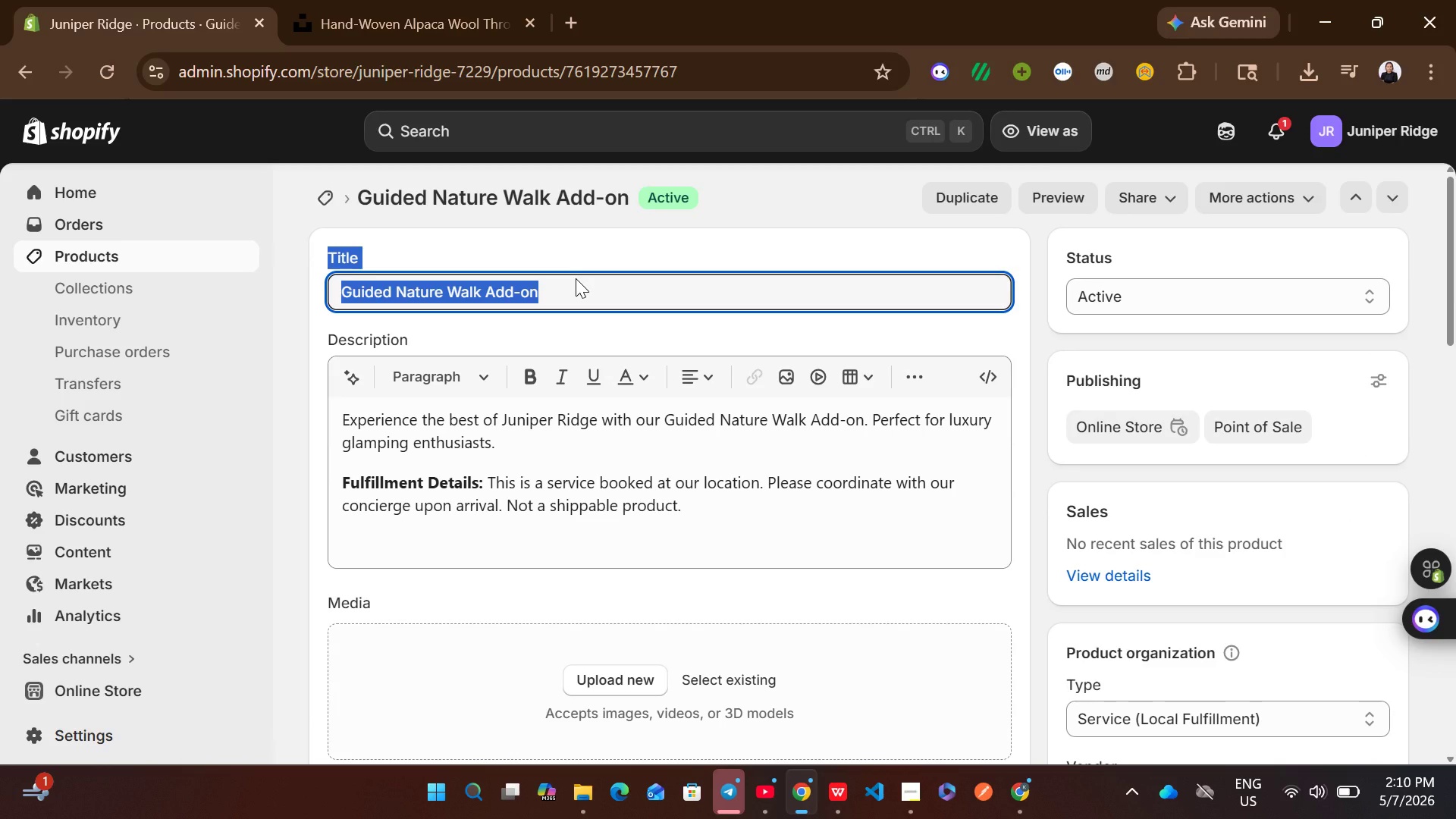 
left_click([576, 278])
 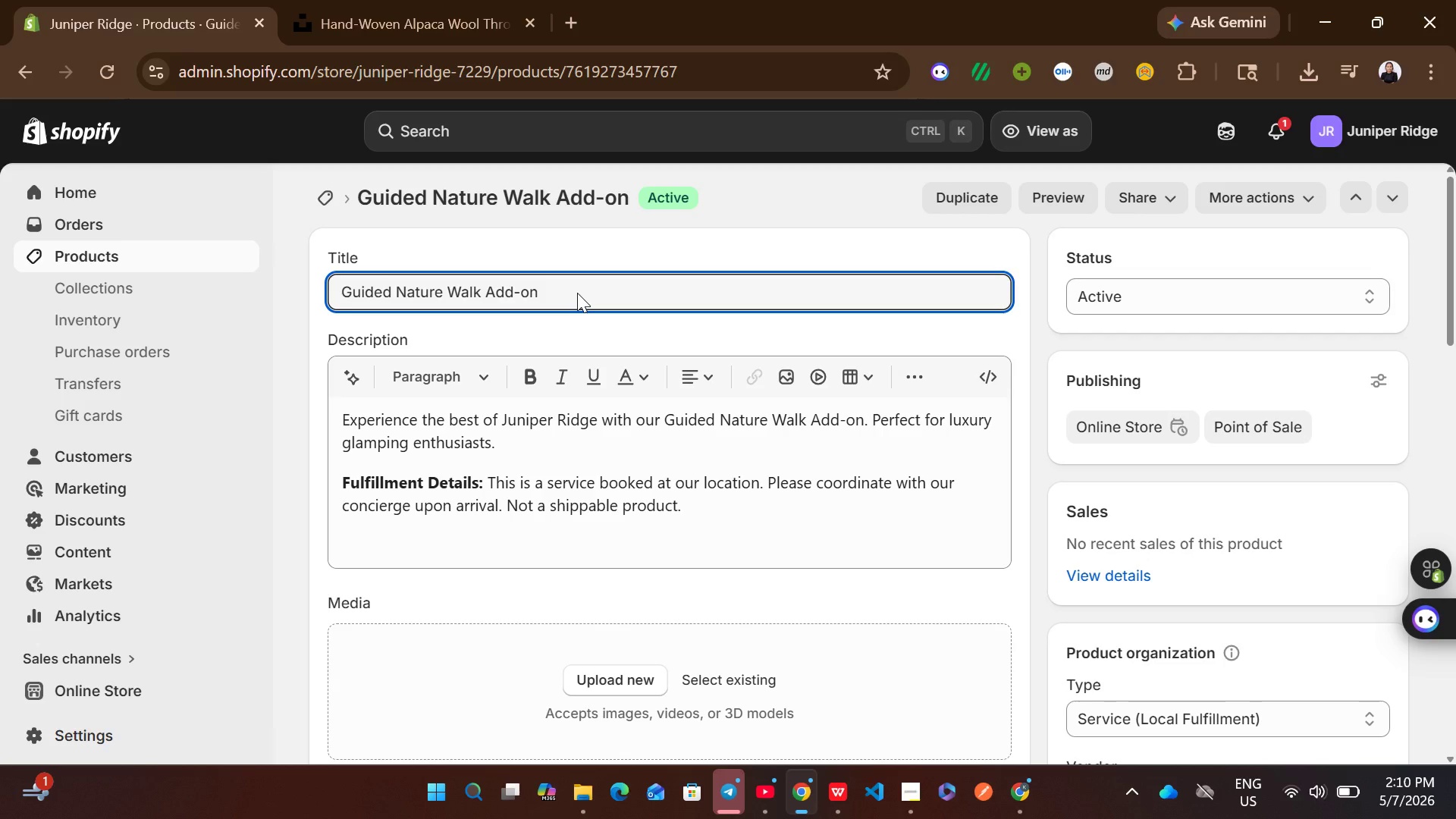 
left_click([577, 293])
 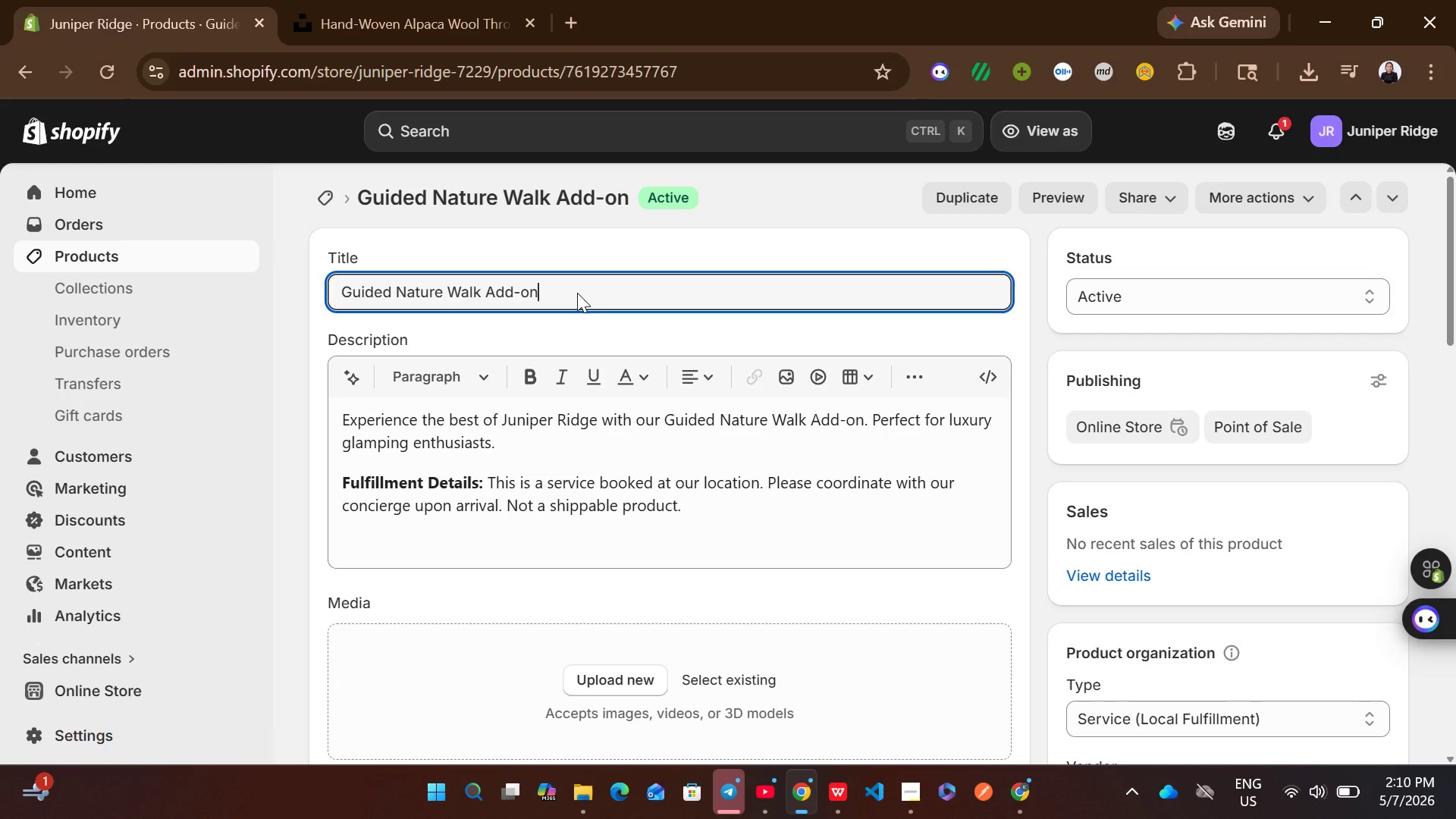 
key(Control+A)
 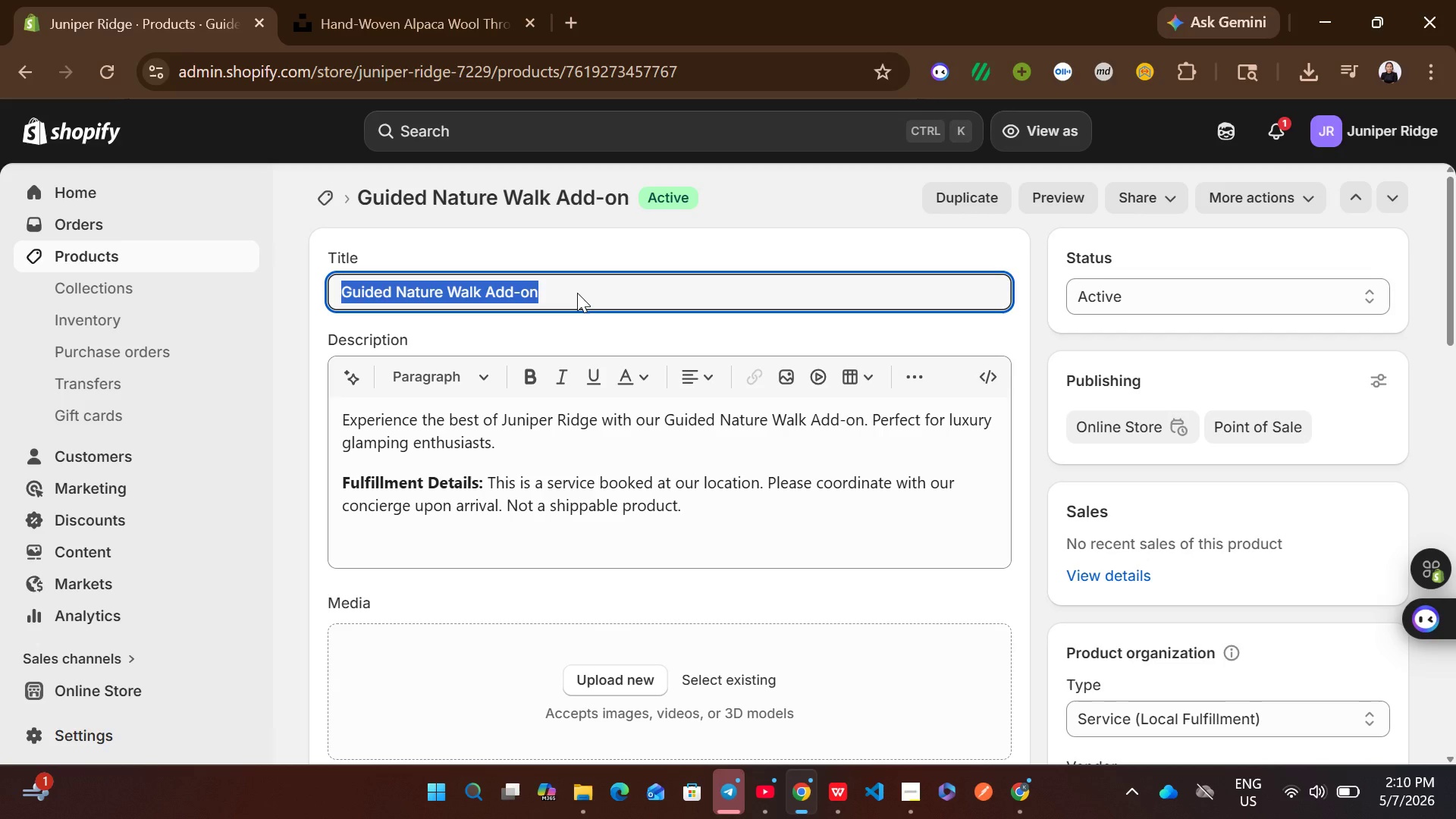 
key(Control+C)
 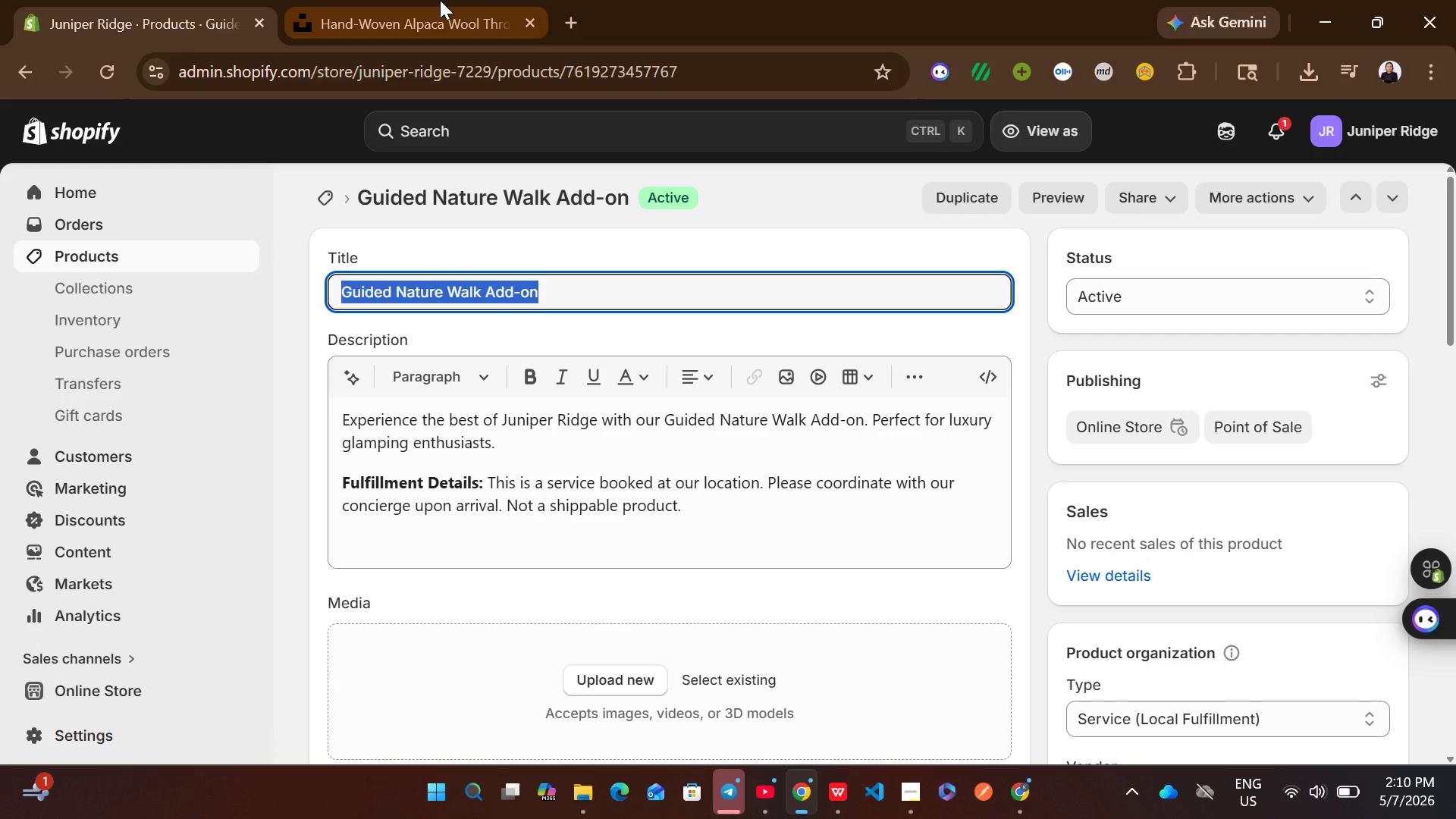 
left_click([440, 0])
 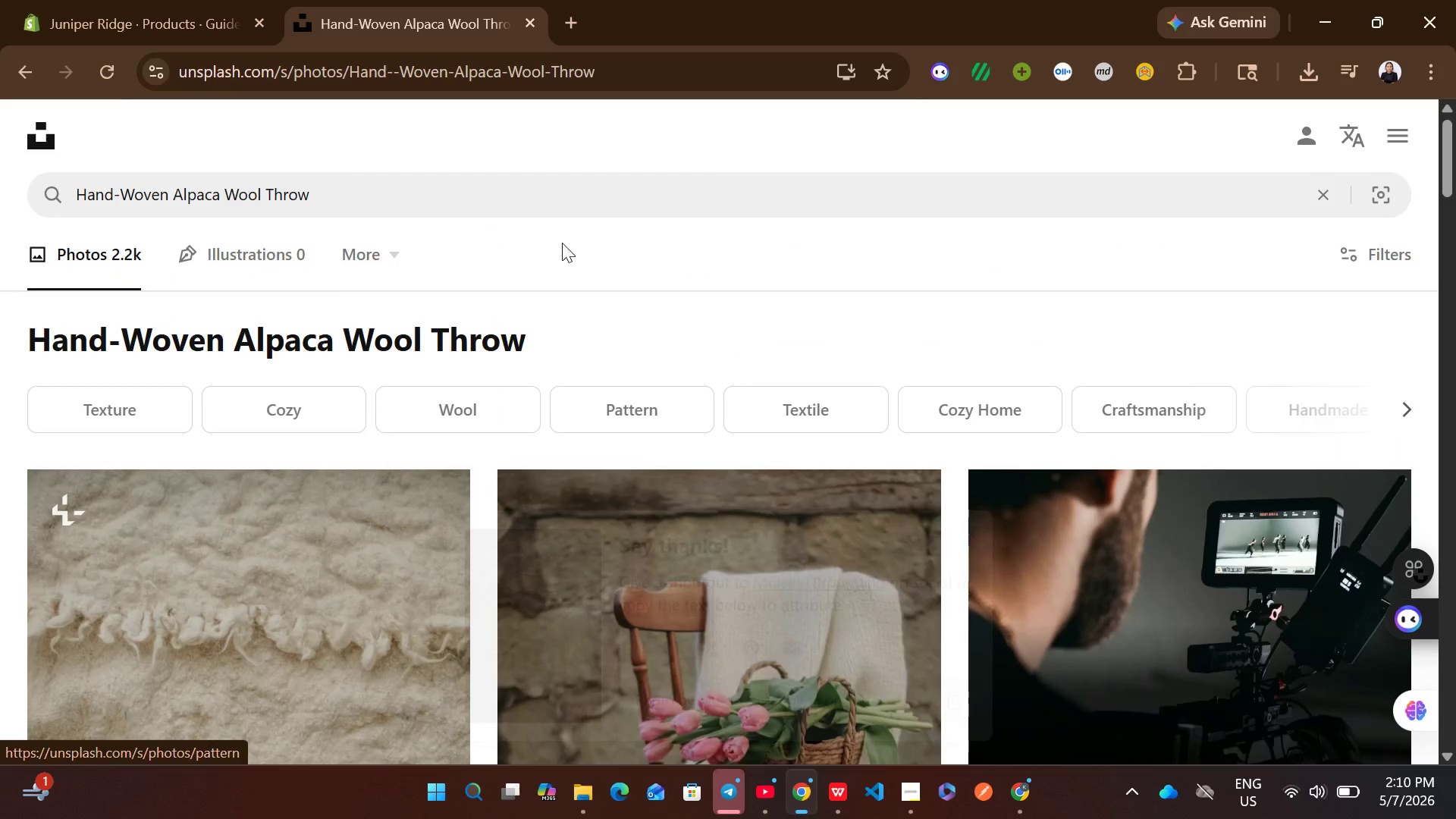 
left_click([530, 202])
 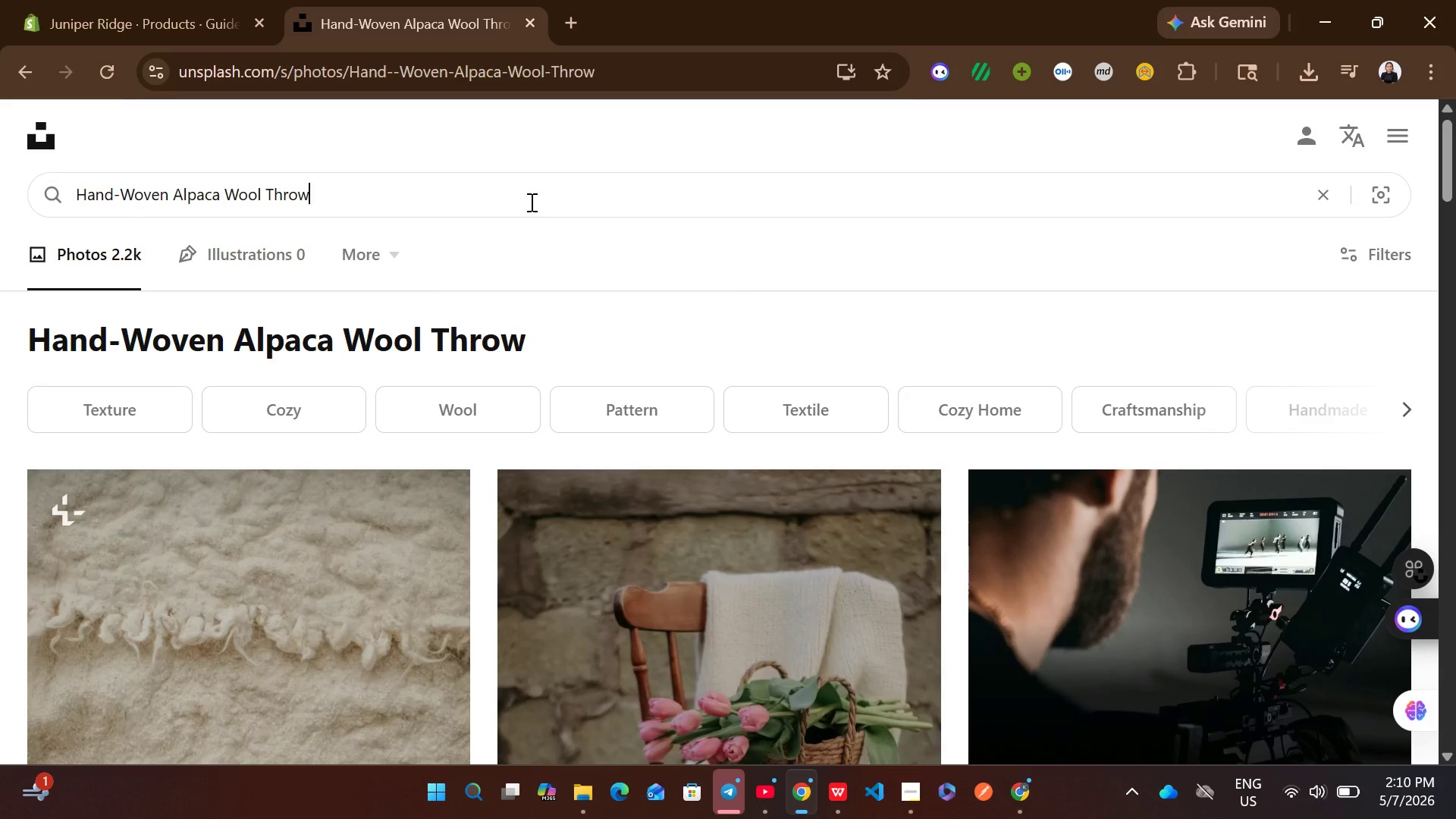 
key(Control+ControlLeft)
 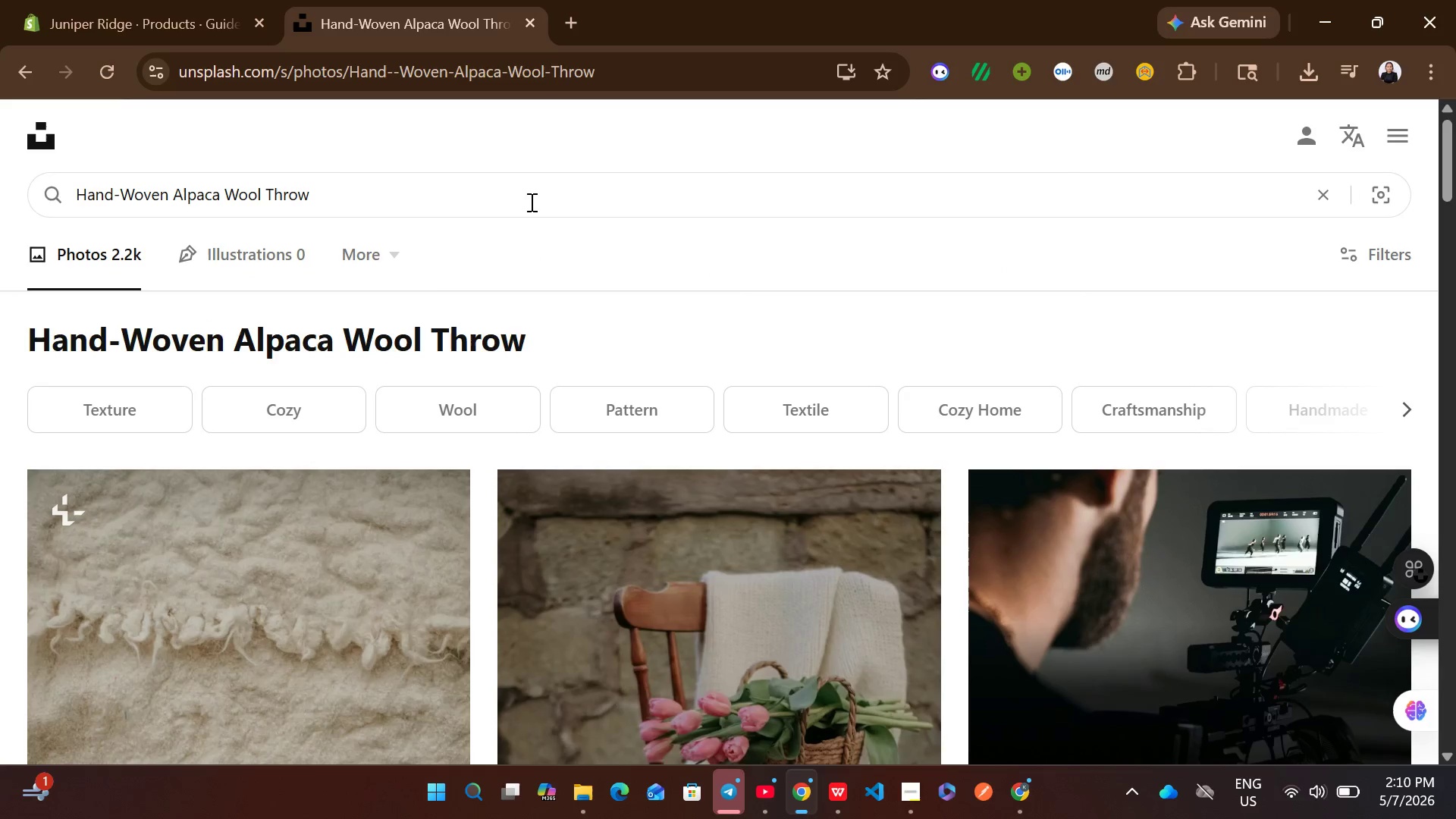 
key(Control+A)
 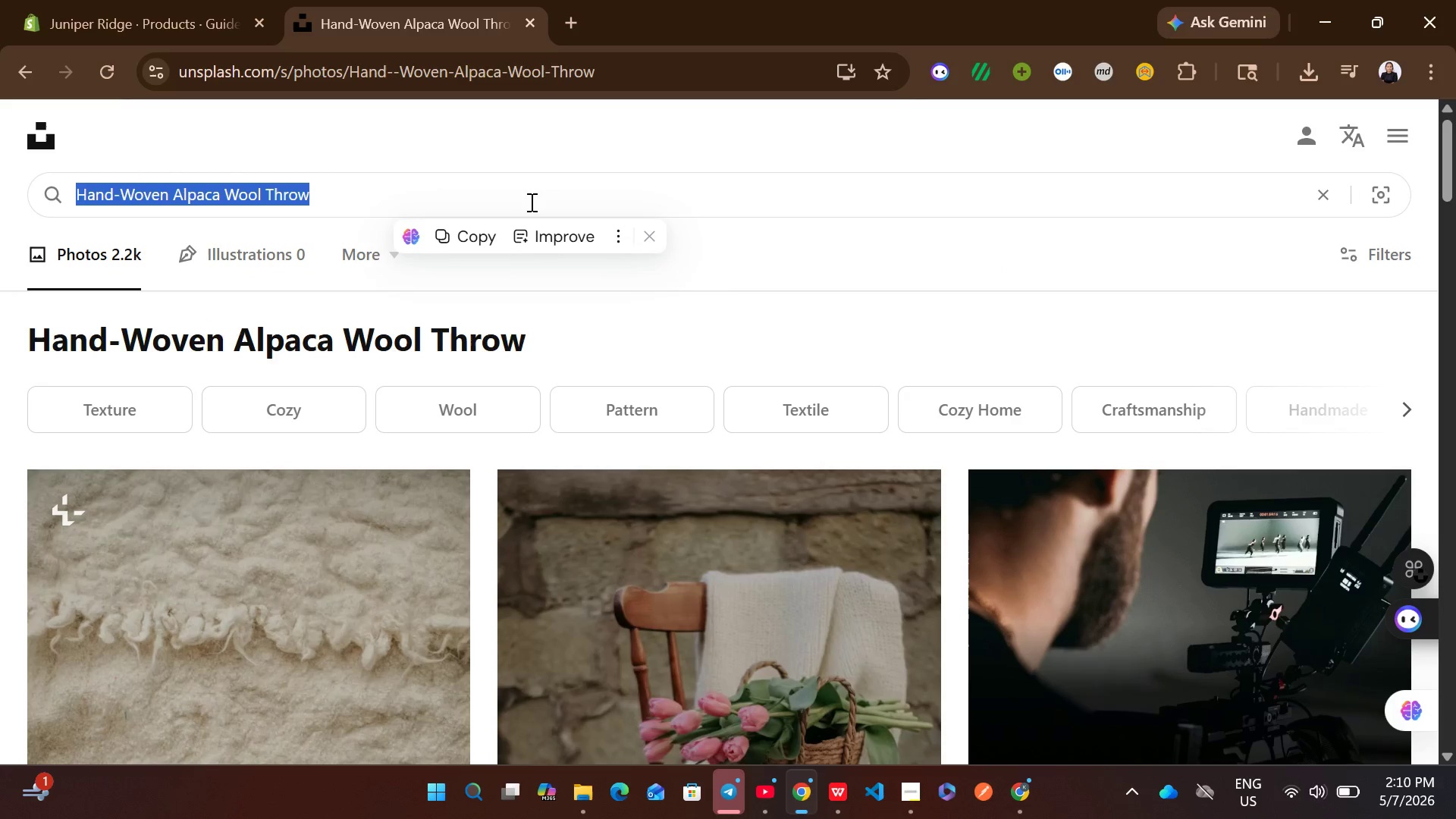 
key(Control+ControlLeft)
 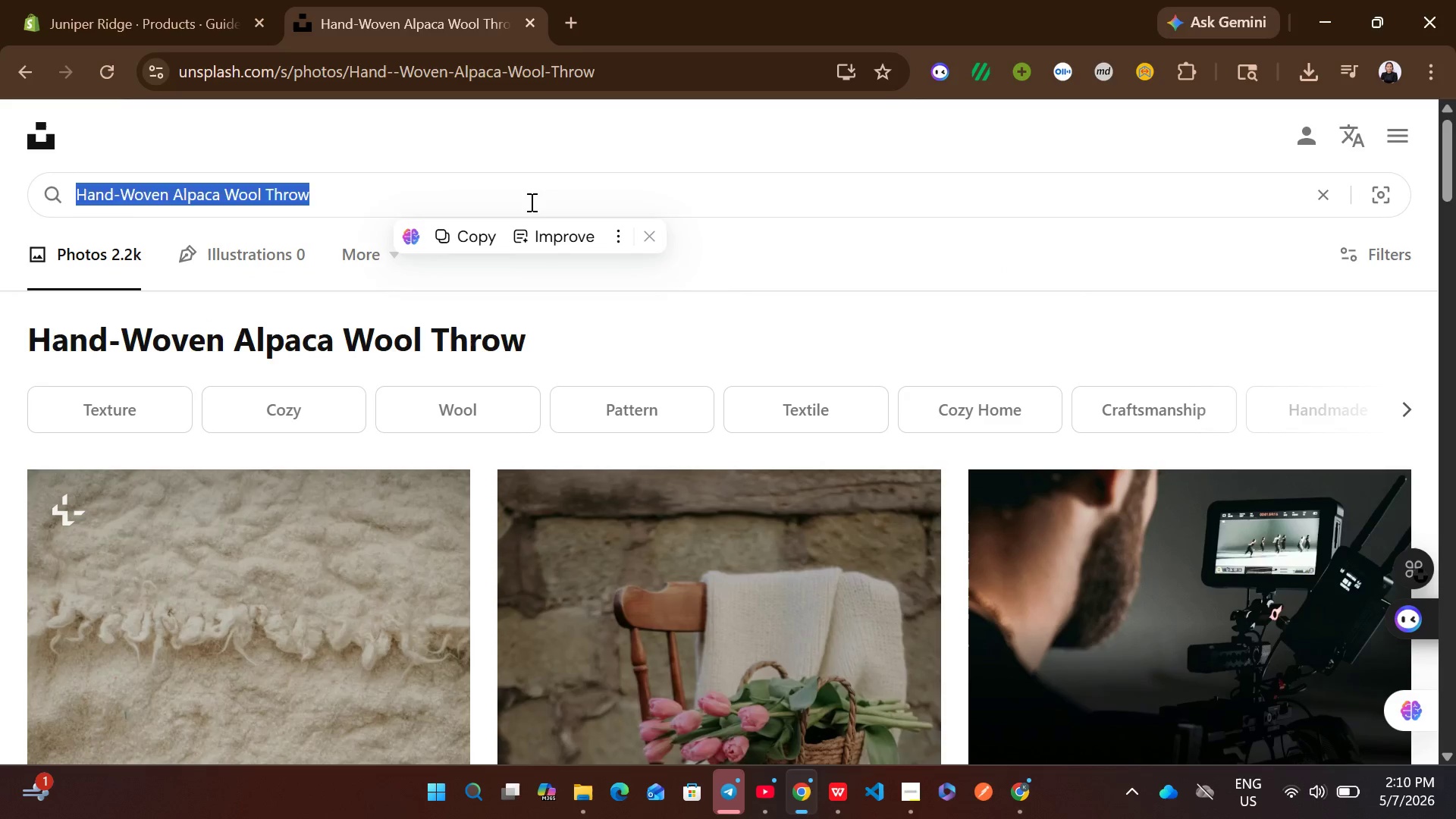 
key(Control+V)
 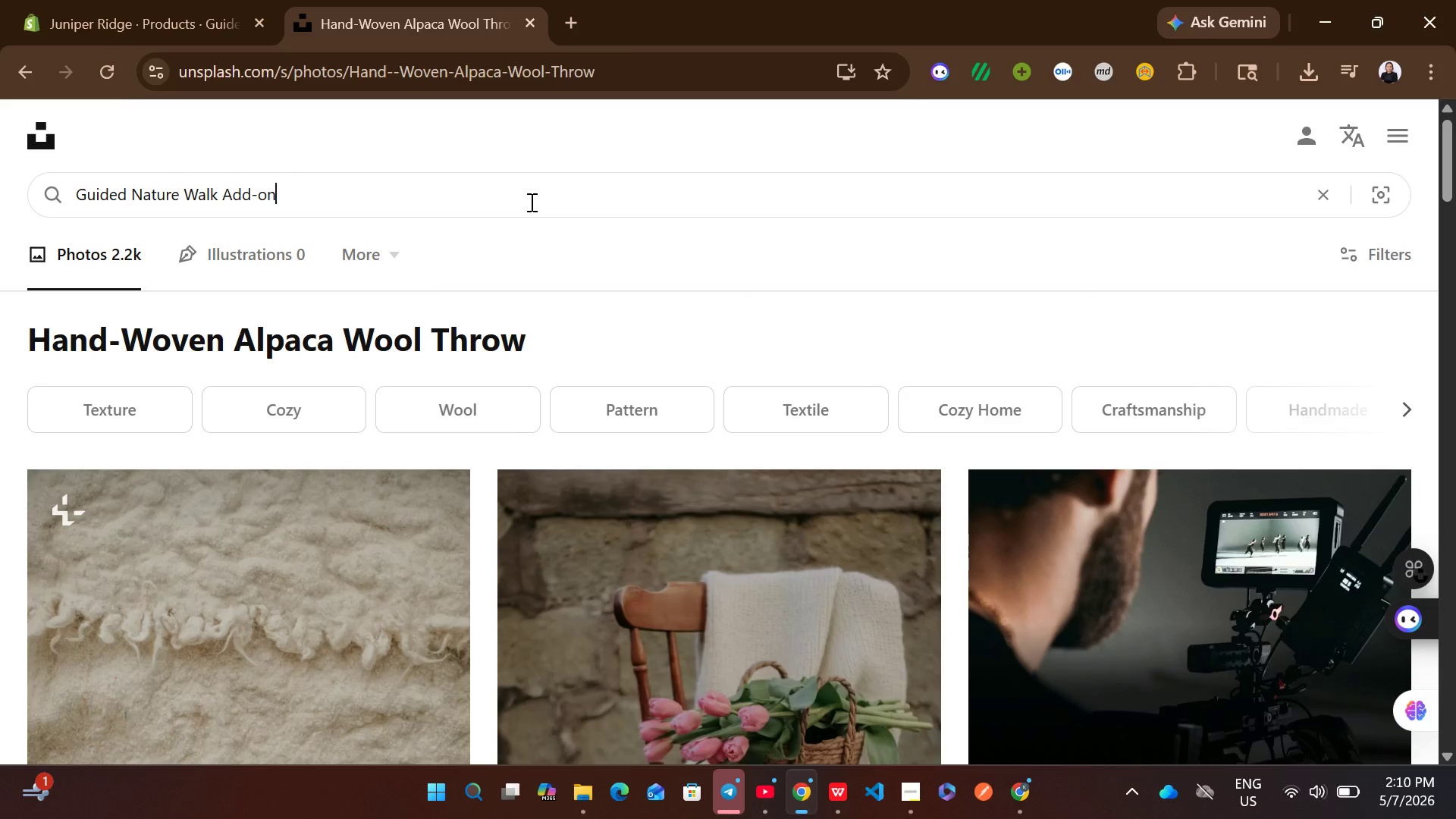 
key(Enter)
 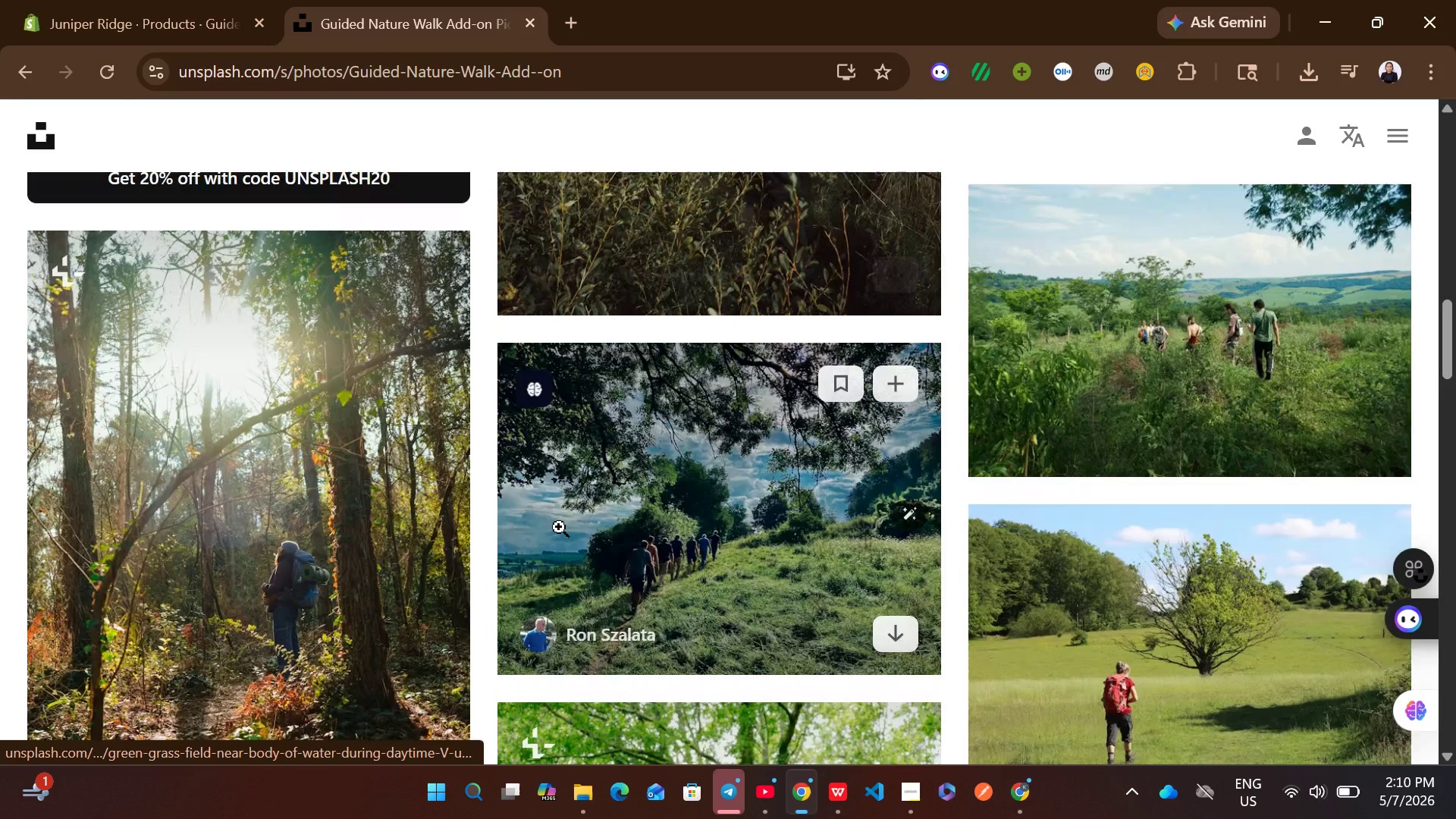 
wait(8.12)
 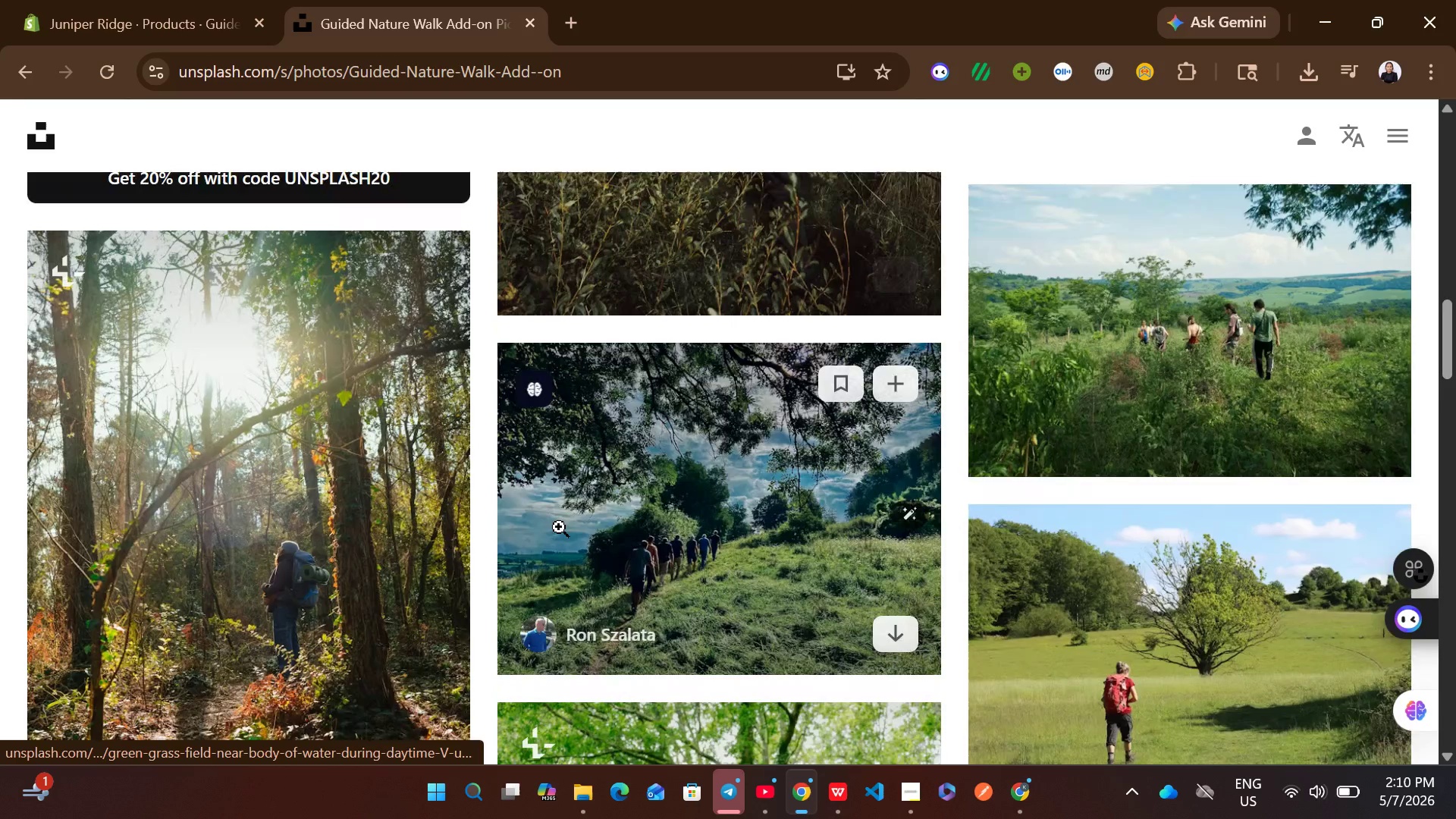 
left_click([1368, 323])
 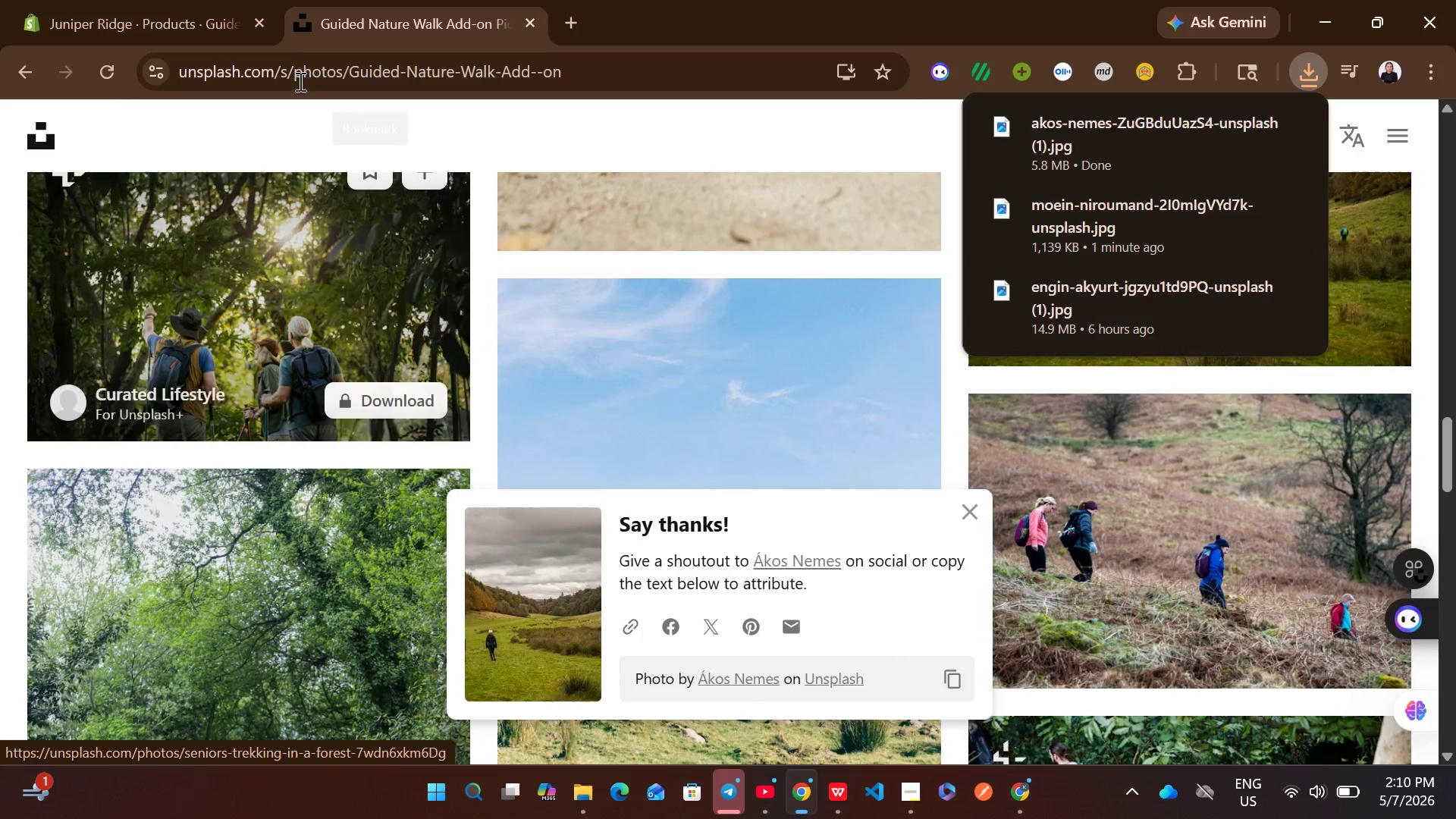 
left_click([227, 3])
 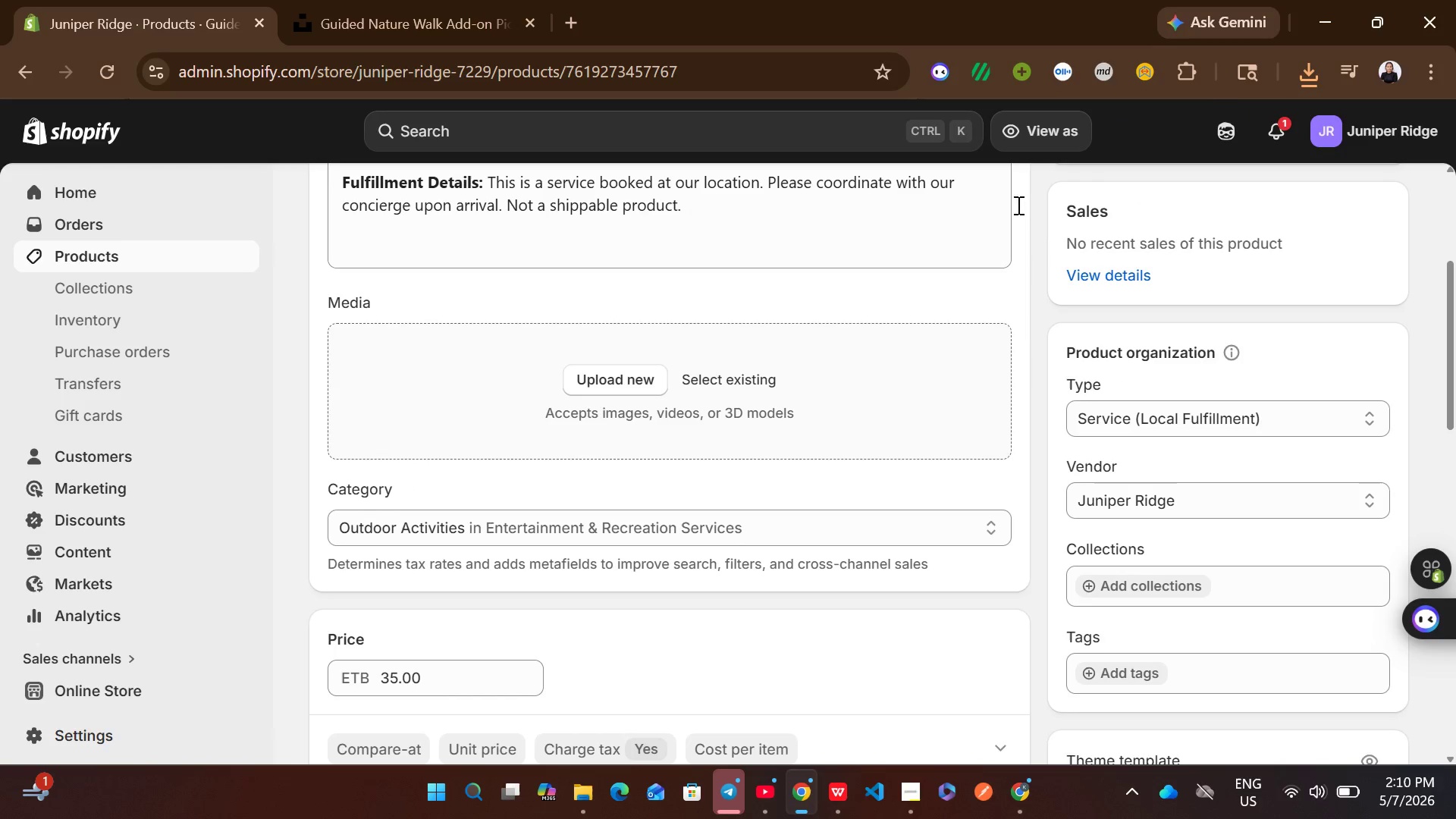 
left_click([1311, 73])
 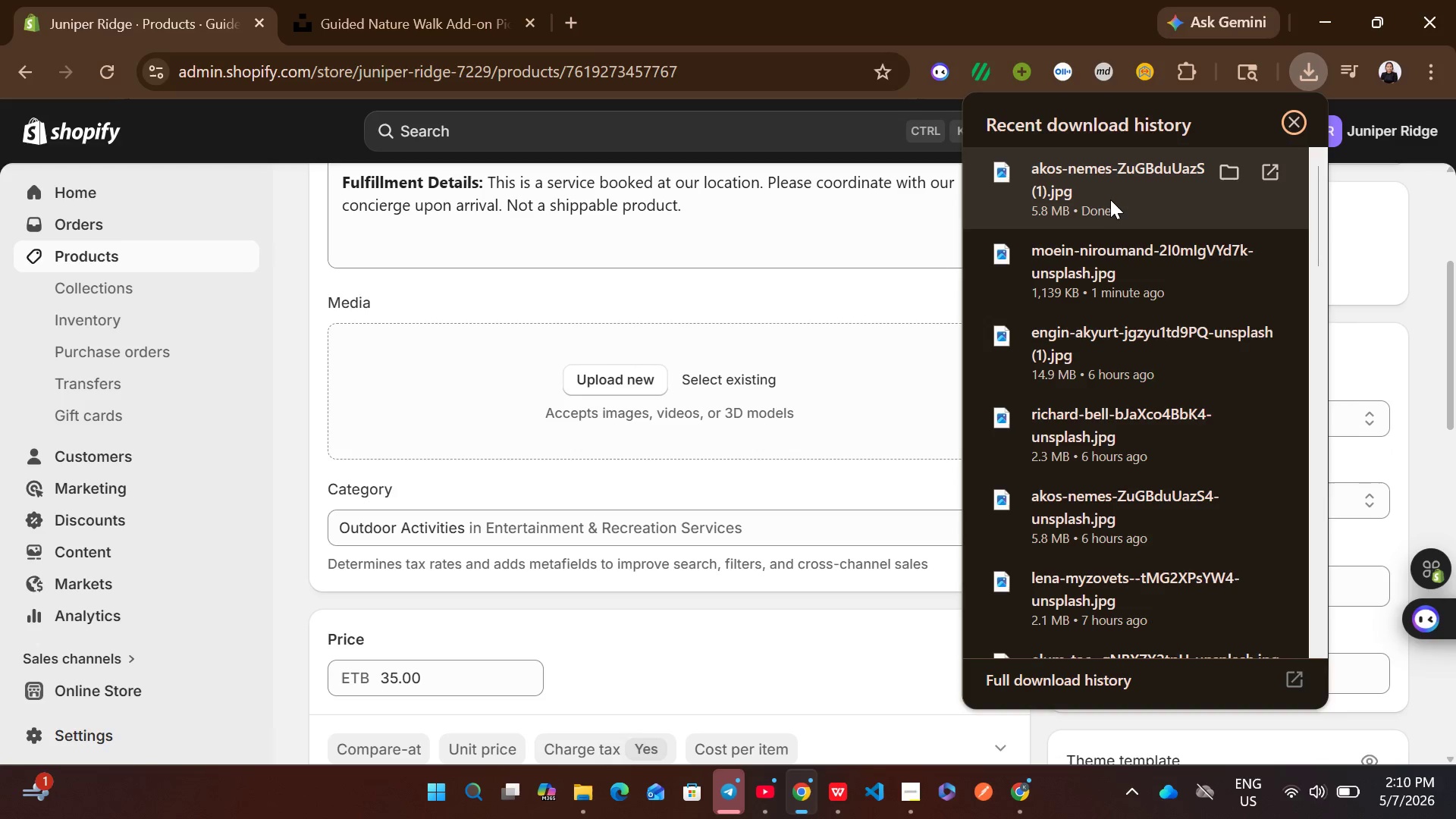 
left_click_drag(start_coordinate=[1106, 199], to_coordinate=[733, 372])
 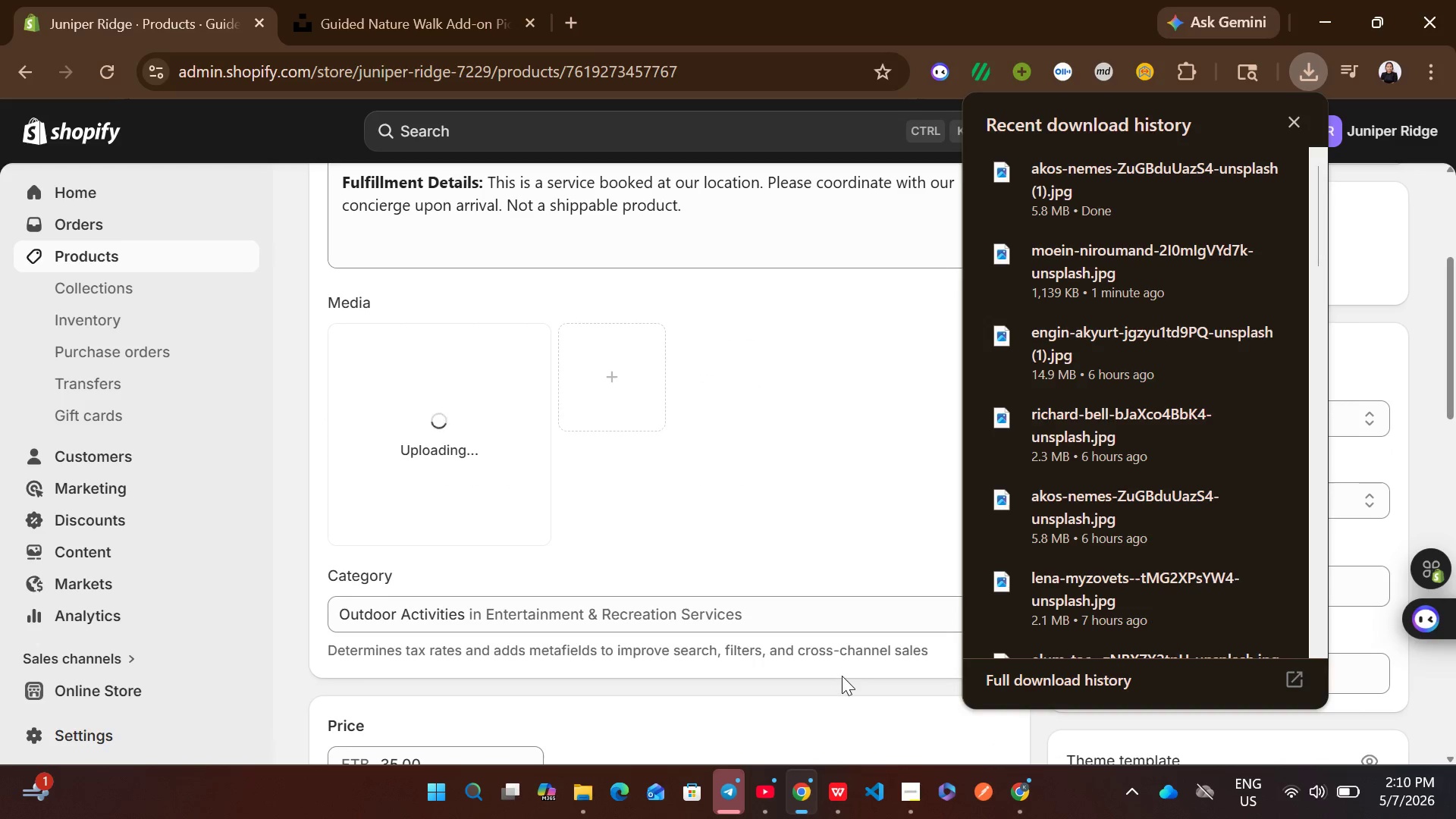 
left_click([842, 676])
 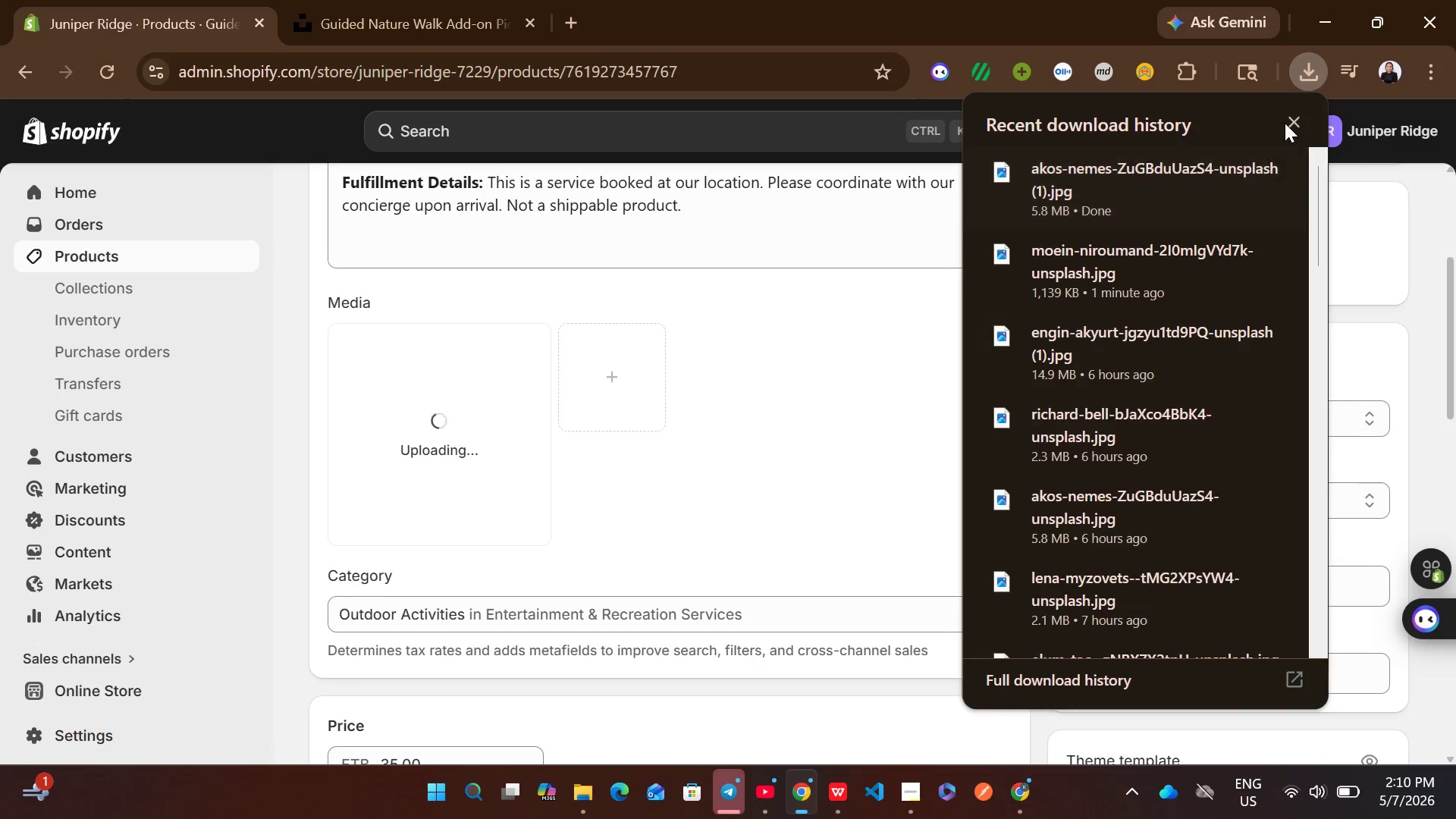 
left_click([1288, 119])
 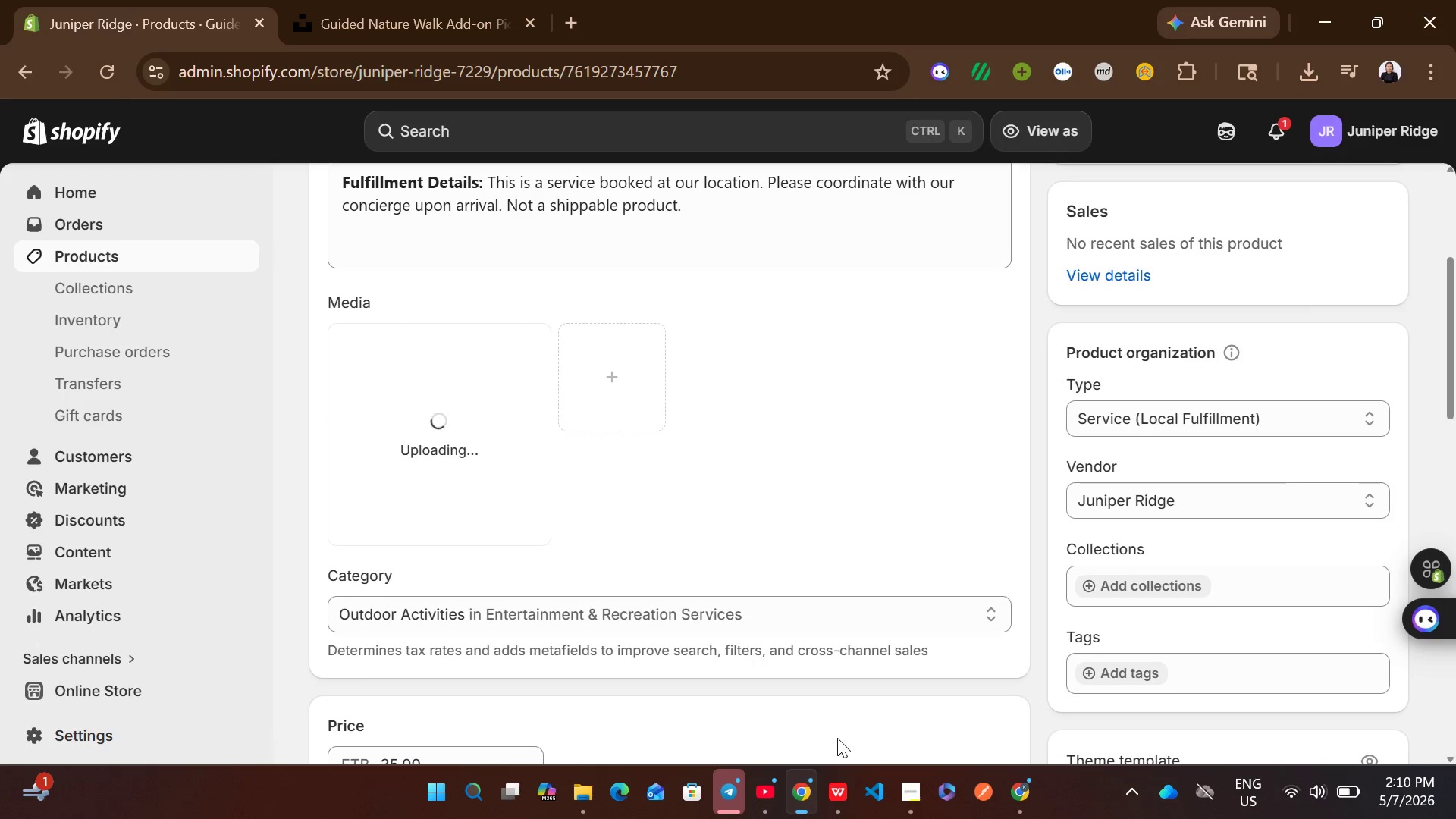 
left_click([839, 790])
 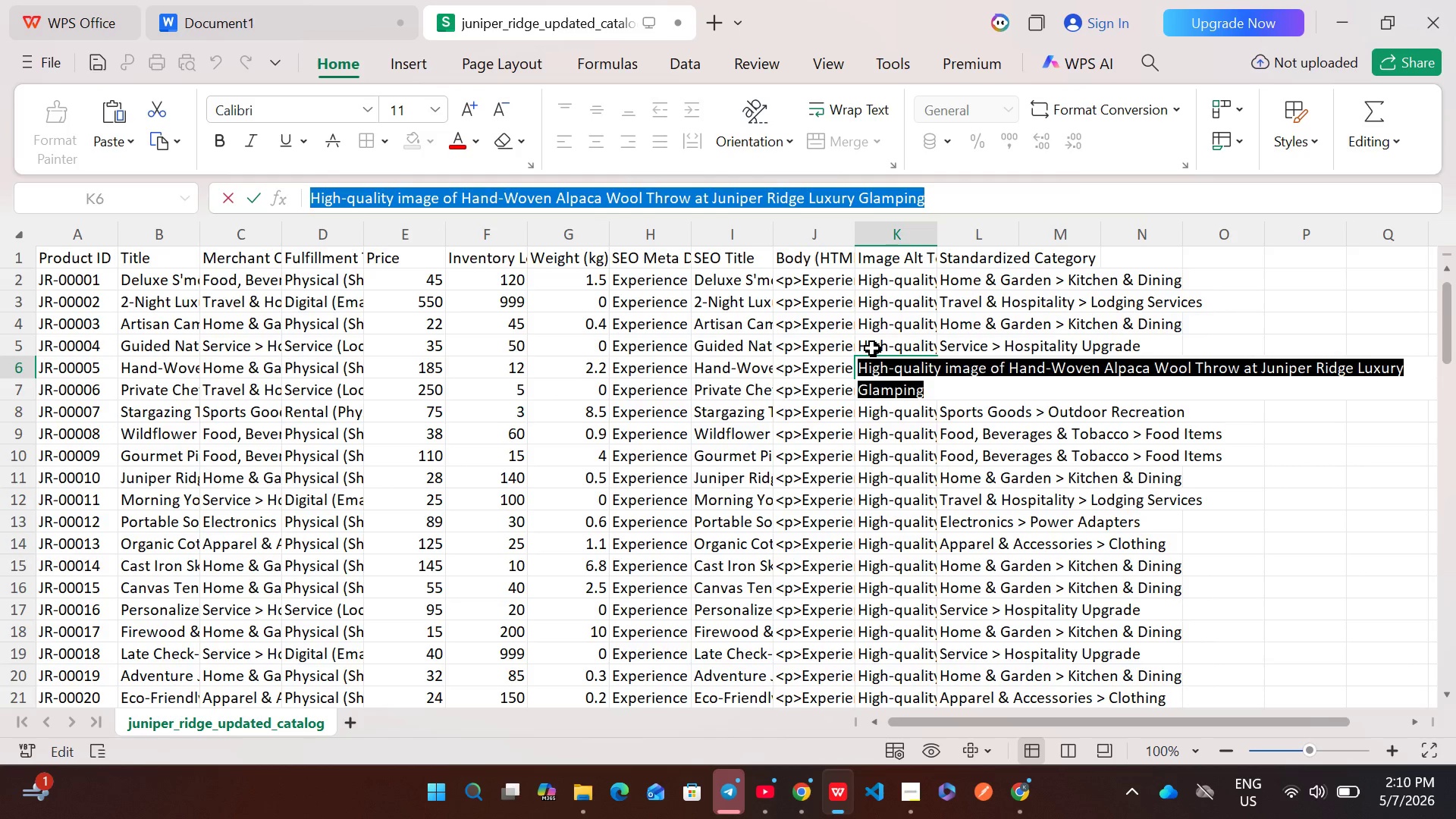 
wait(5.22)
 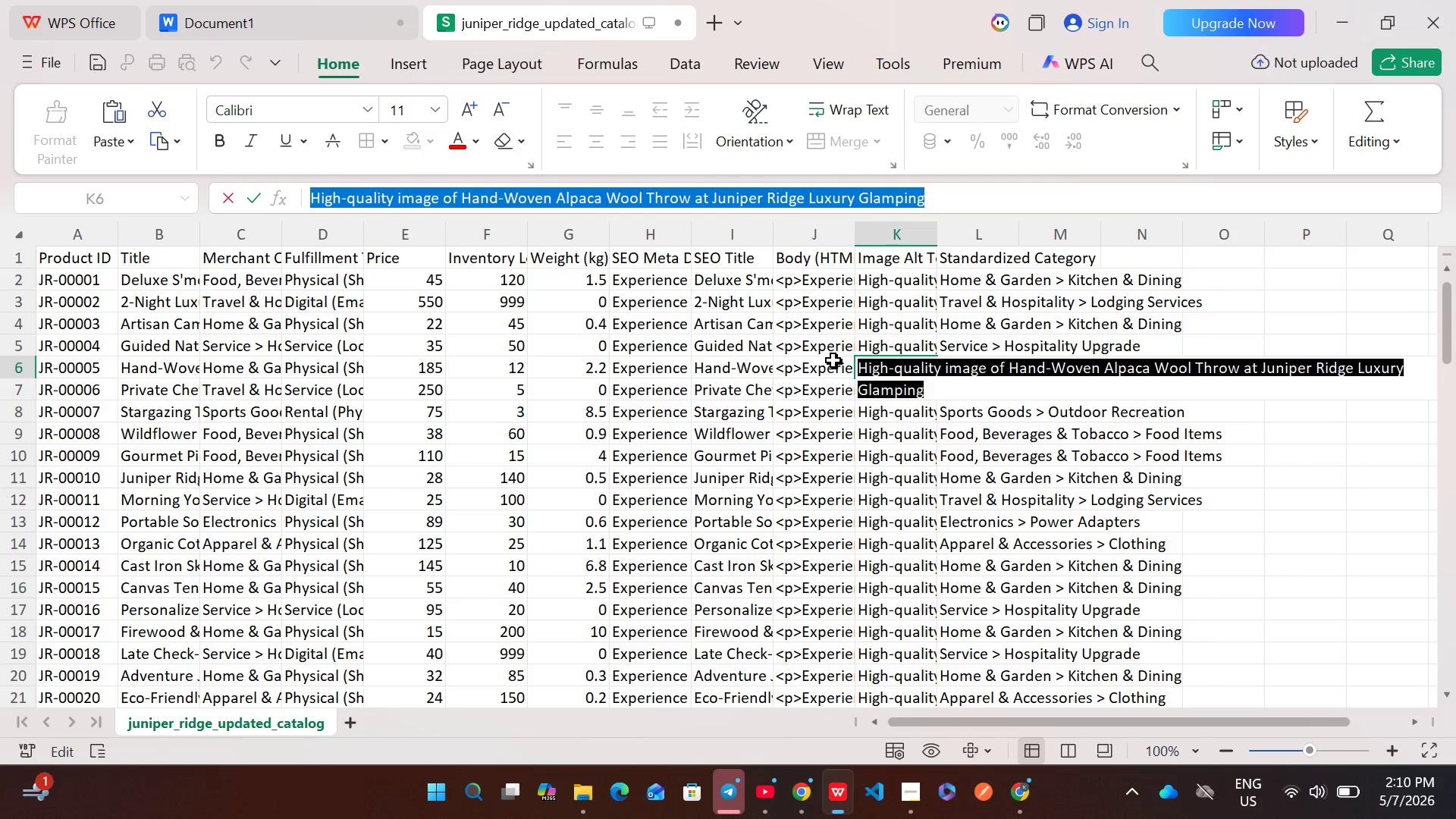 
double_click([872, 348])
 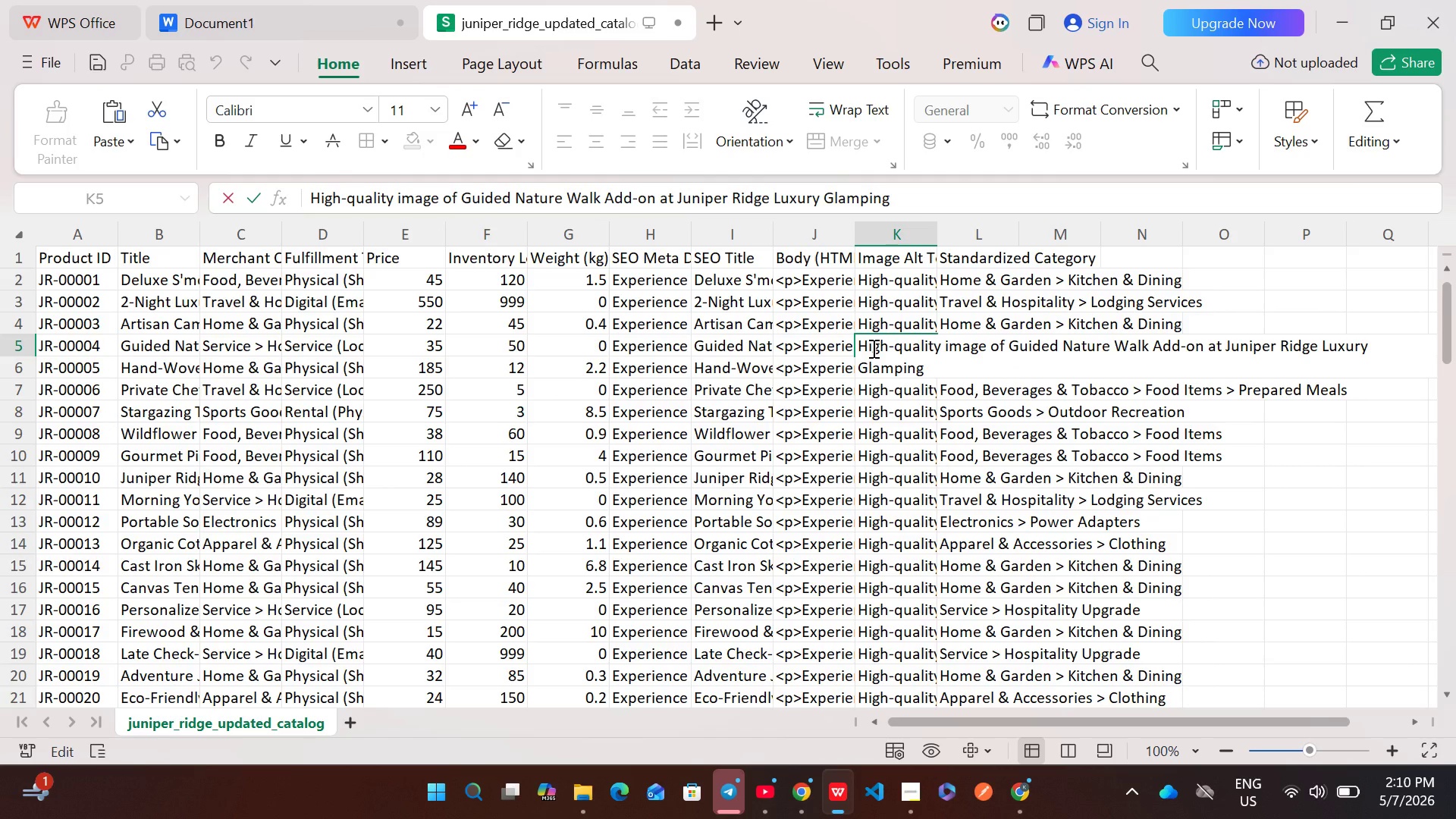 
key(Control+A)
 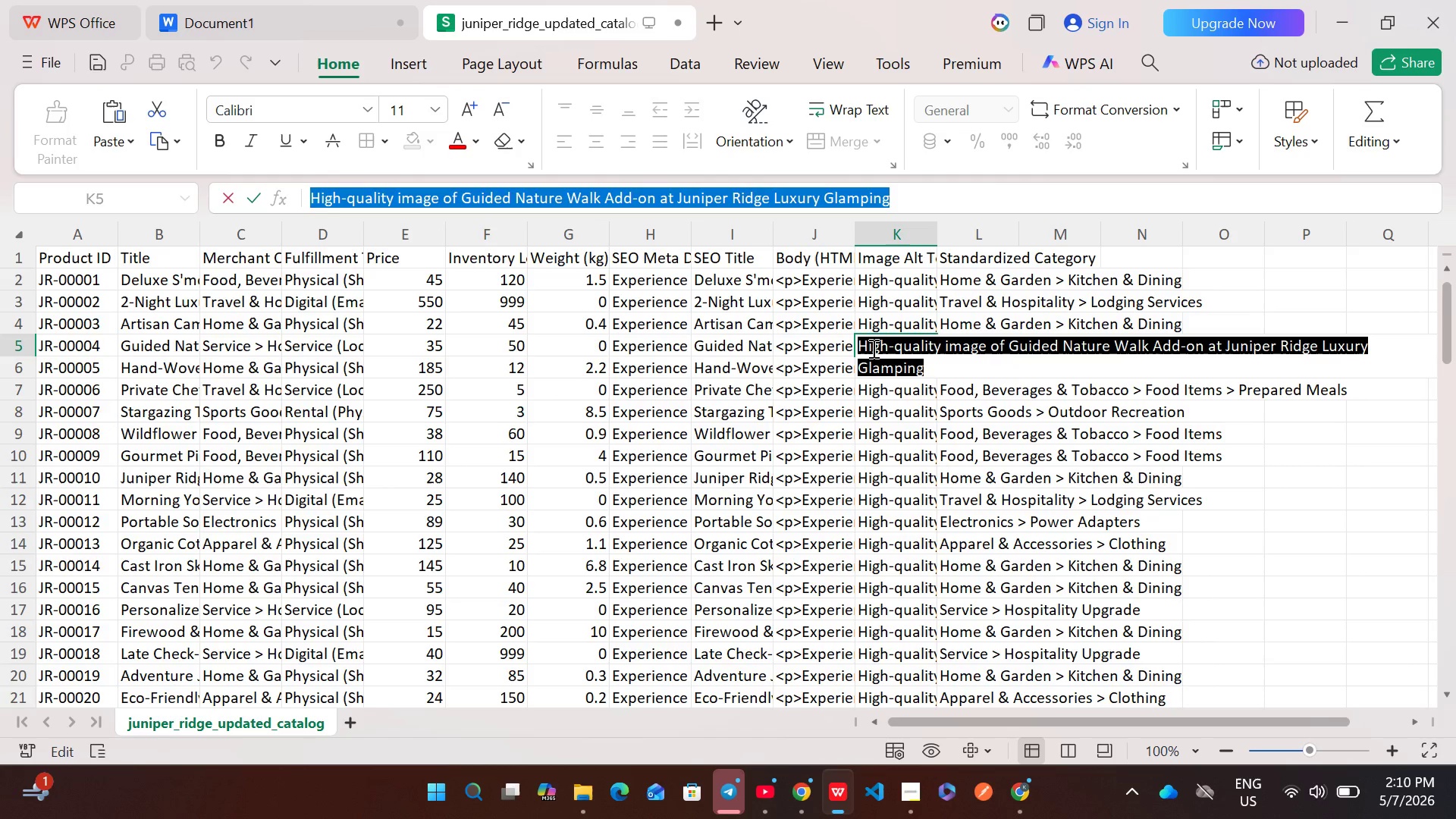 
key(Control+C)
 